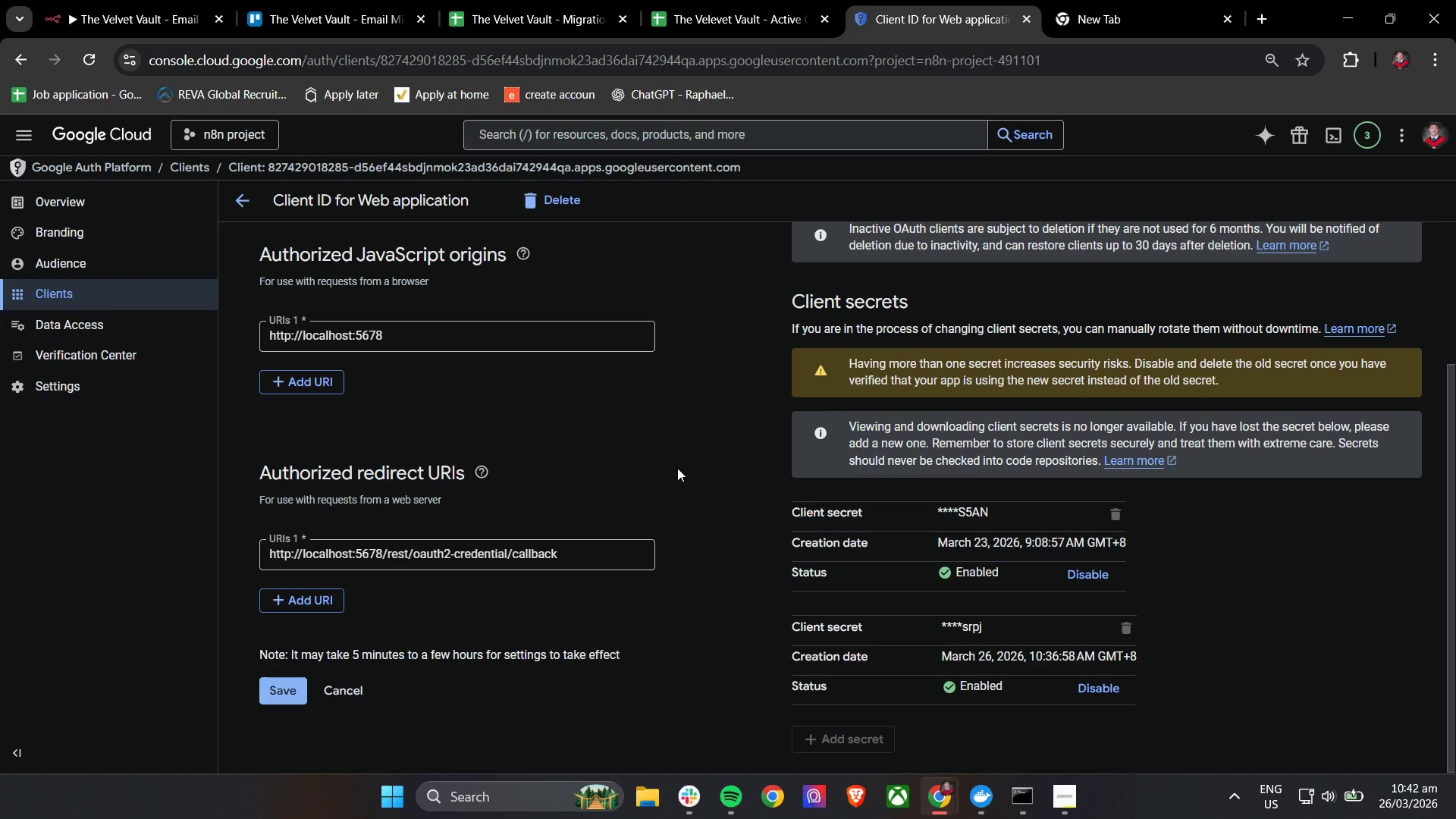 
wait(10.19)
 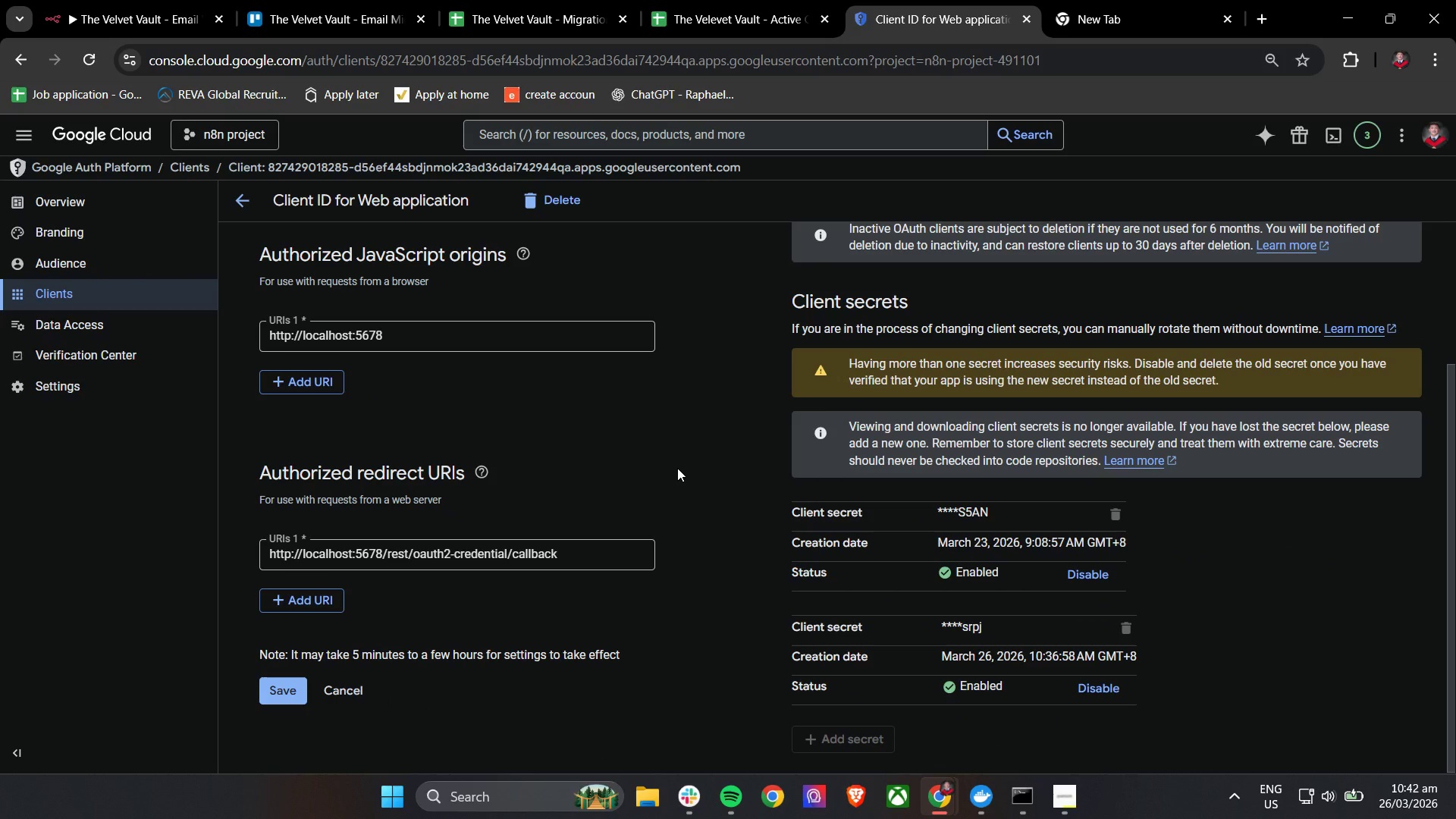 
left_click([240, 201])
 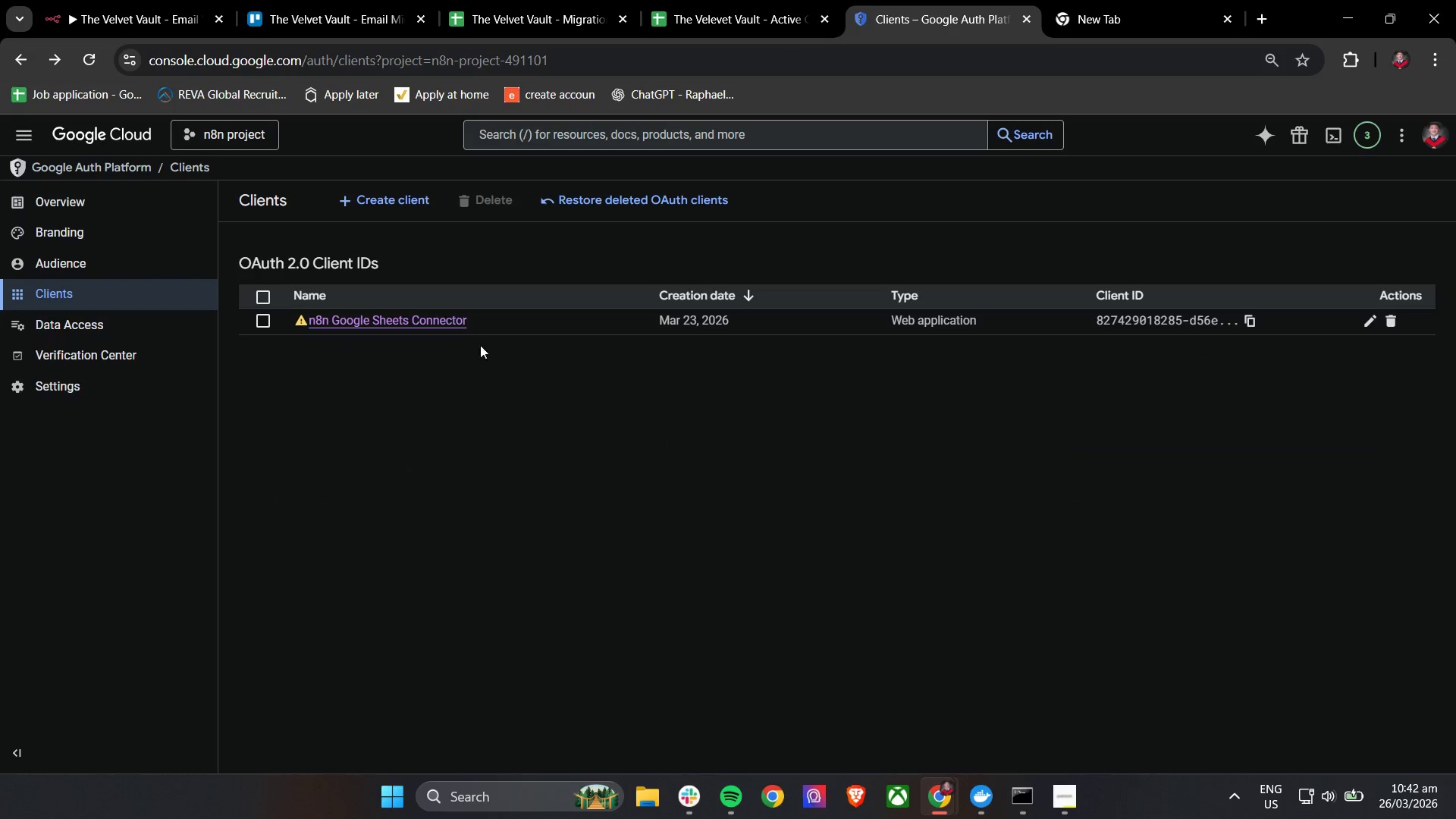 
right_click([420, 329])
 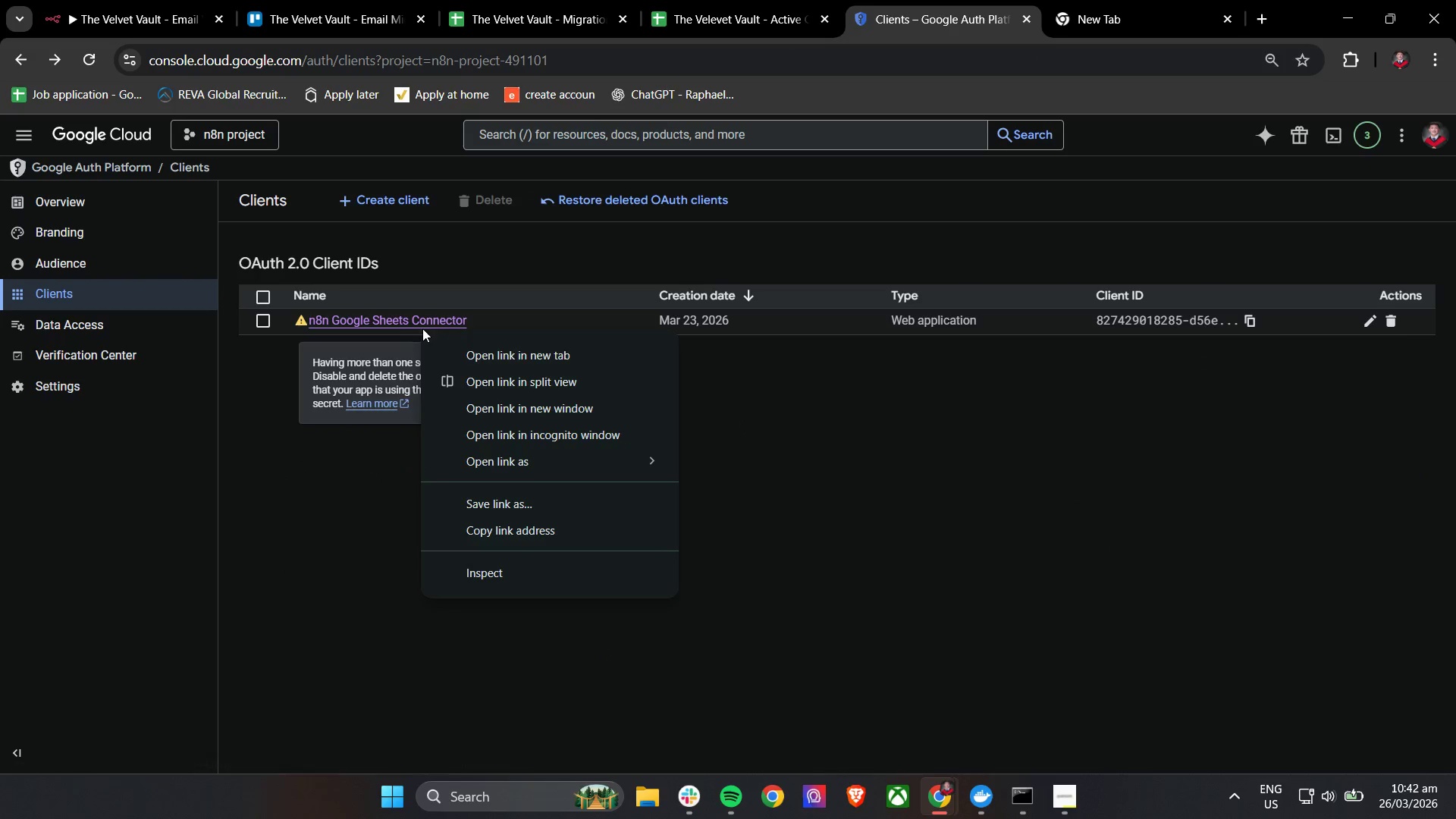 
left_click([429, 323])
 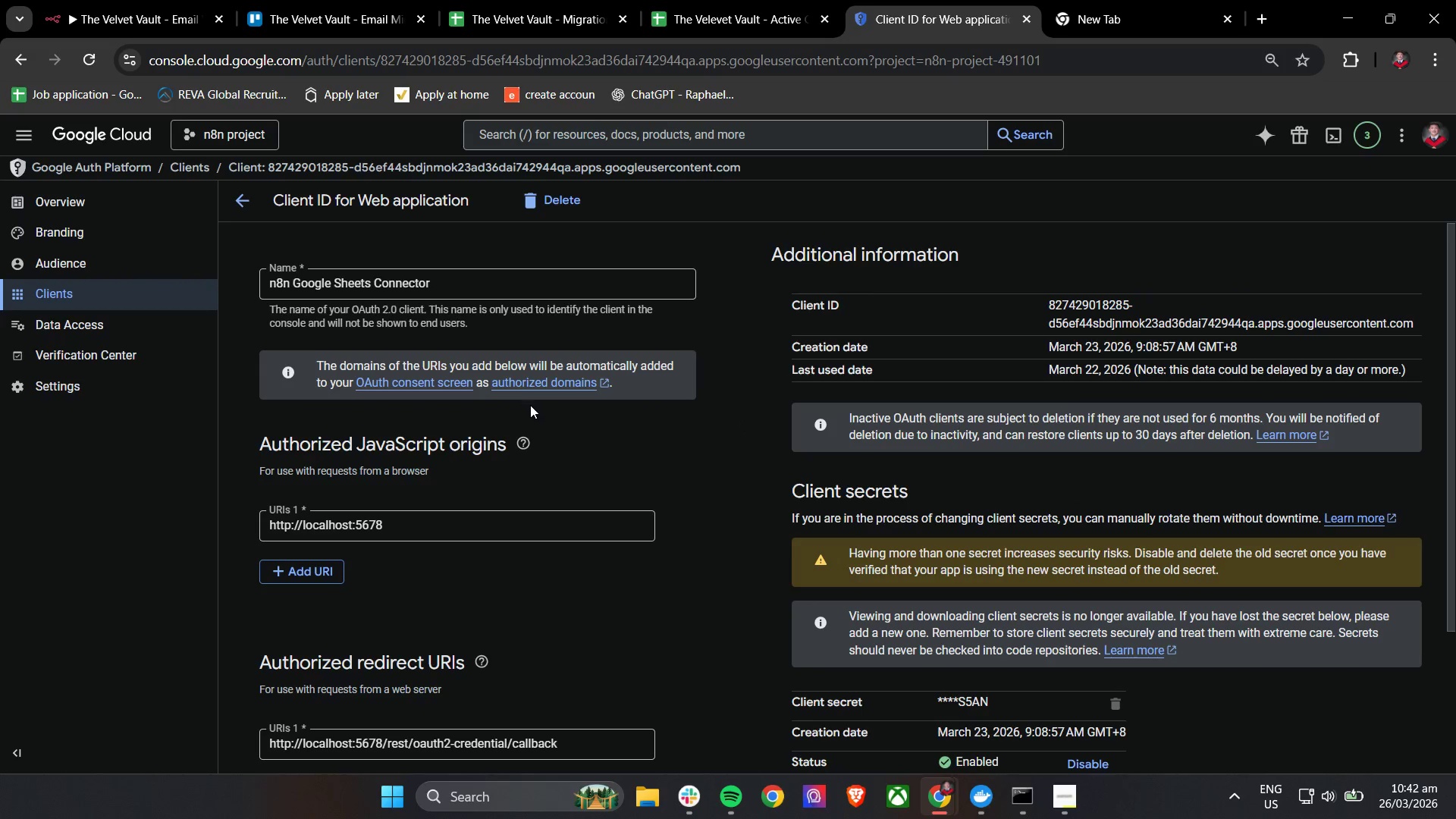 
wait(5.16)
 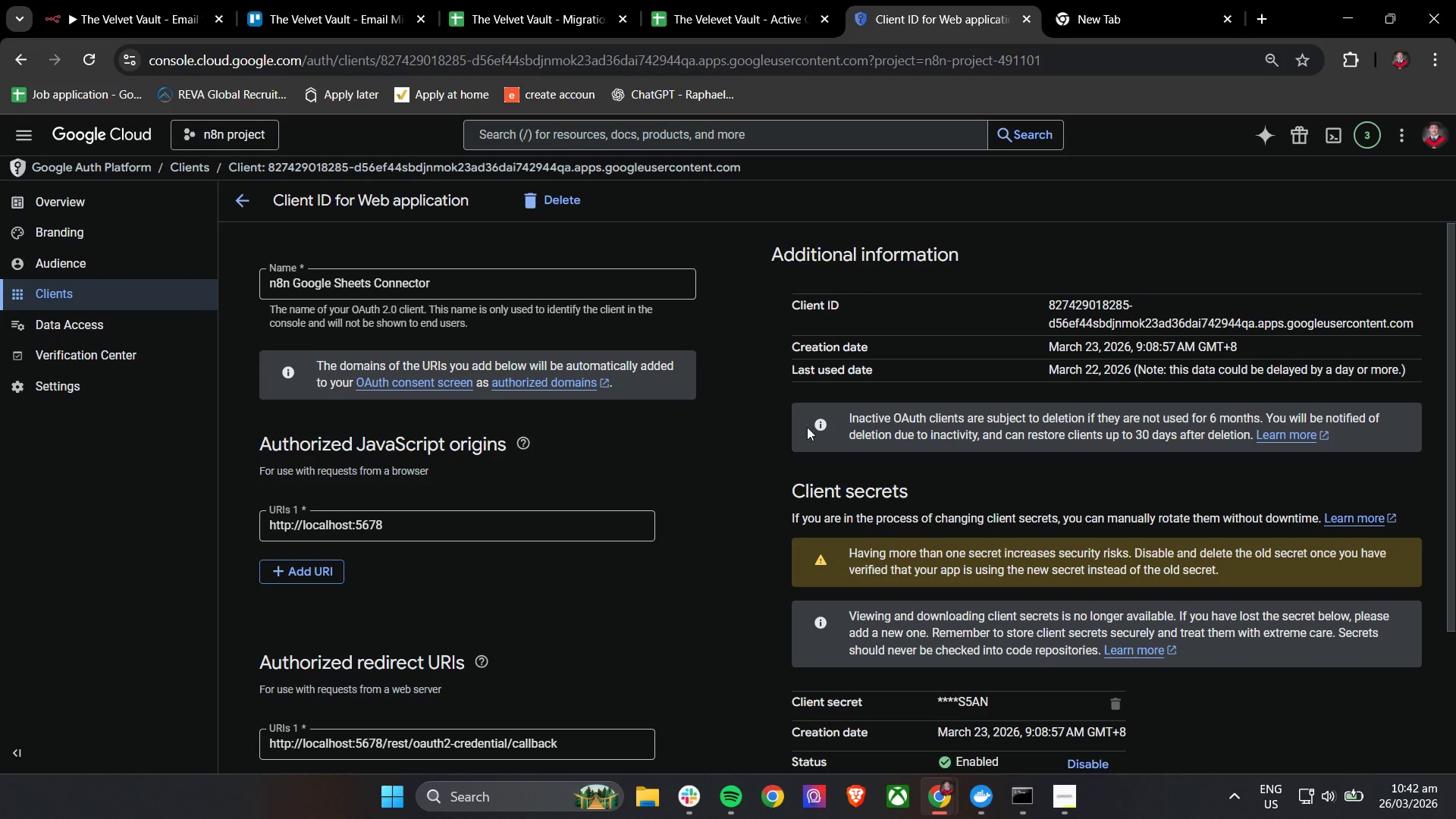 
left_click([465, 384])
 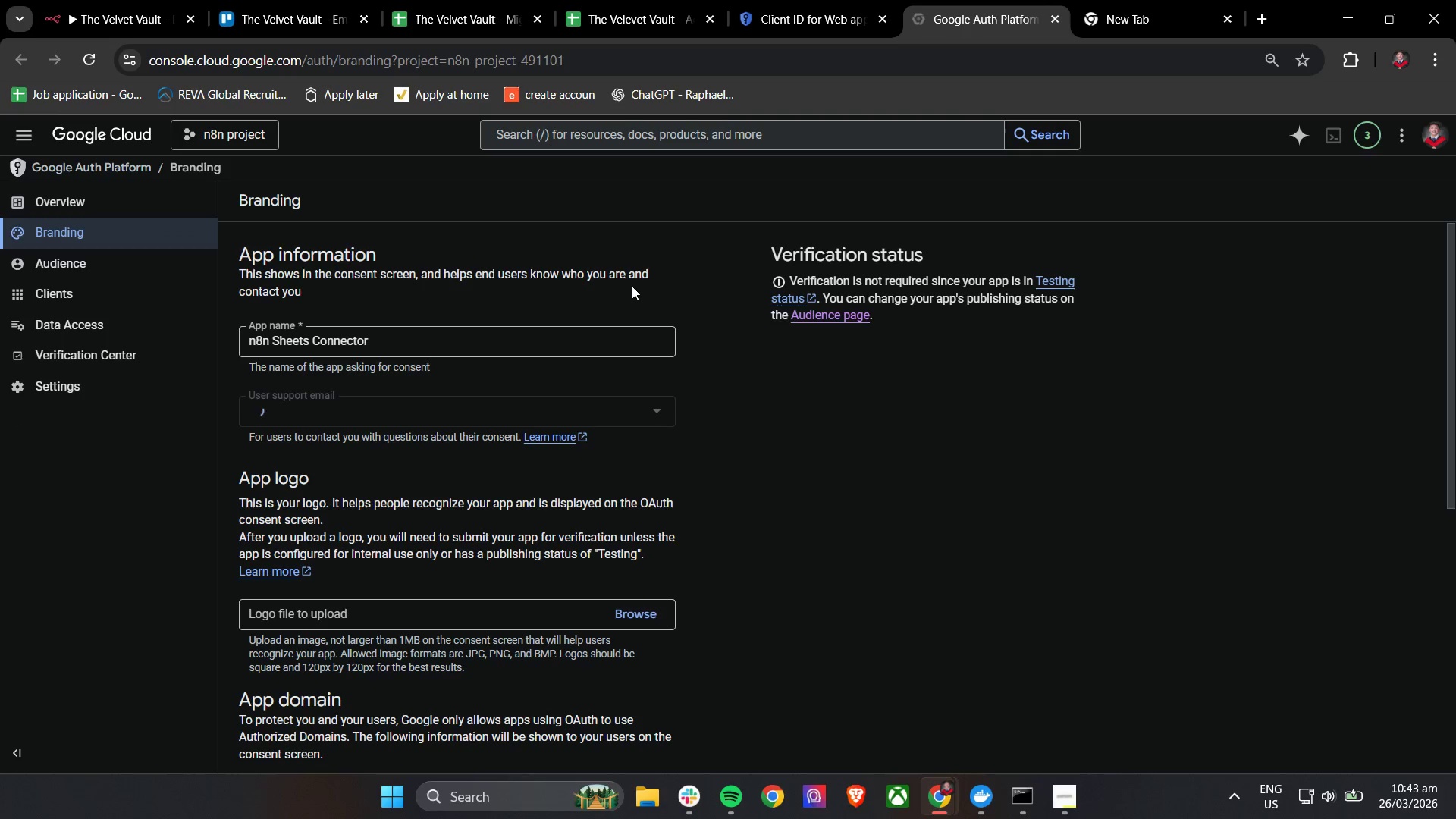 
wait(5.84)
 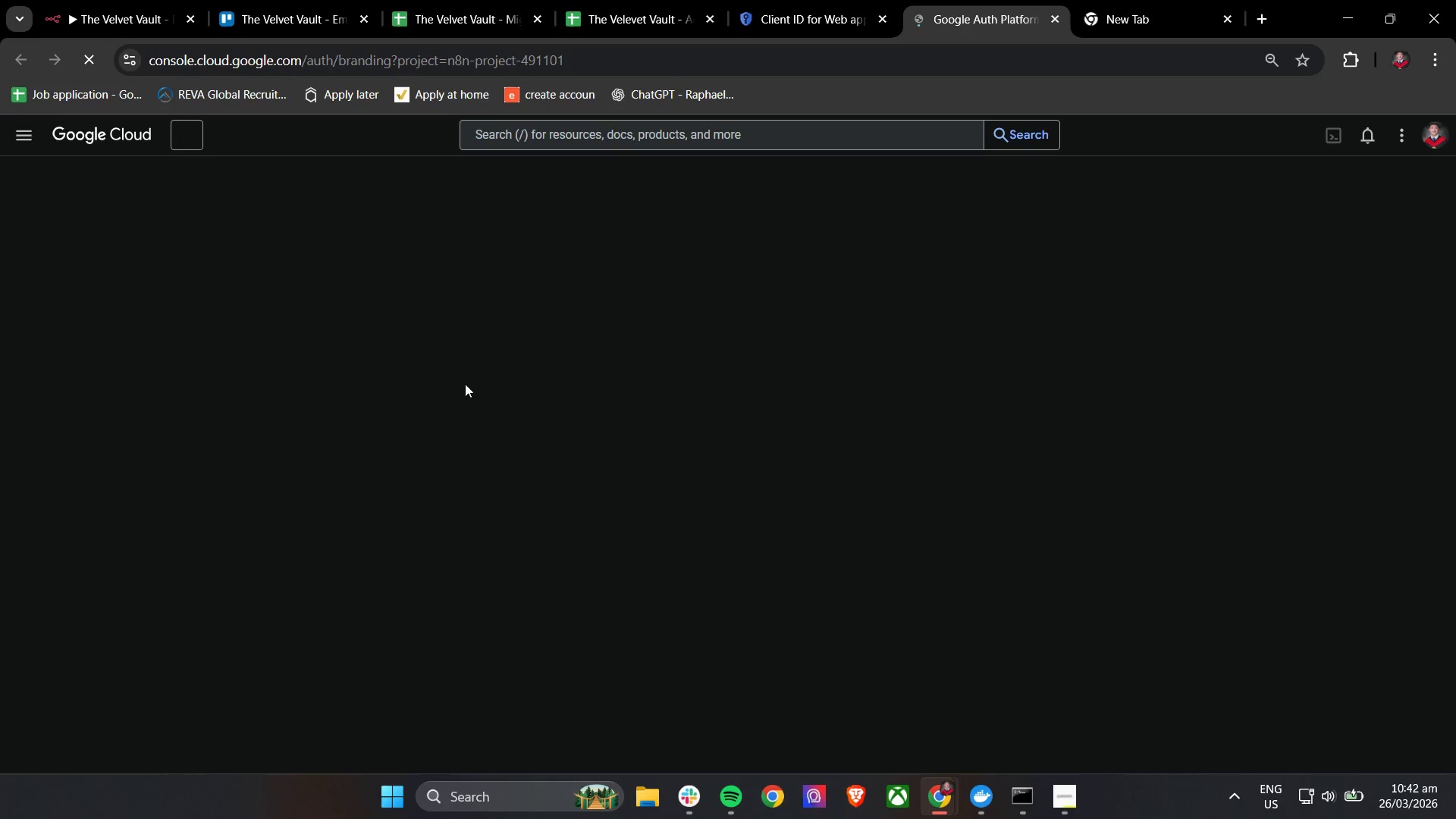 
left_click([556, 341])
 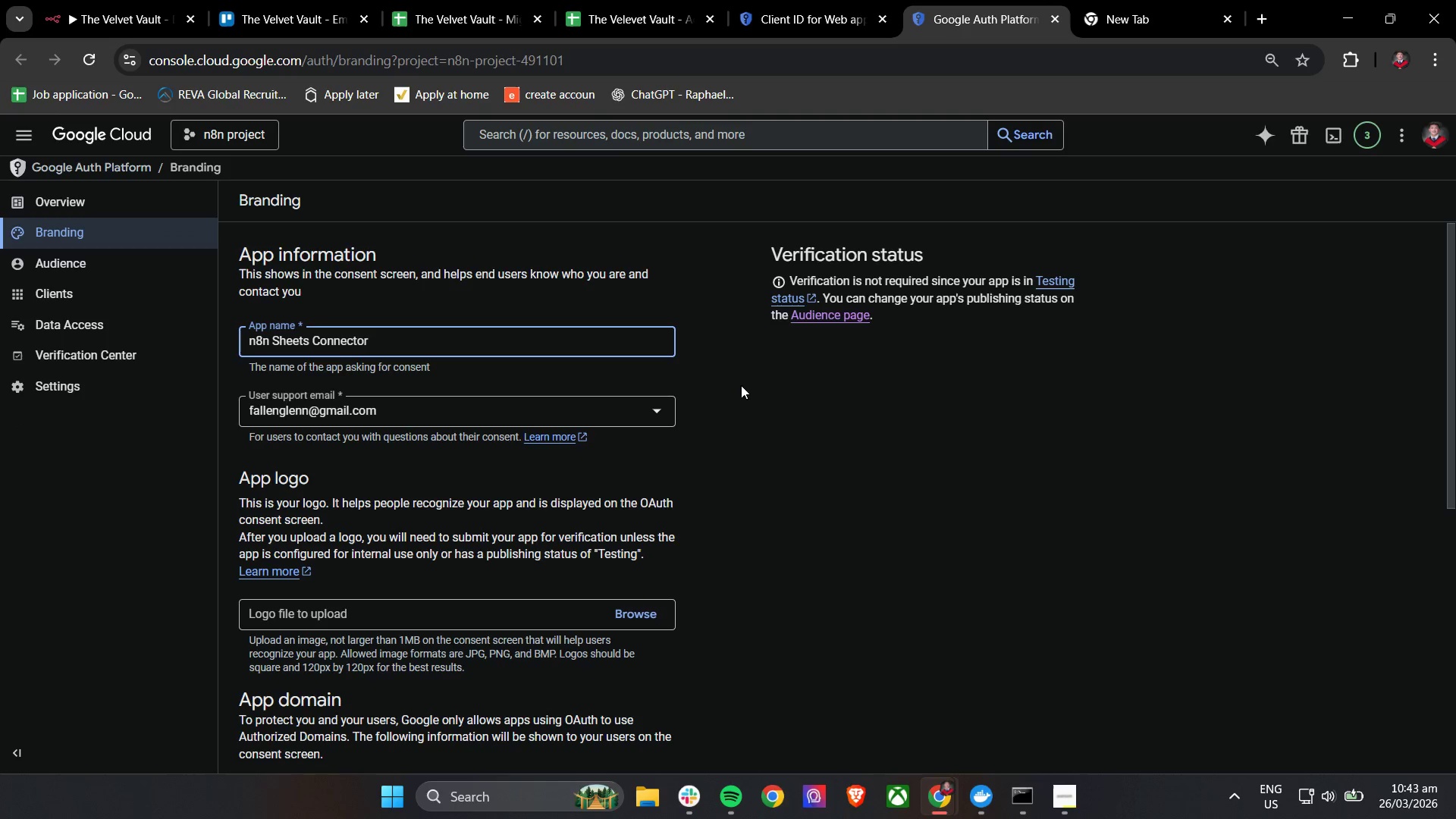 
left_click([791, 430])
 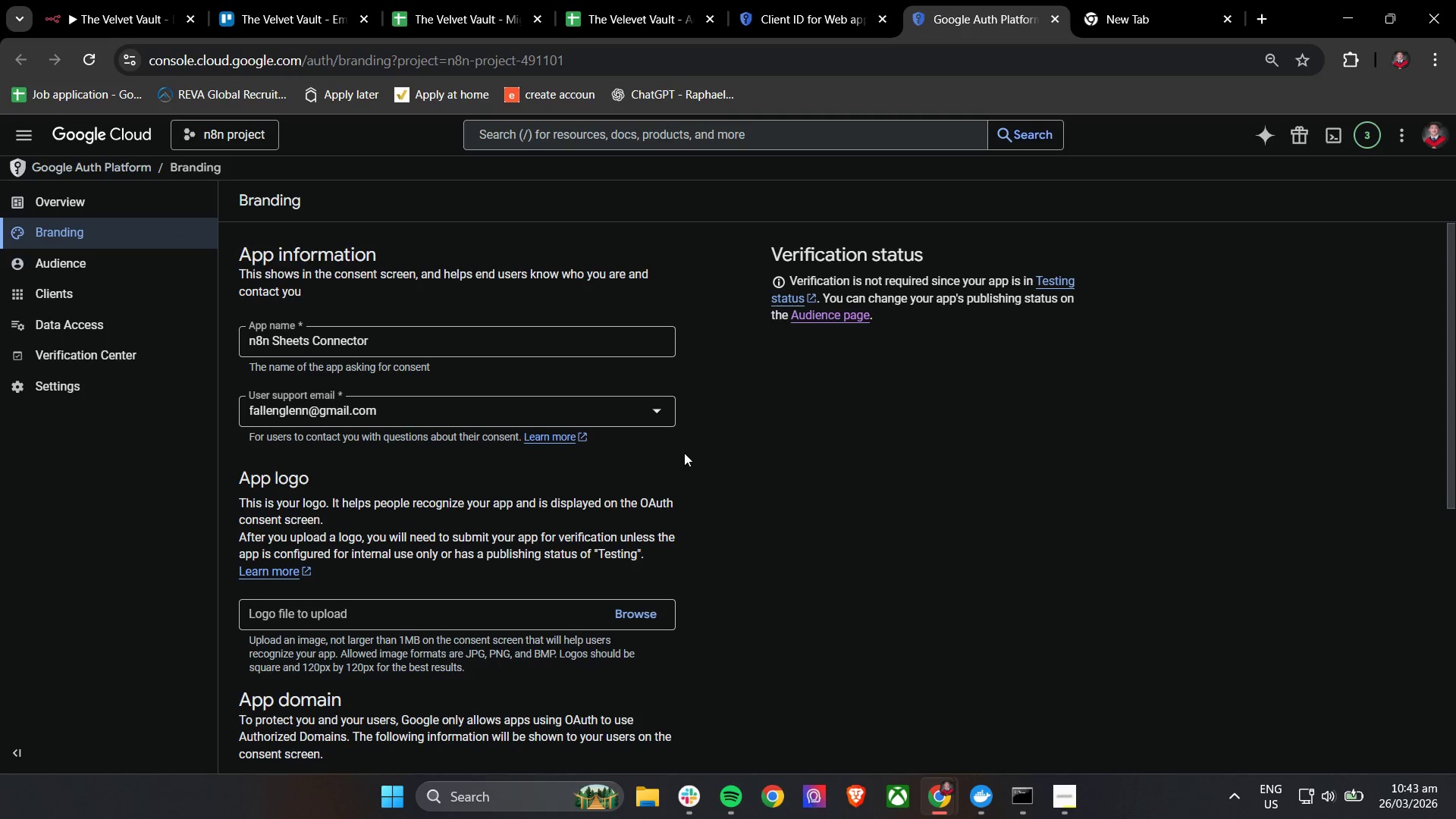 
scroll: coordinate [685, 450], scroll_direction: down, amount: 8.0
 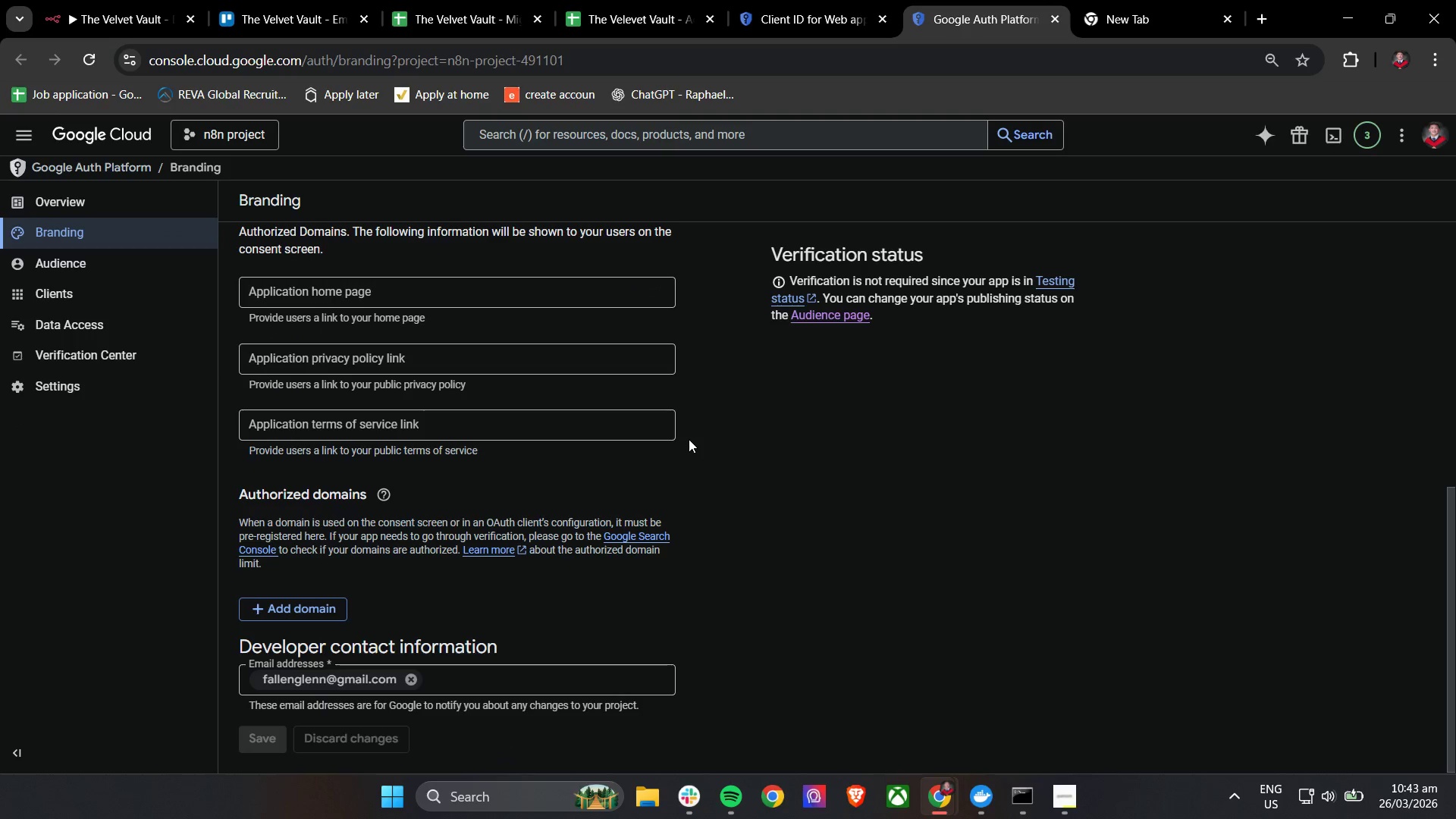 
scroll: coordinate [689, 439], scroll_direction: up, amount: 7.0
 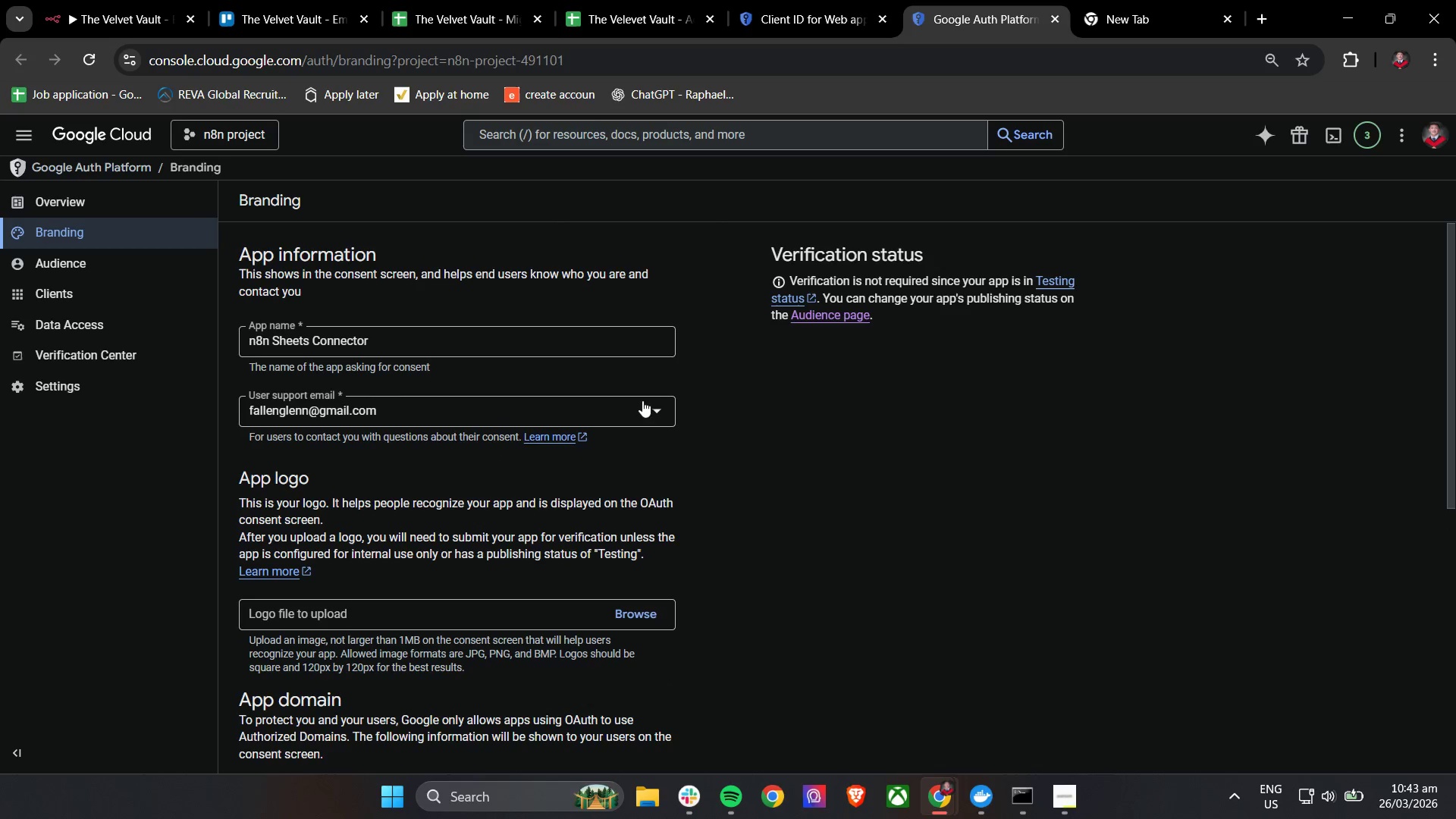 
double_click([822, 0])
 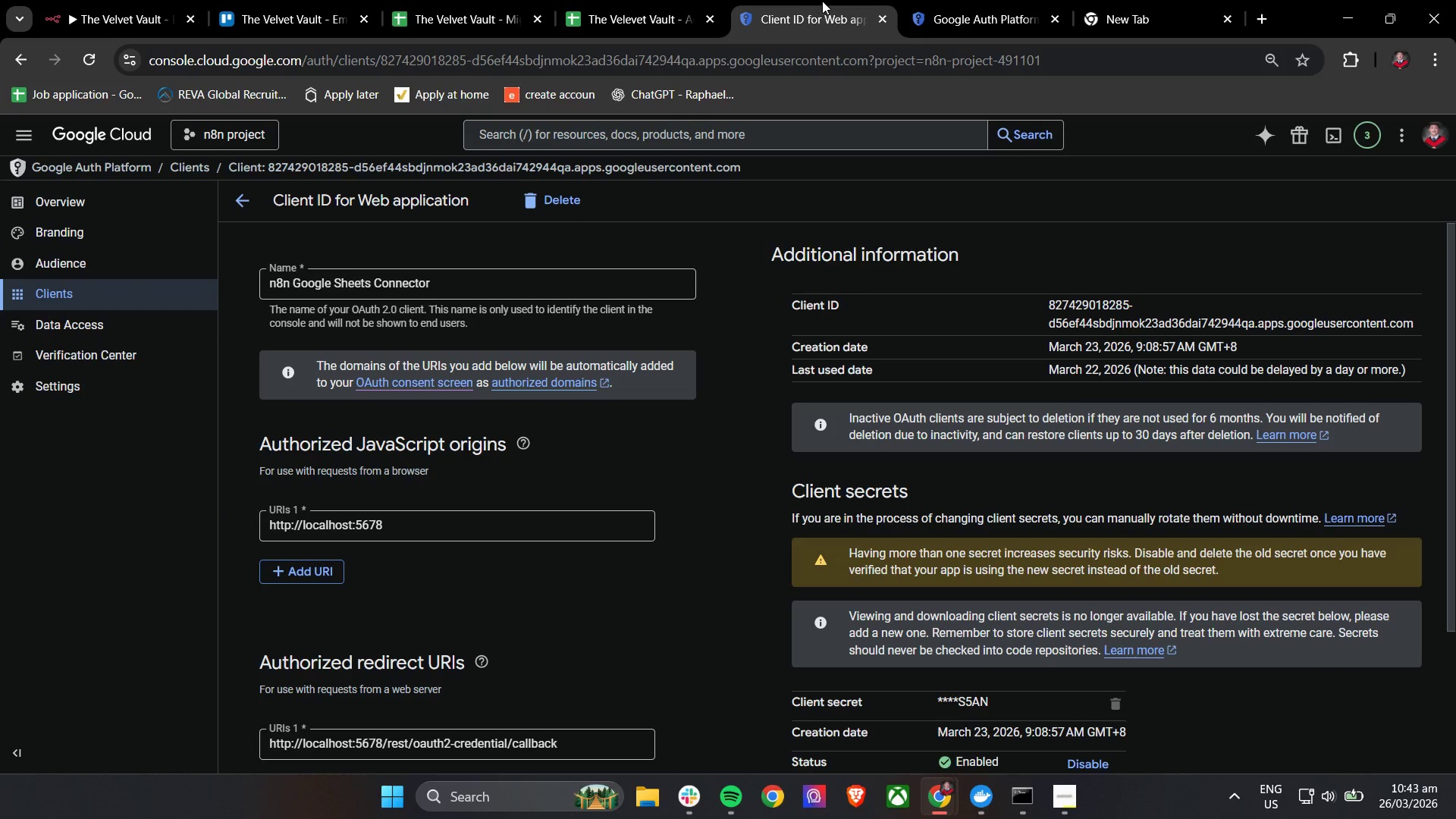 
left_click_drag(start_coordinate=[940, 0], to_coordinate=[952, 0])
 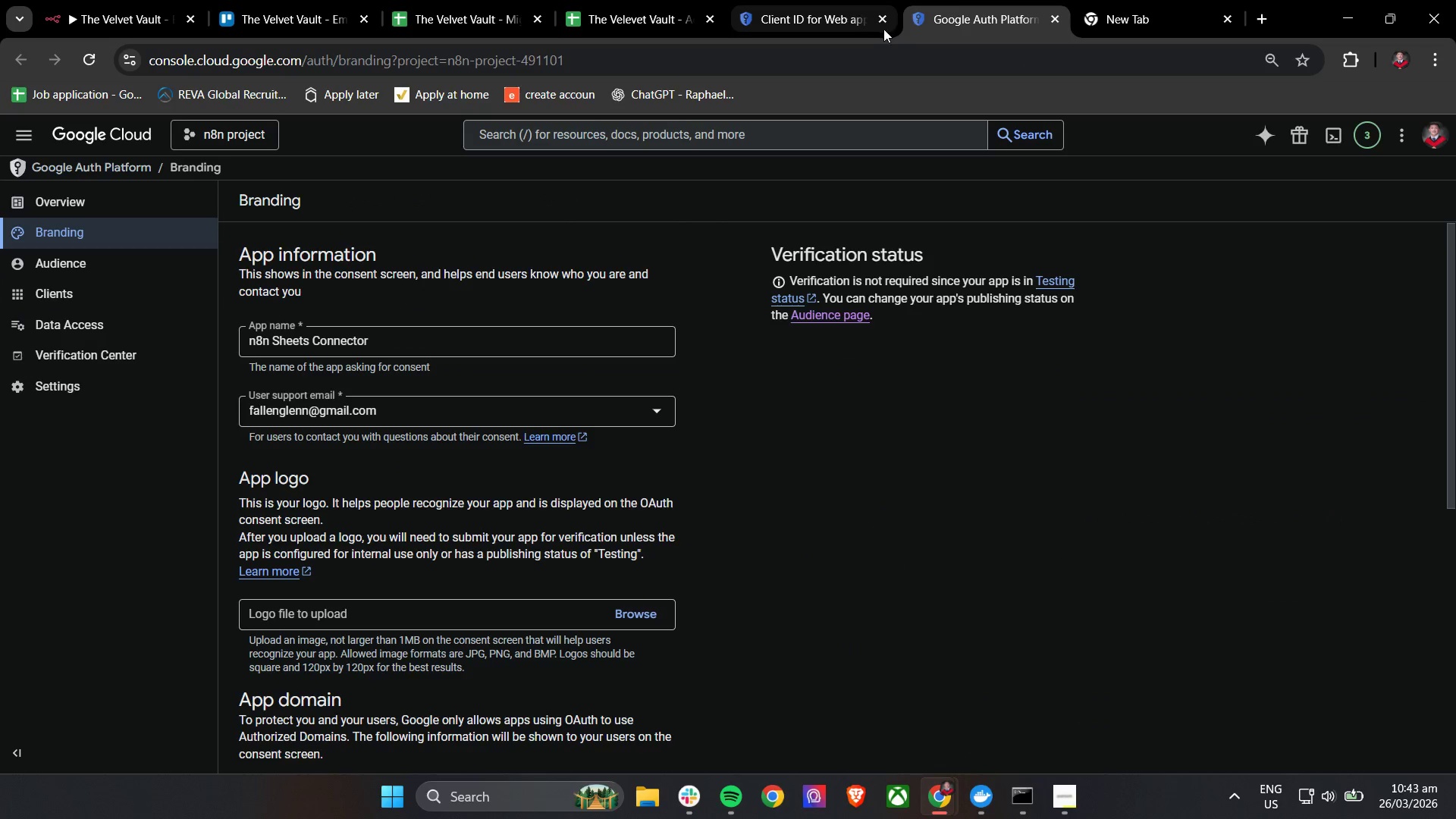 
left_click([794, 0])
 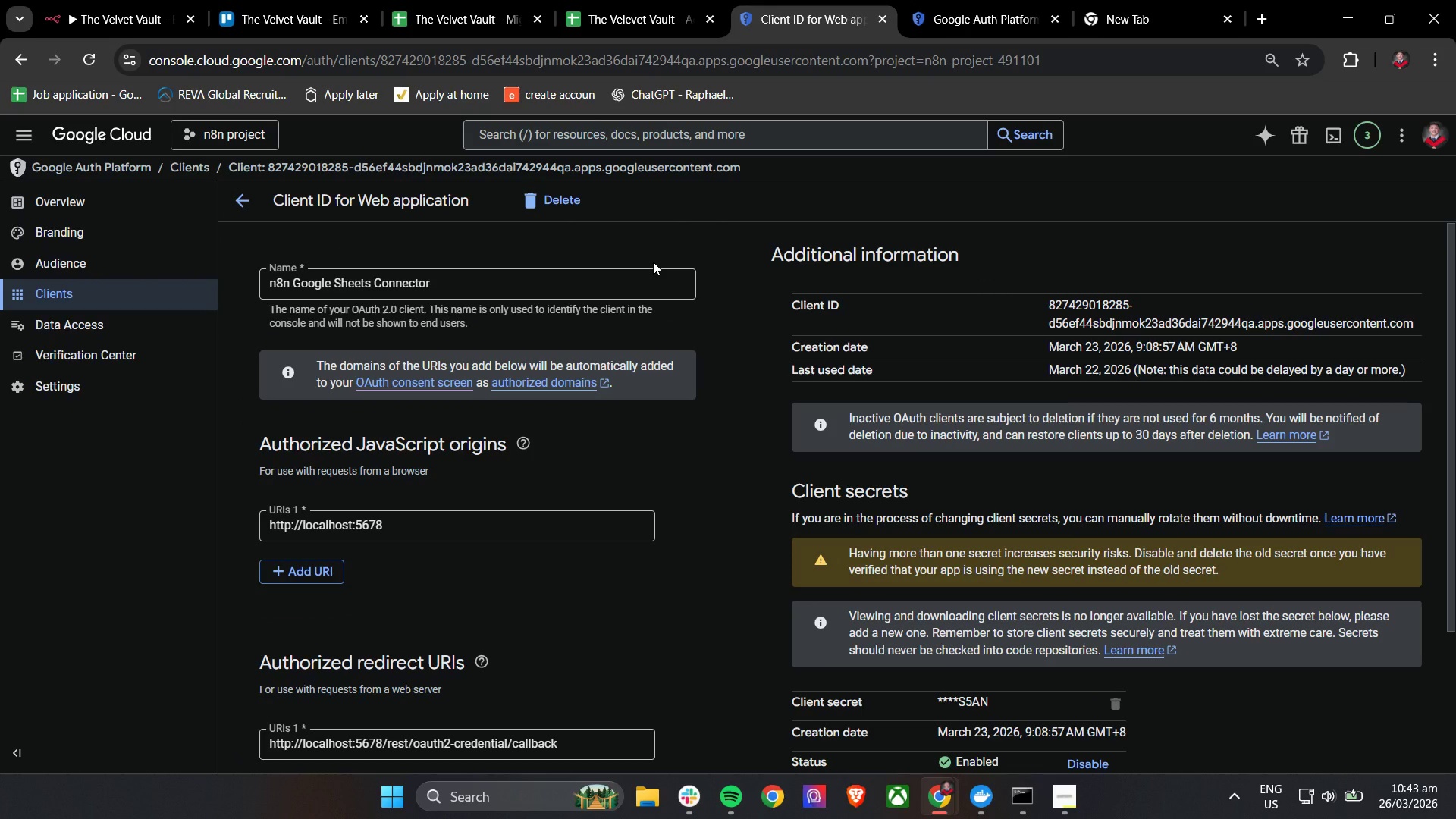 
 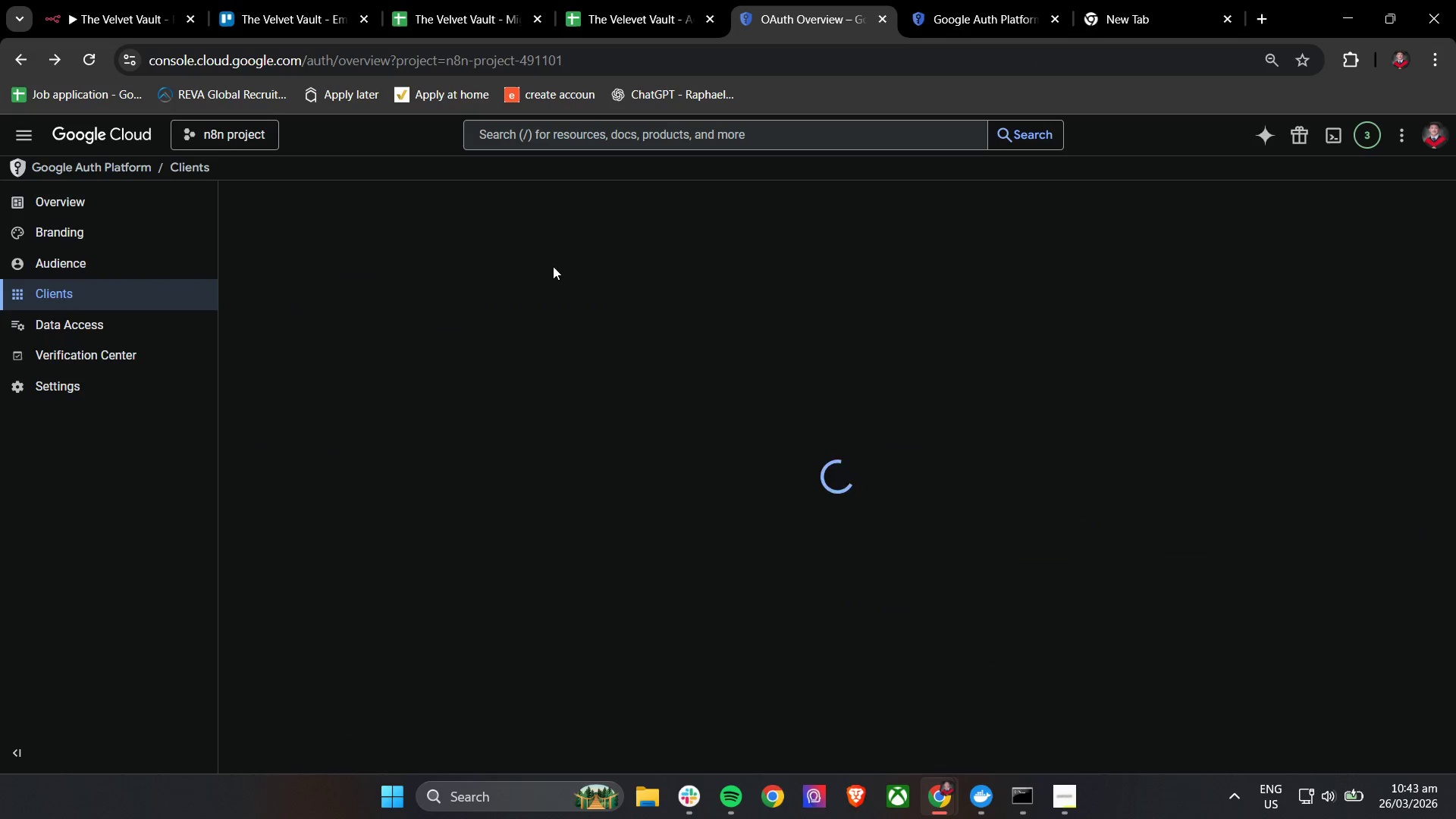 
wait(7.52)
 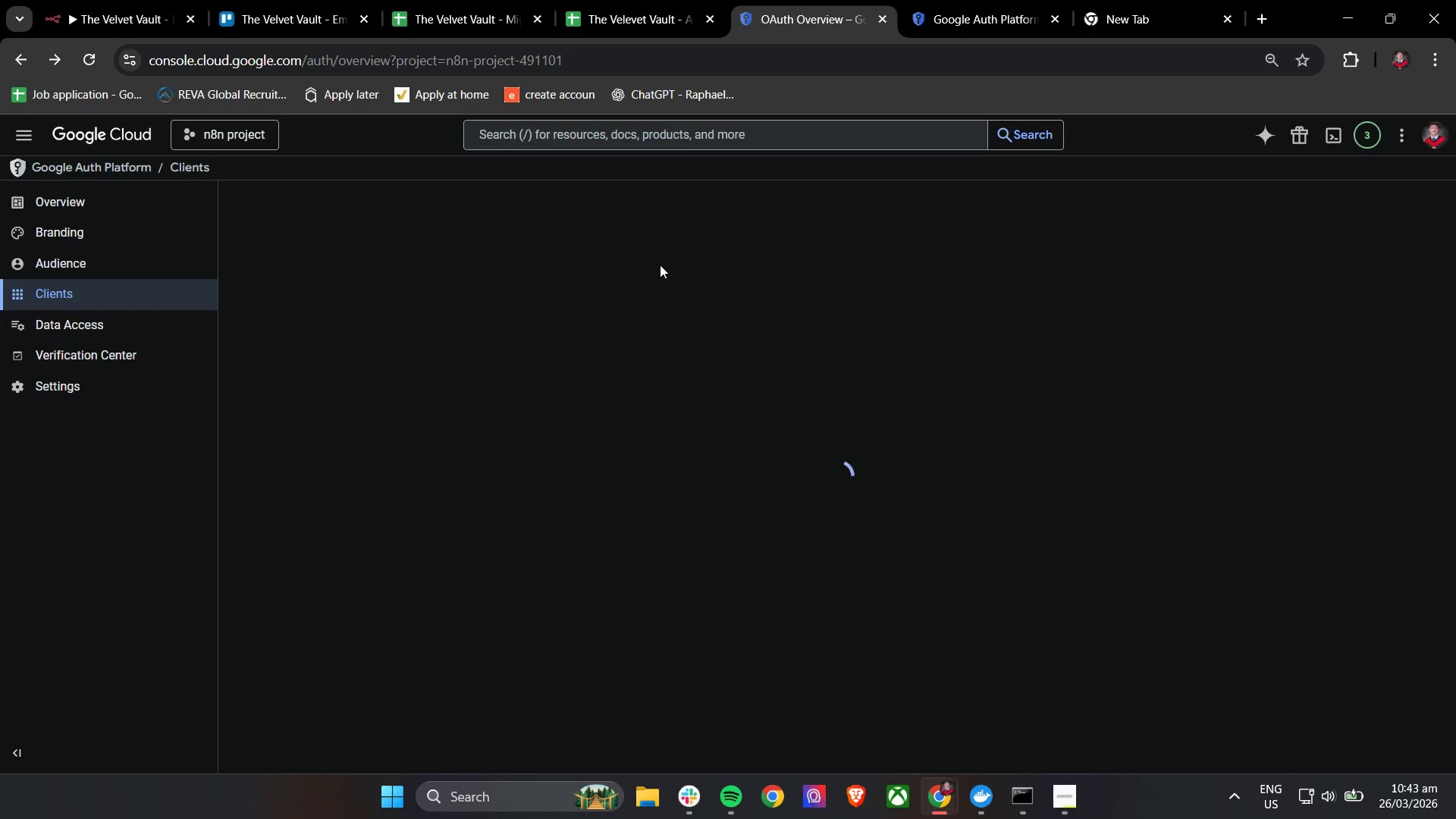 
scroll: coordinate [545, 318], scroll_direction: up, amount: 3.0
 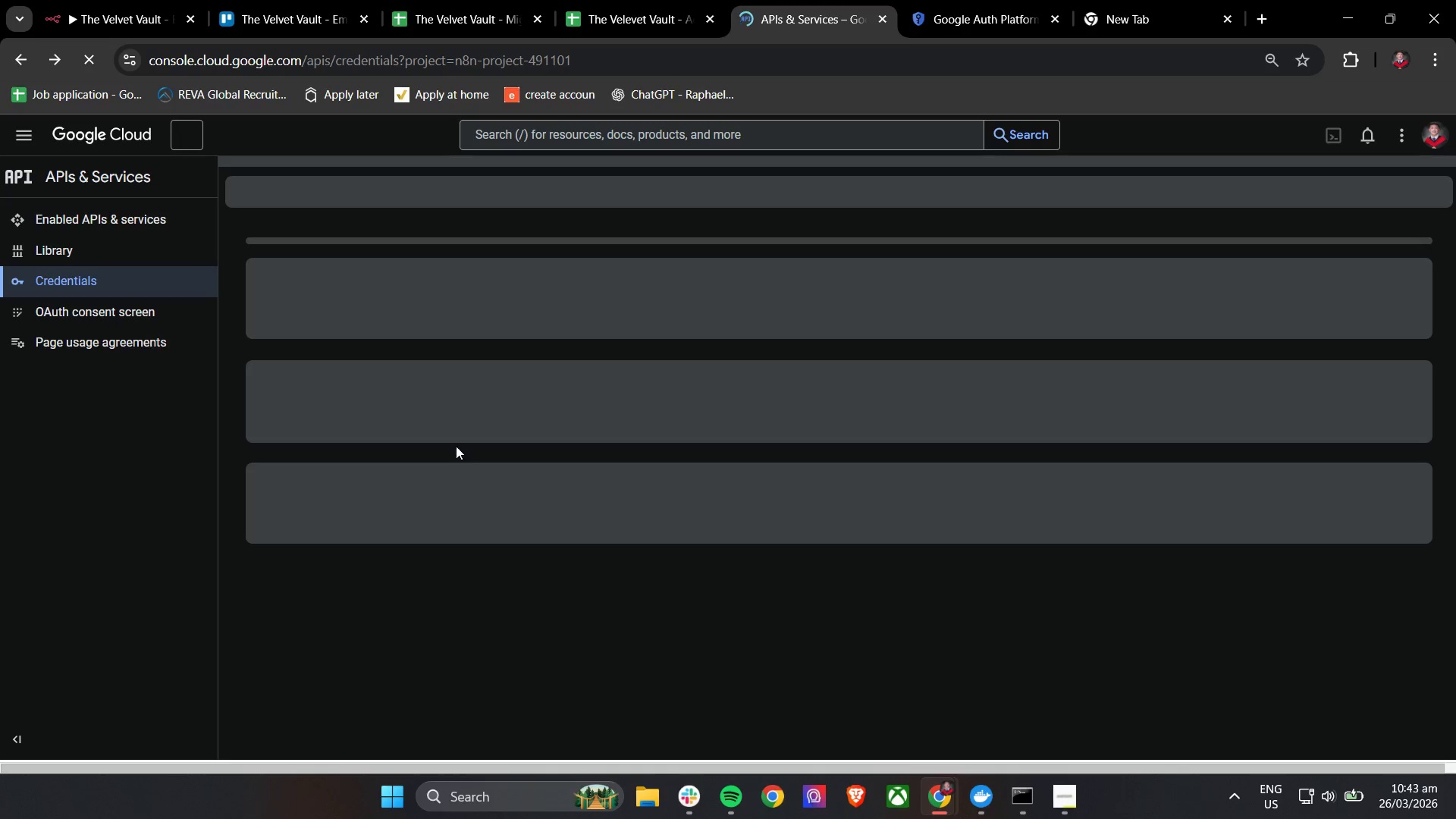 
wait(8.31)
 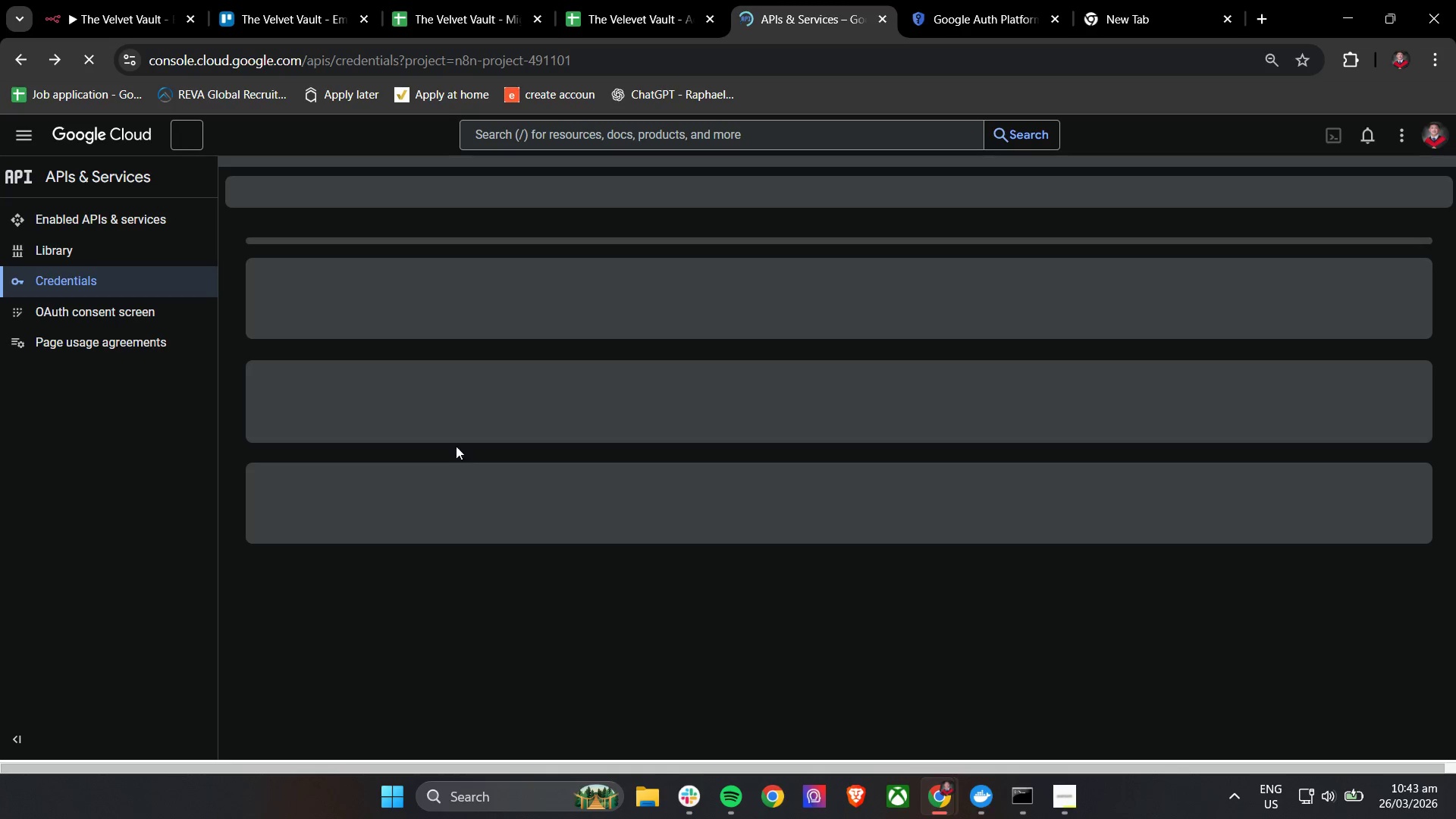 
left_click([136, 277])
 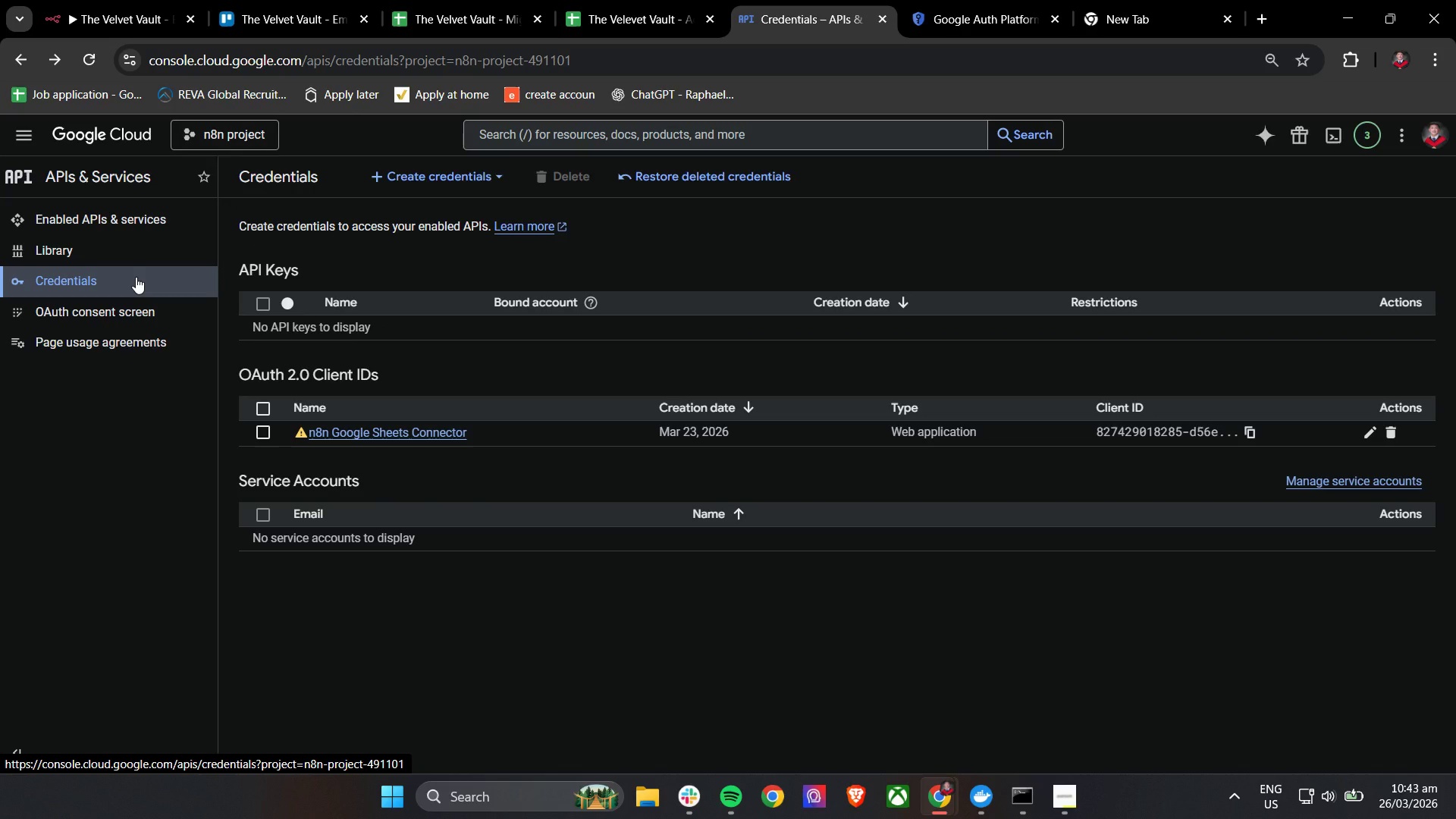 
wait(8.89)
 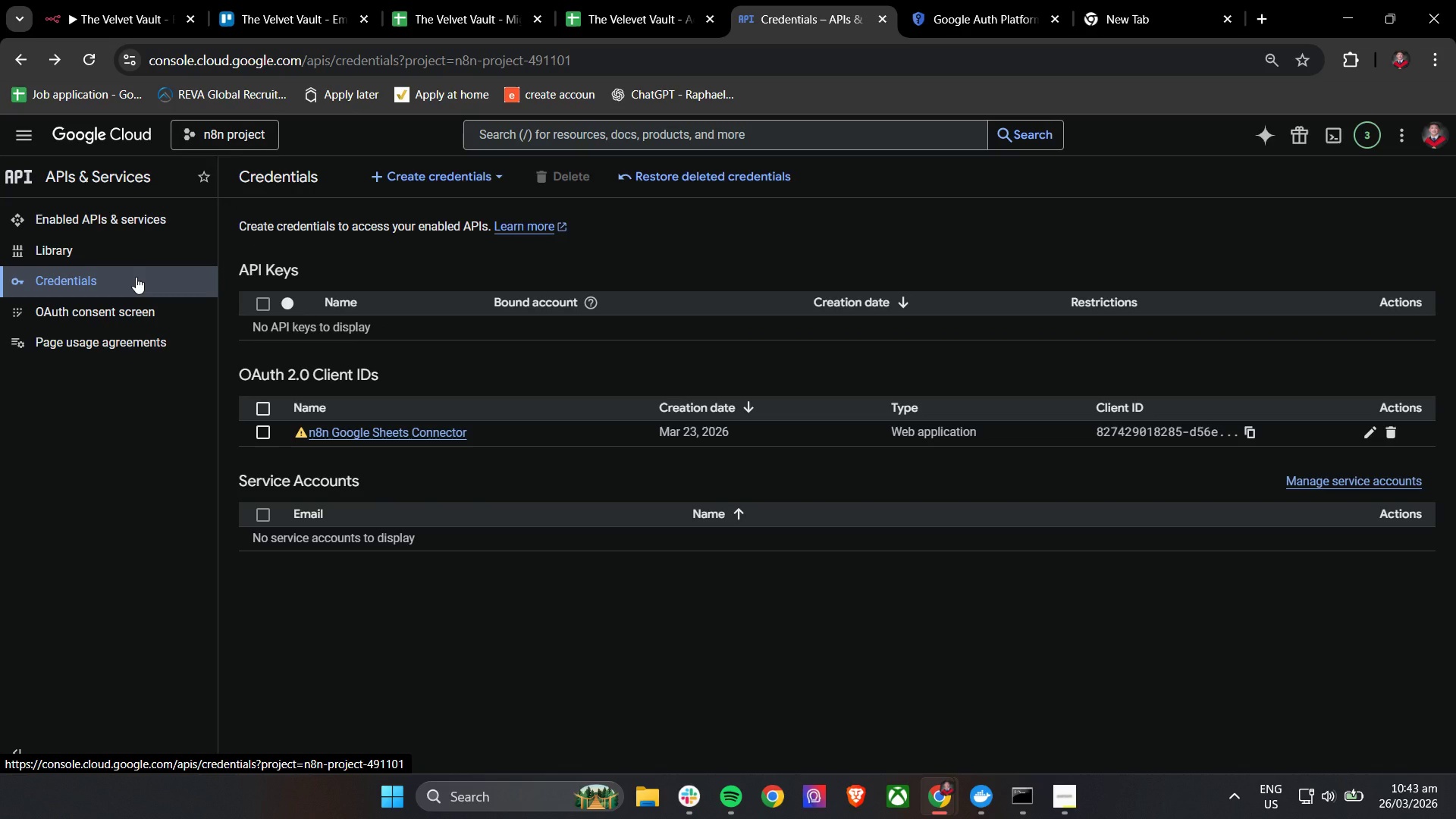 
left_click([439, 432])
 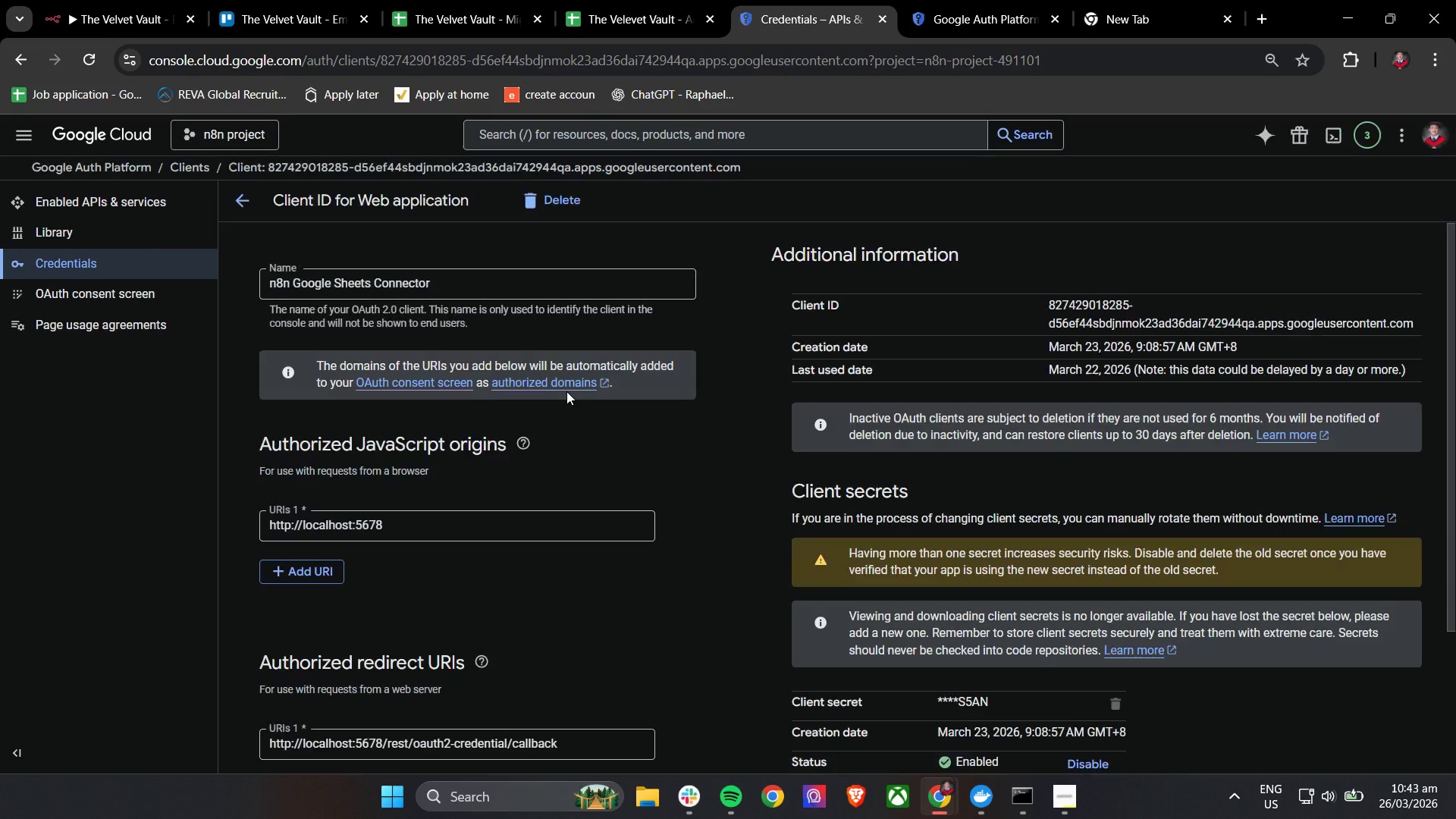 
scroll: coordinate [569, 391], scroll_direction: none, amount: 0.0
 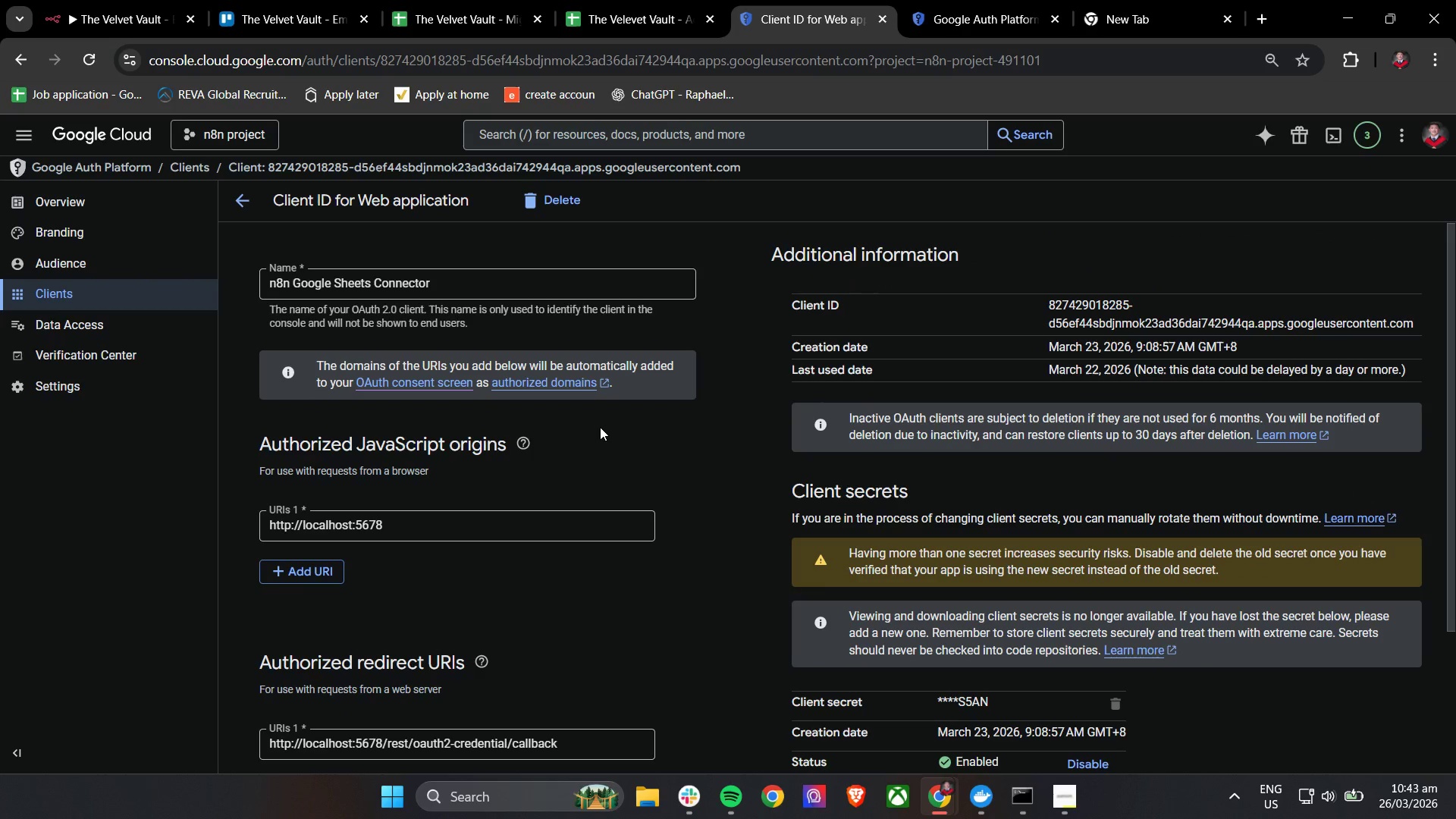 
left_click([602, 427])
 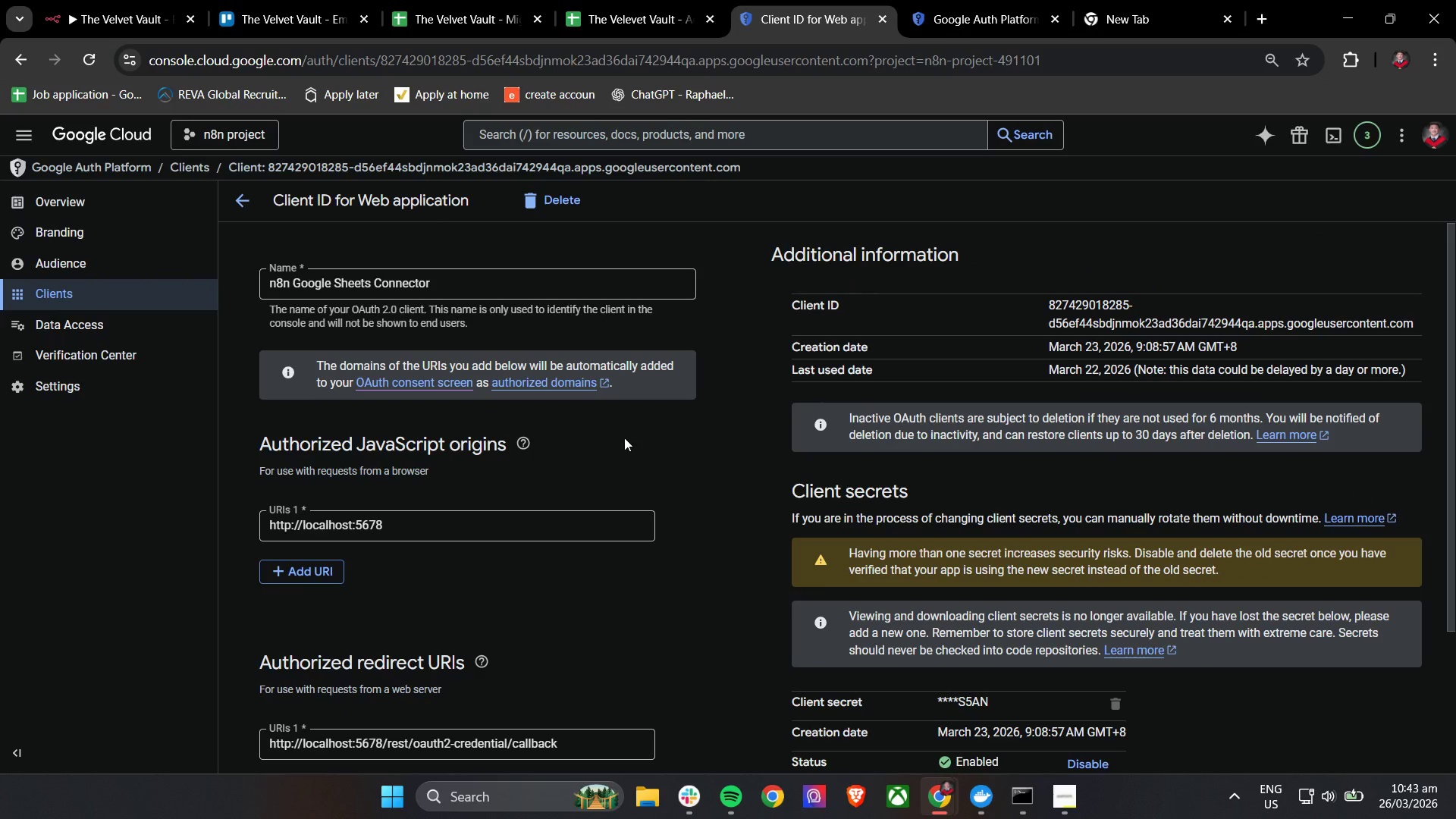 
scroll: coordinate [624, 438], scroll_direction: up, amount: 2.0
 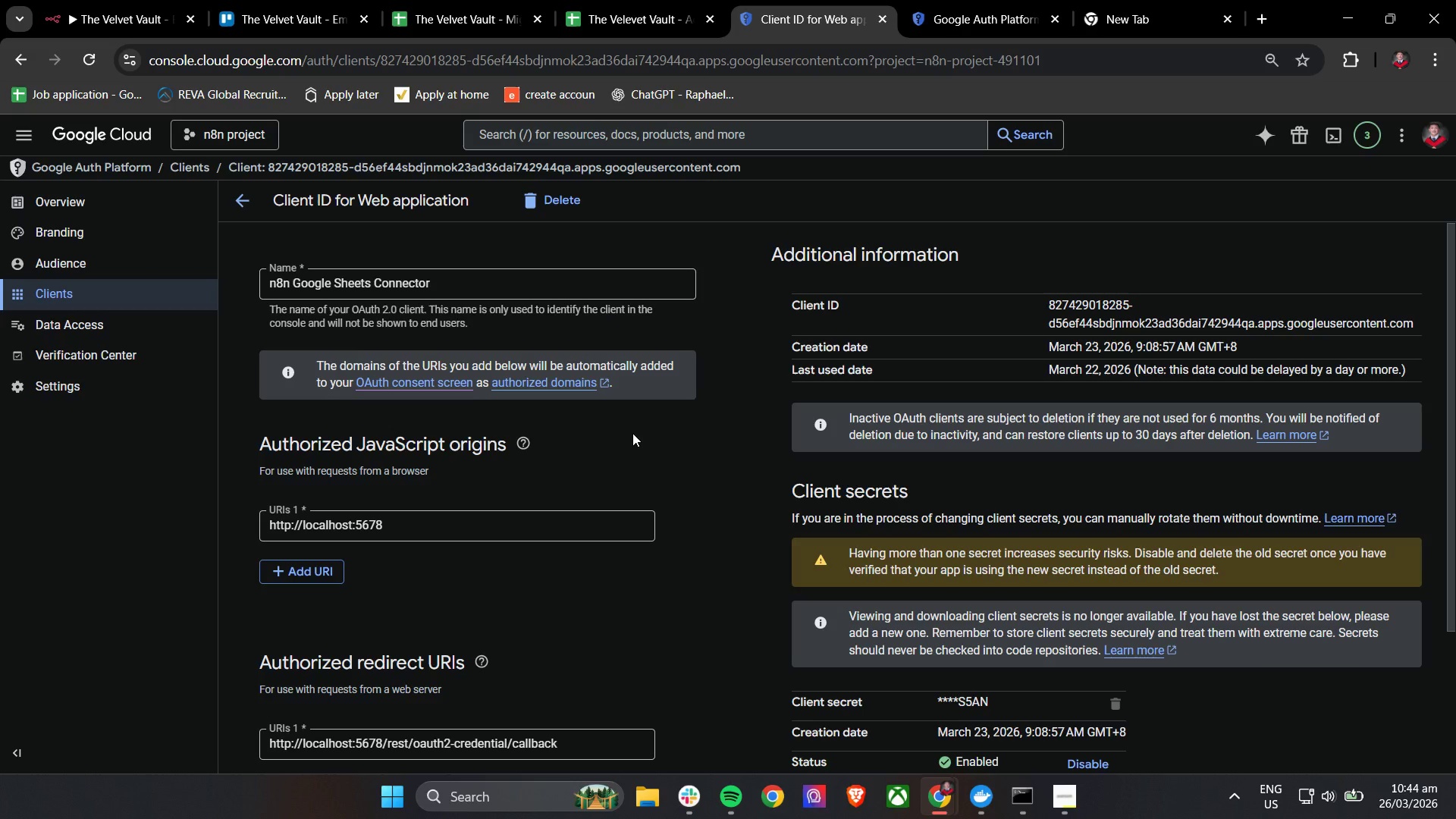 
wait(17.57)
 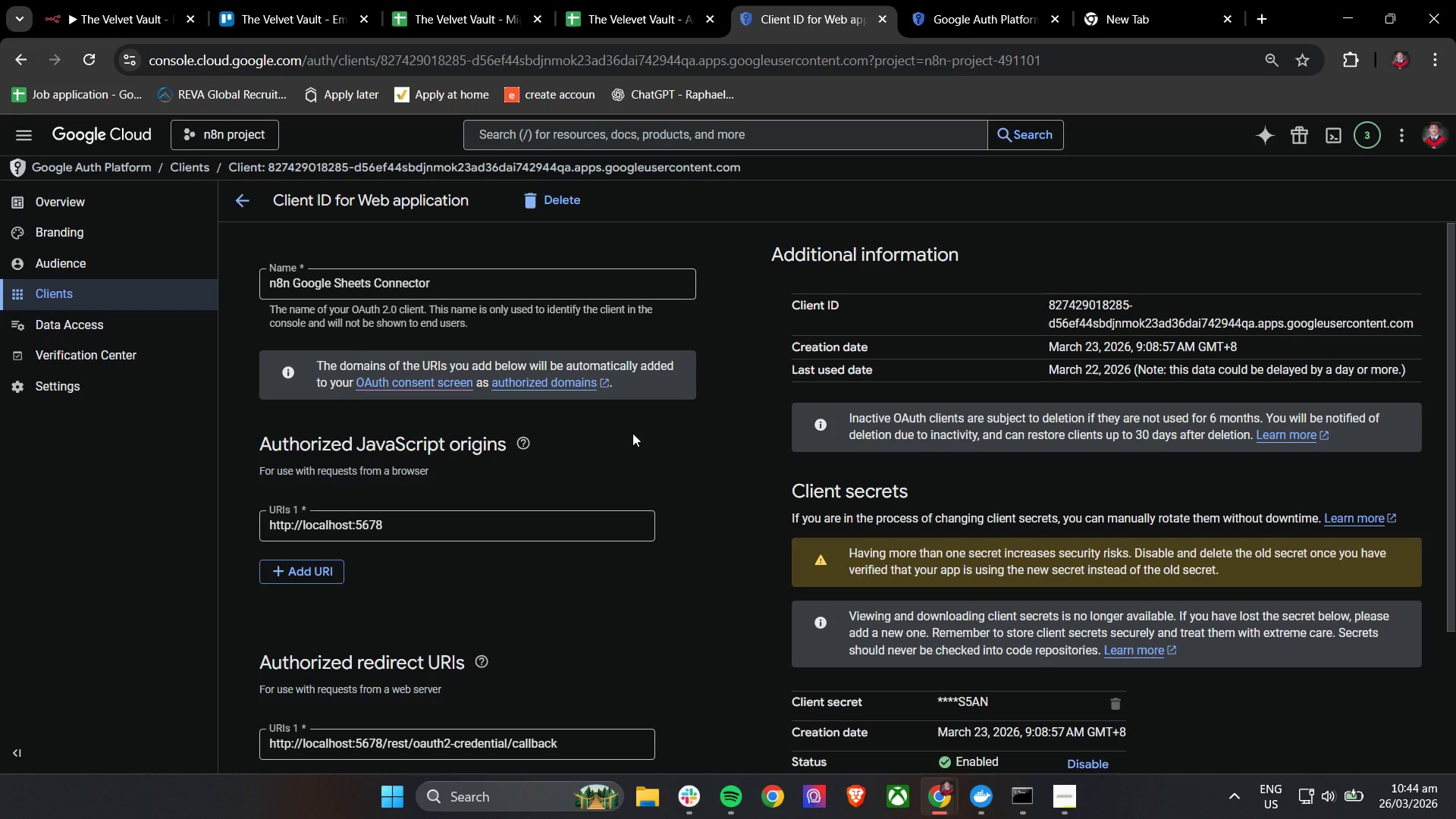 
scroll: coordinate [632, 433], scroll_direction: down, amount: 5.0
 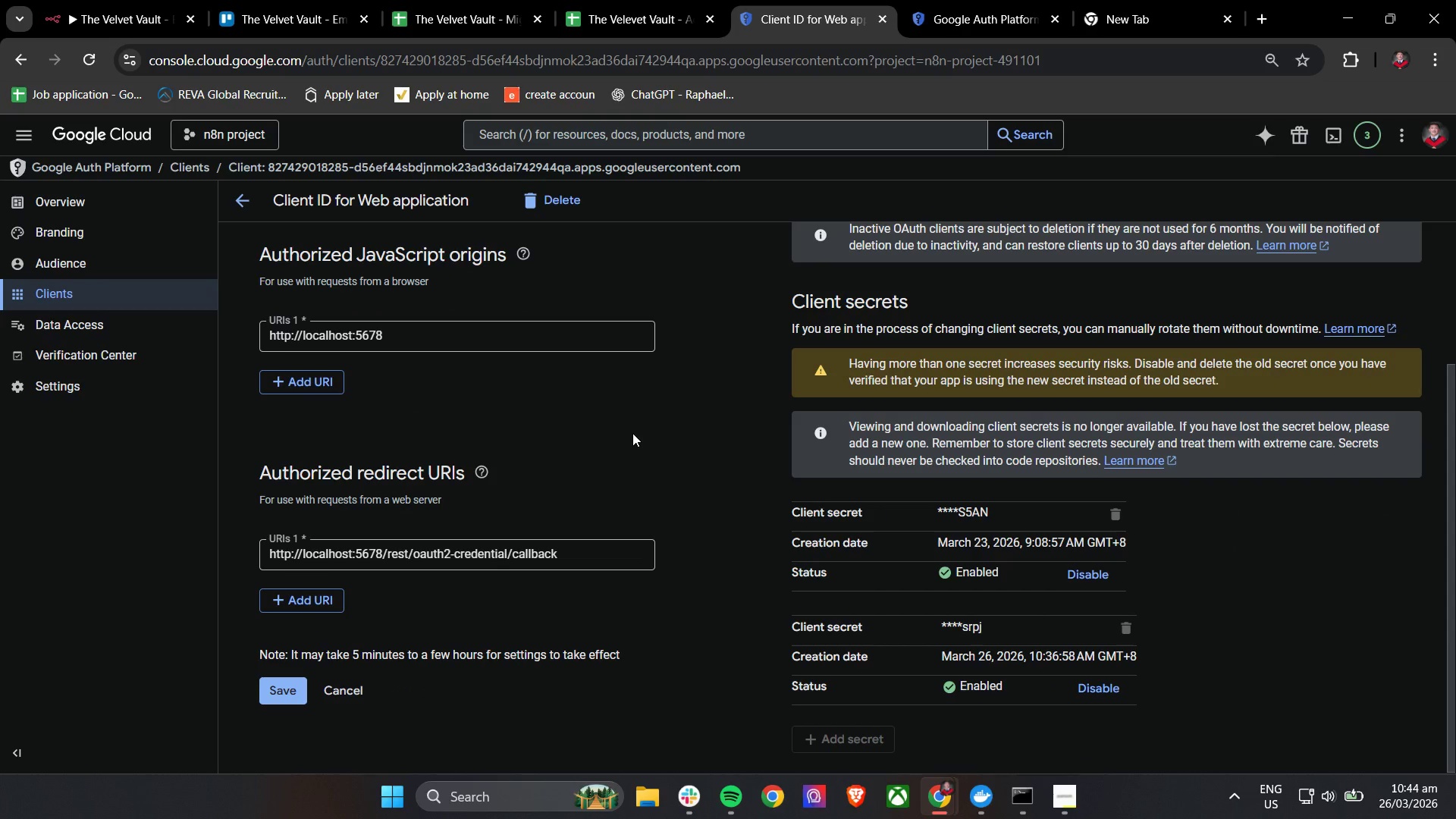 
wait(11.39)
 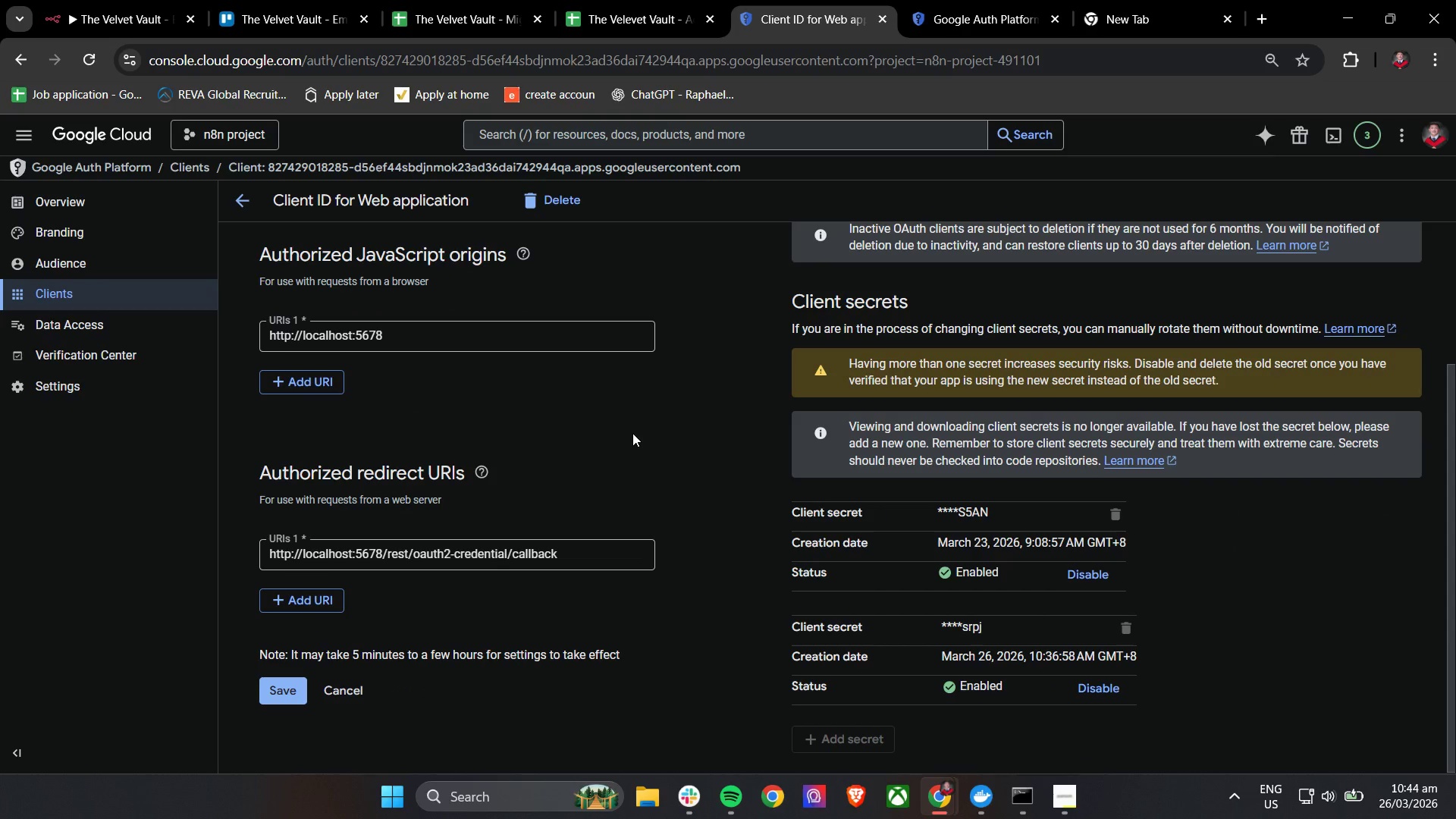 
left_click([118, 0])
 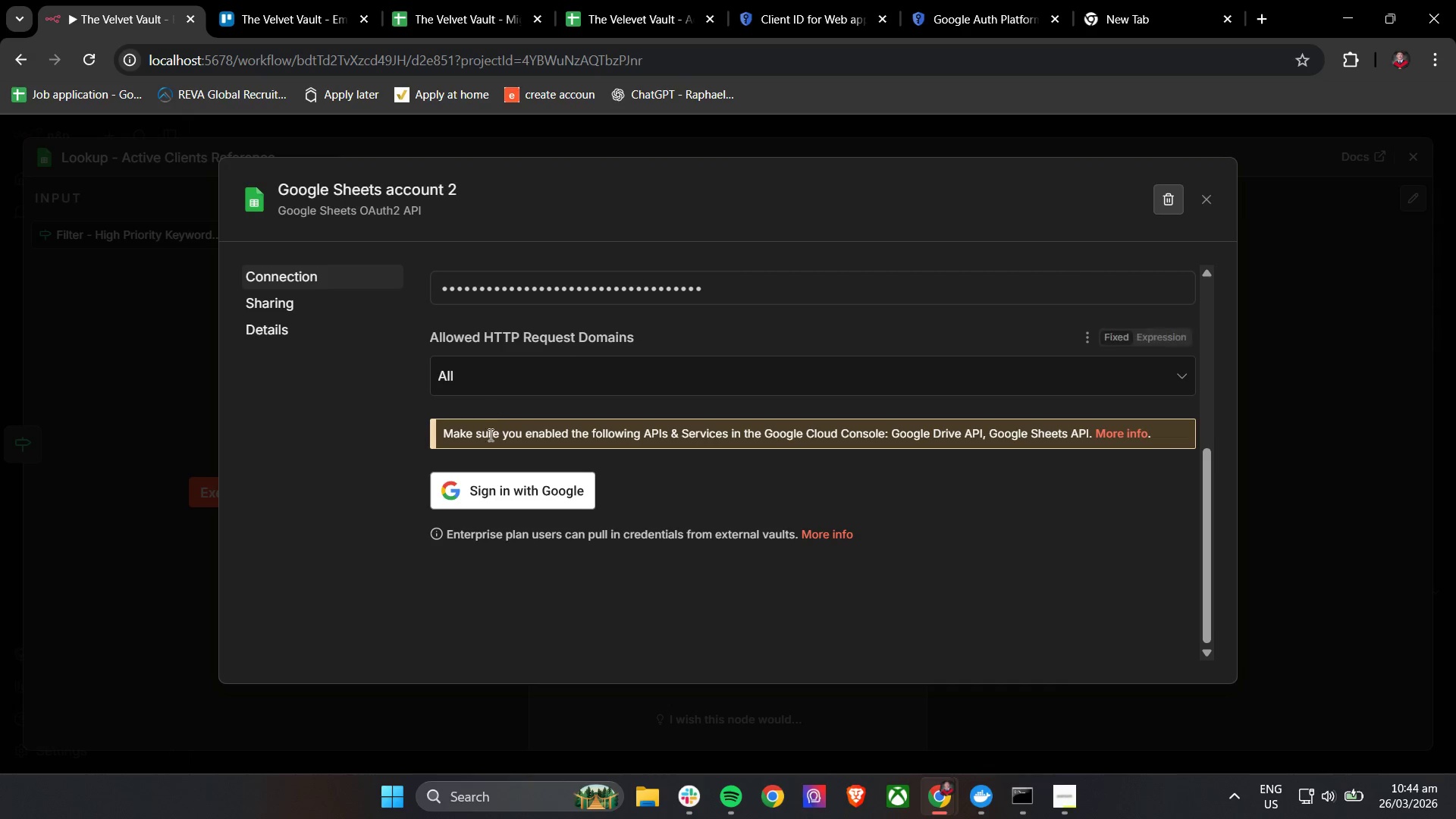 
left_click([464, 490])
 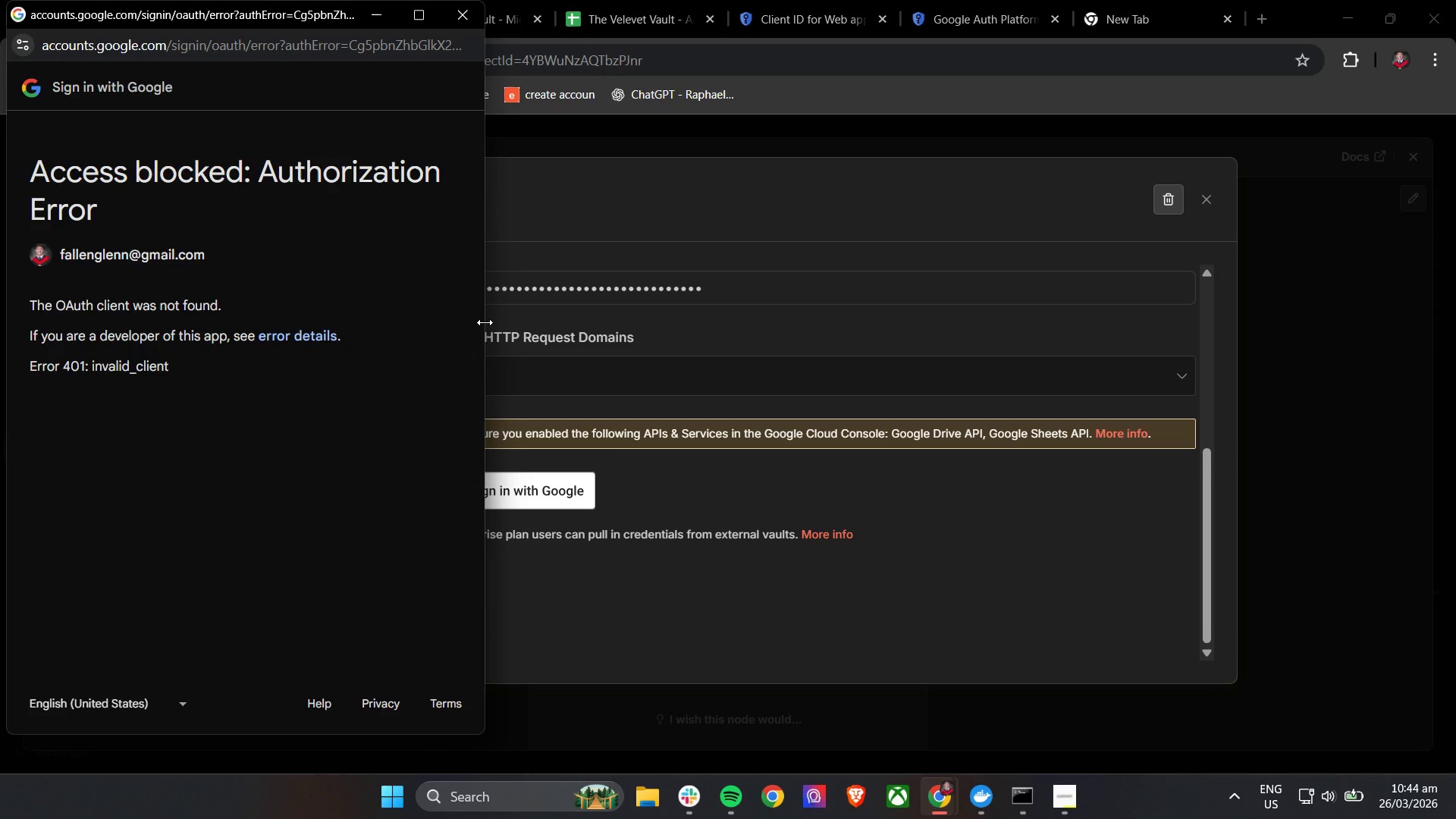 
left_click([455, 5])
 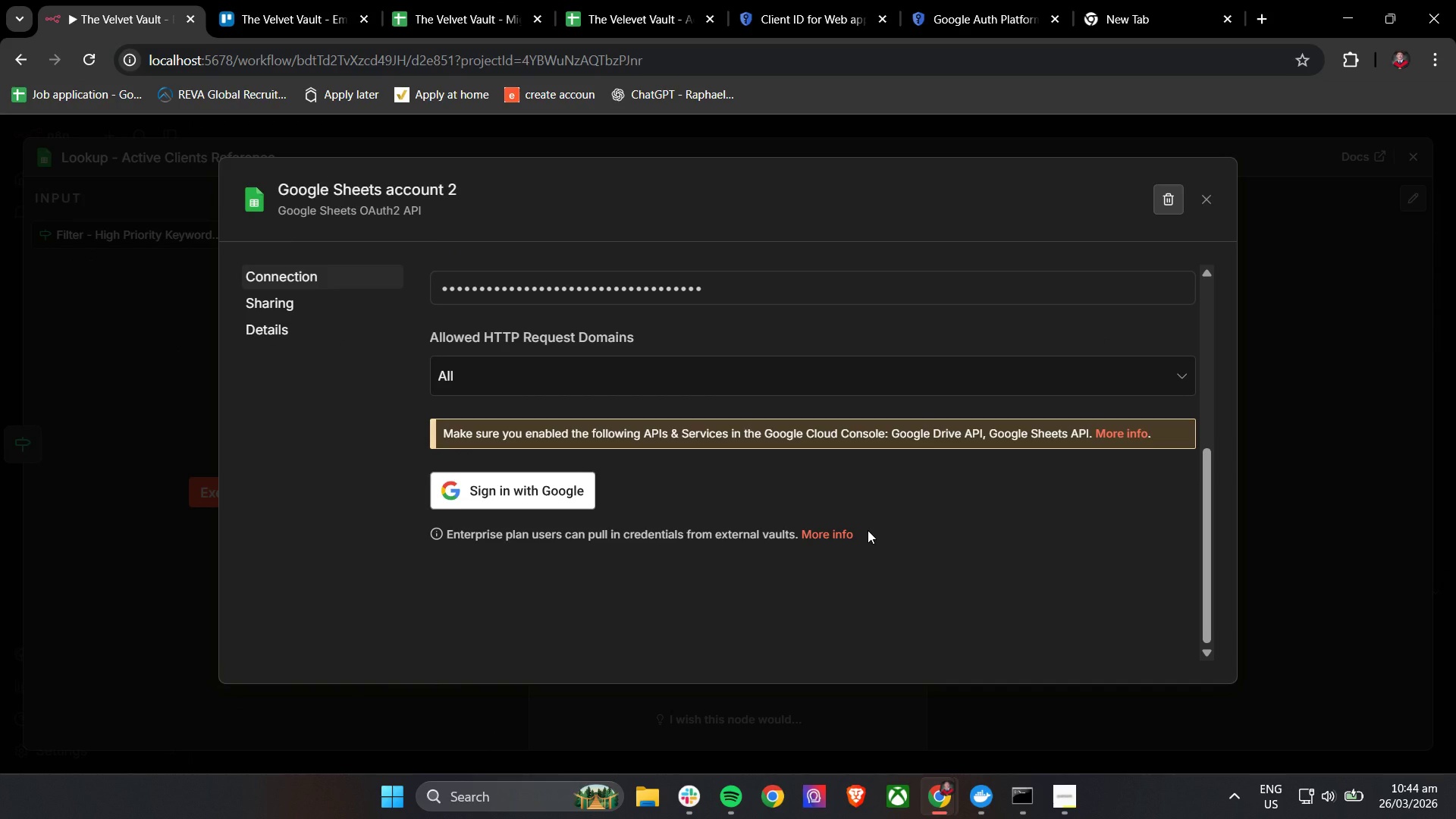 
wait(8.38)
 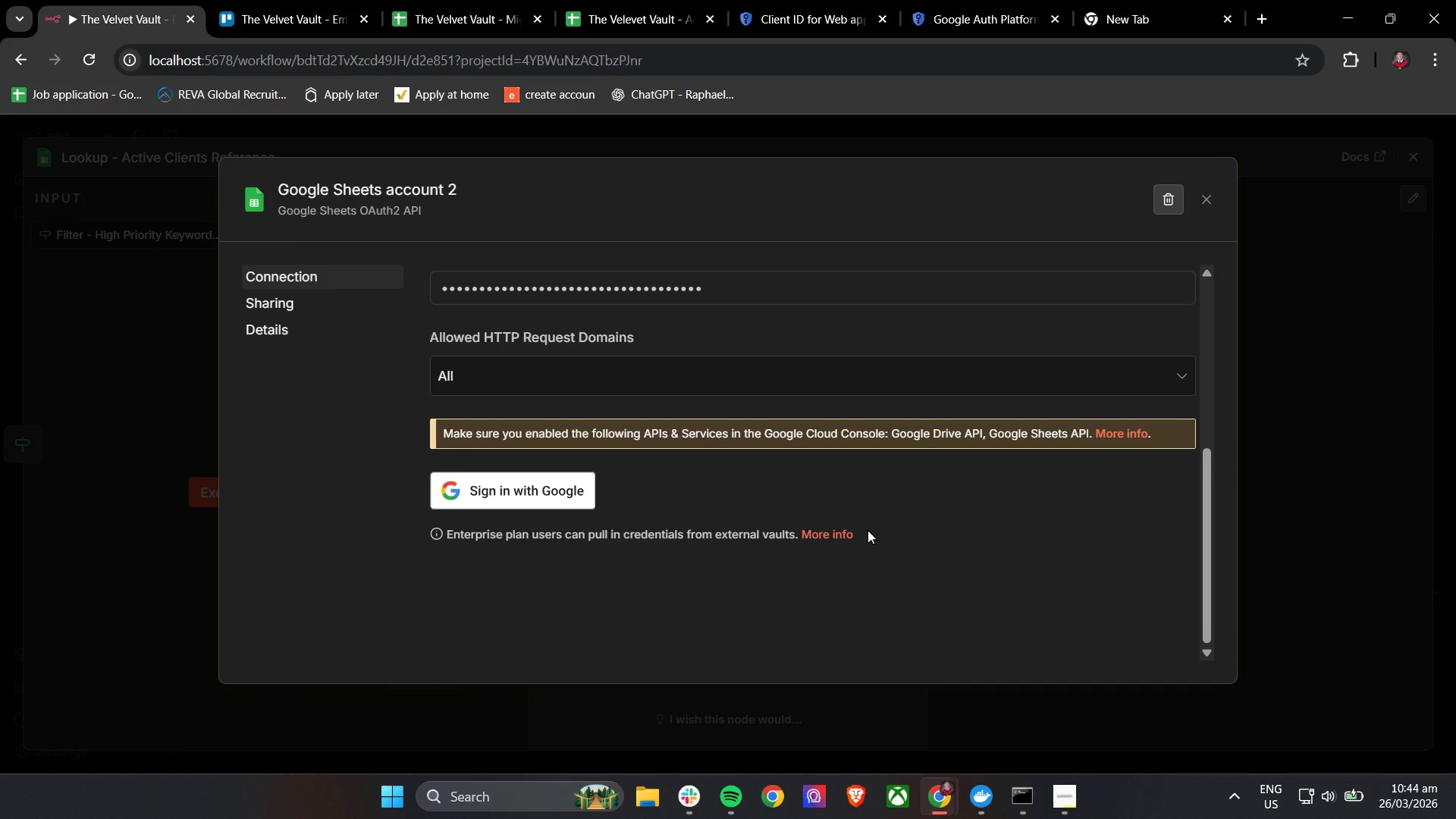 
left_click([828, 0])
 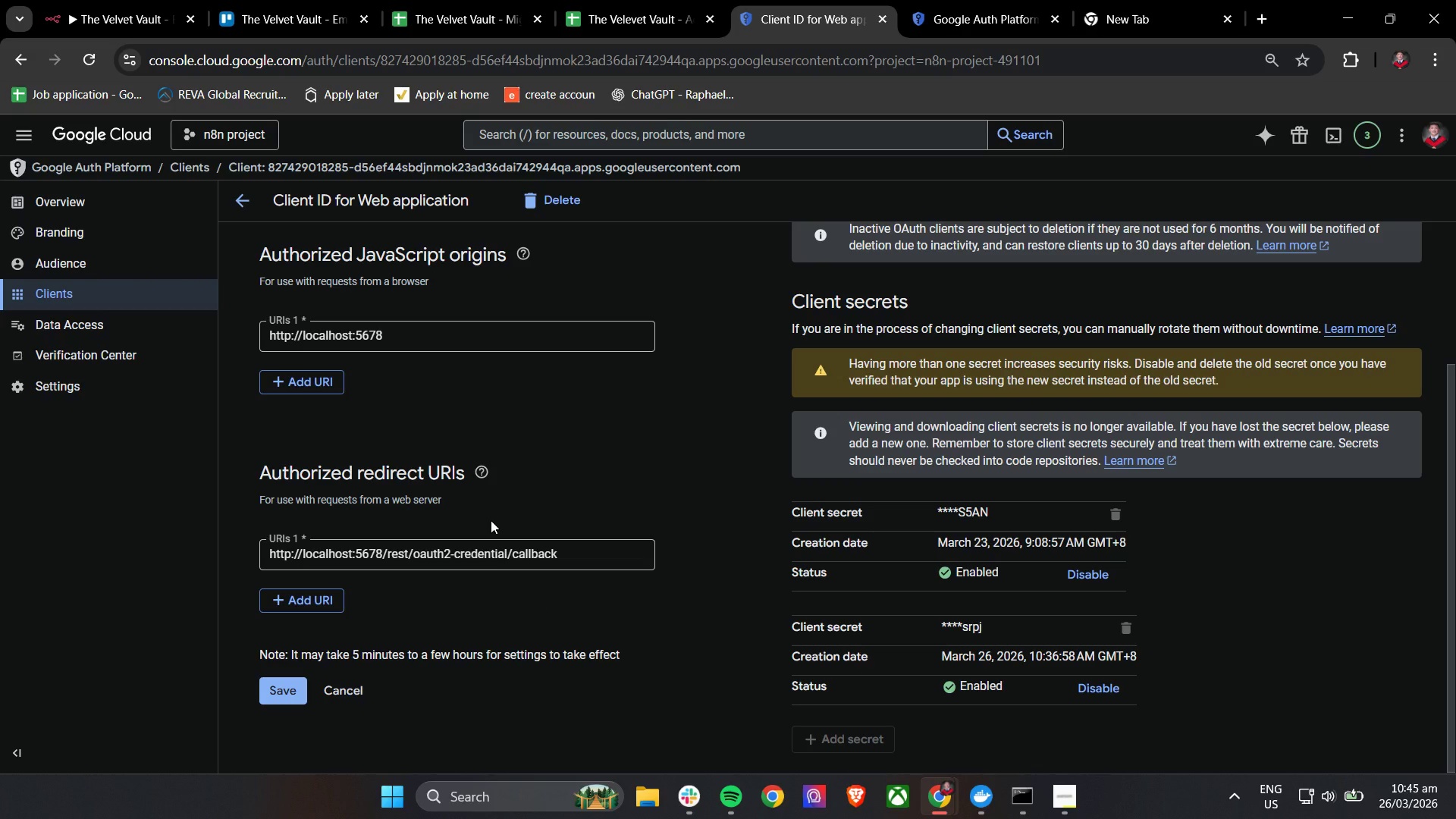 
wait(33.83)
 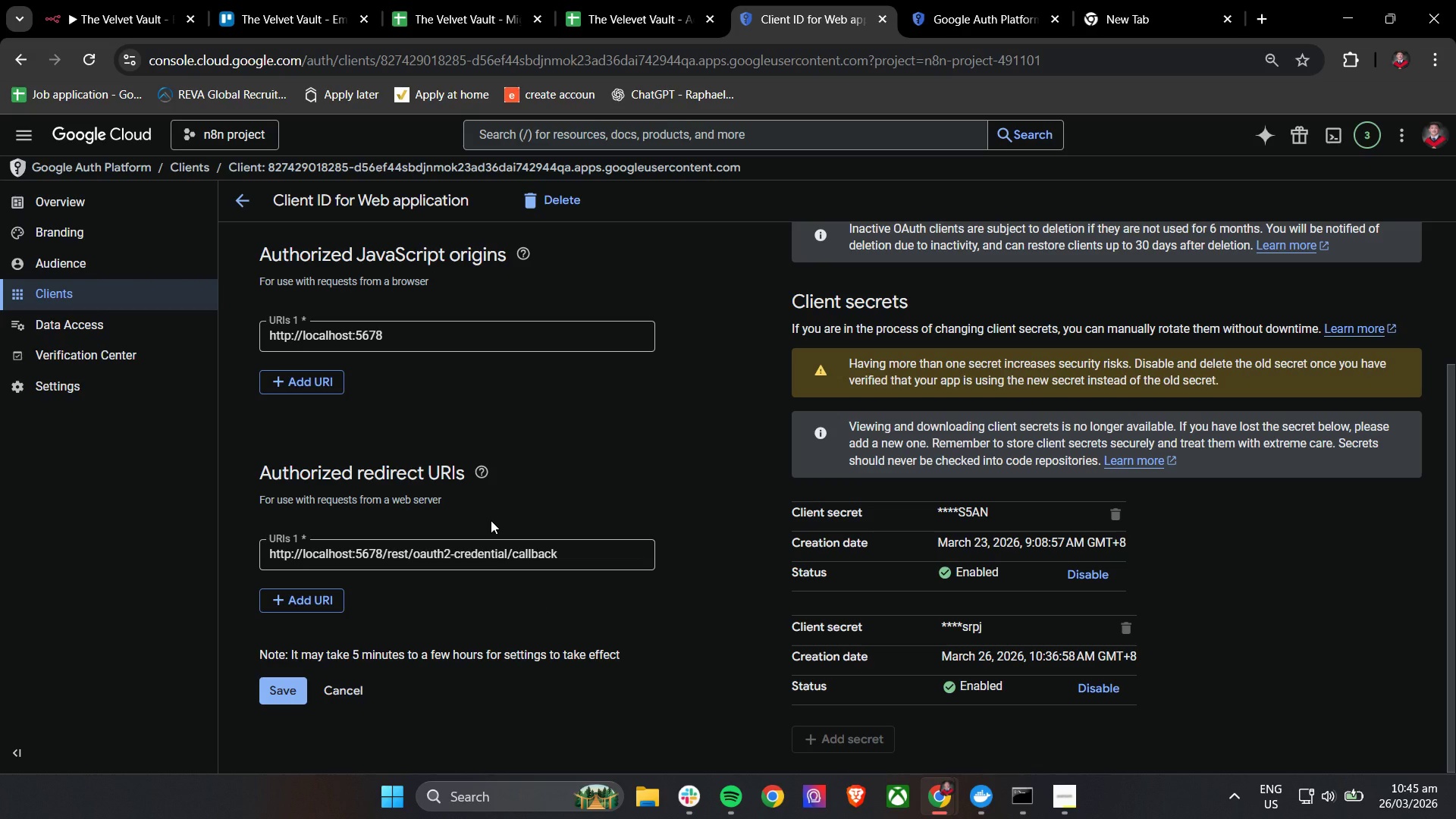 
left_click([1251, 11])
 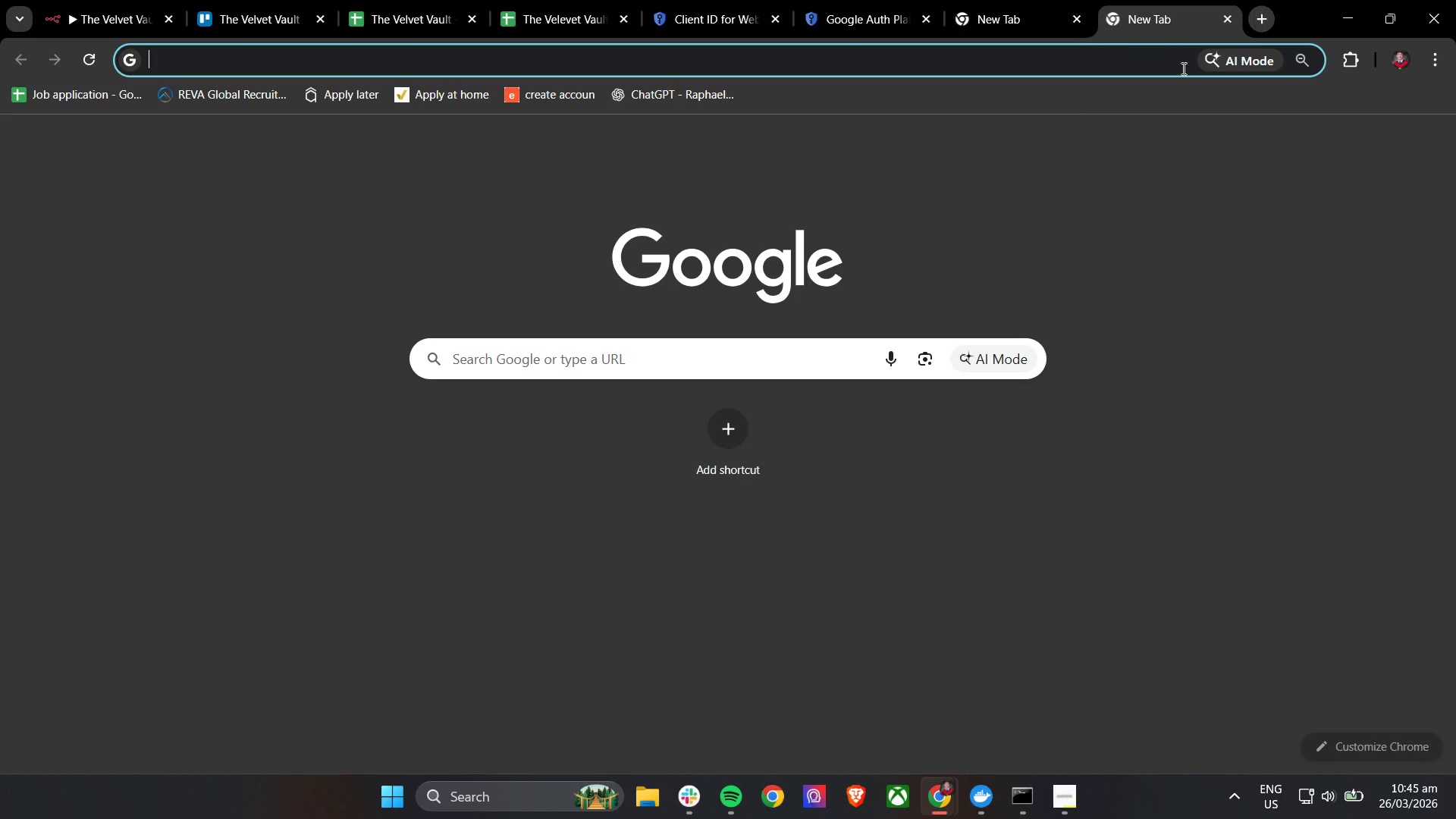 
key(Control+V)
 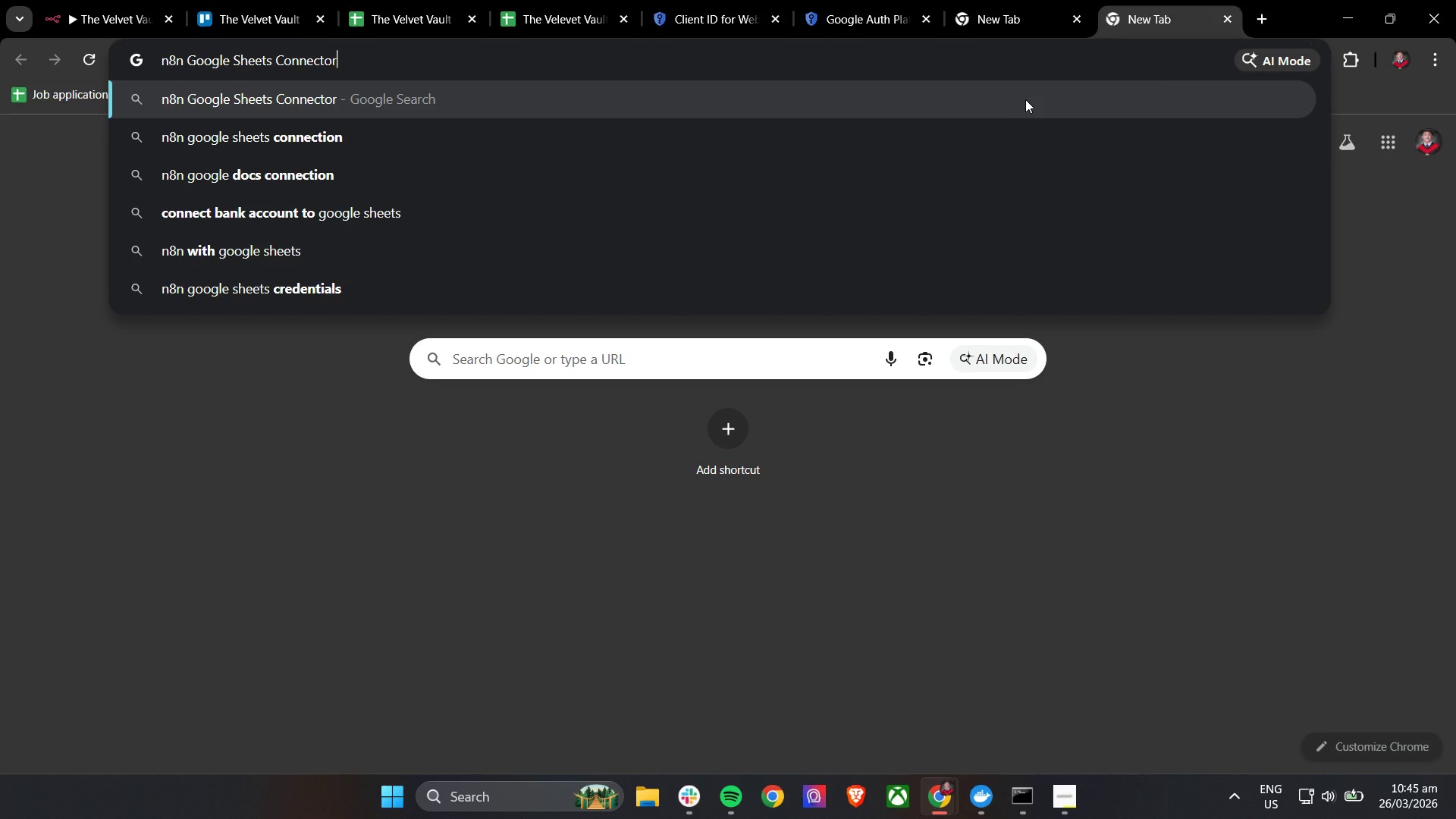 
left_click([1022, 0])
 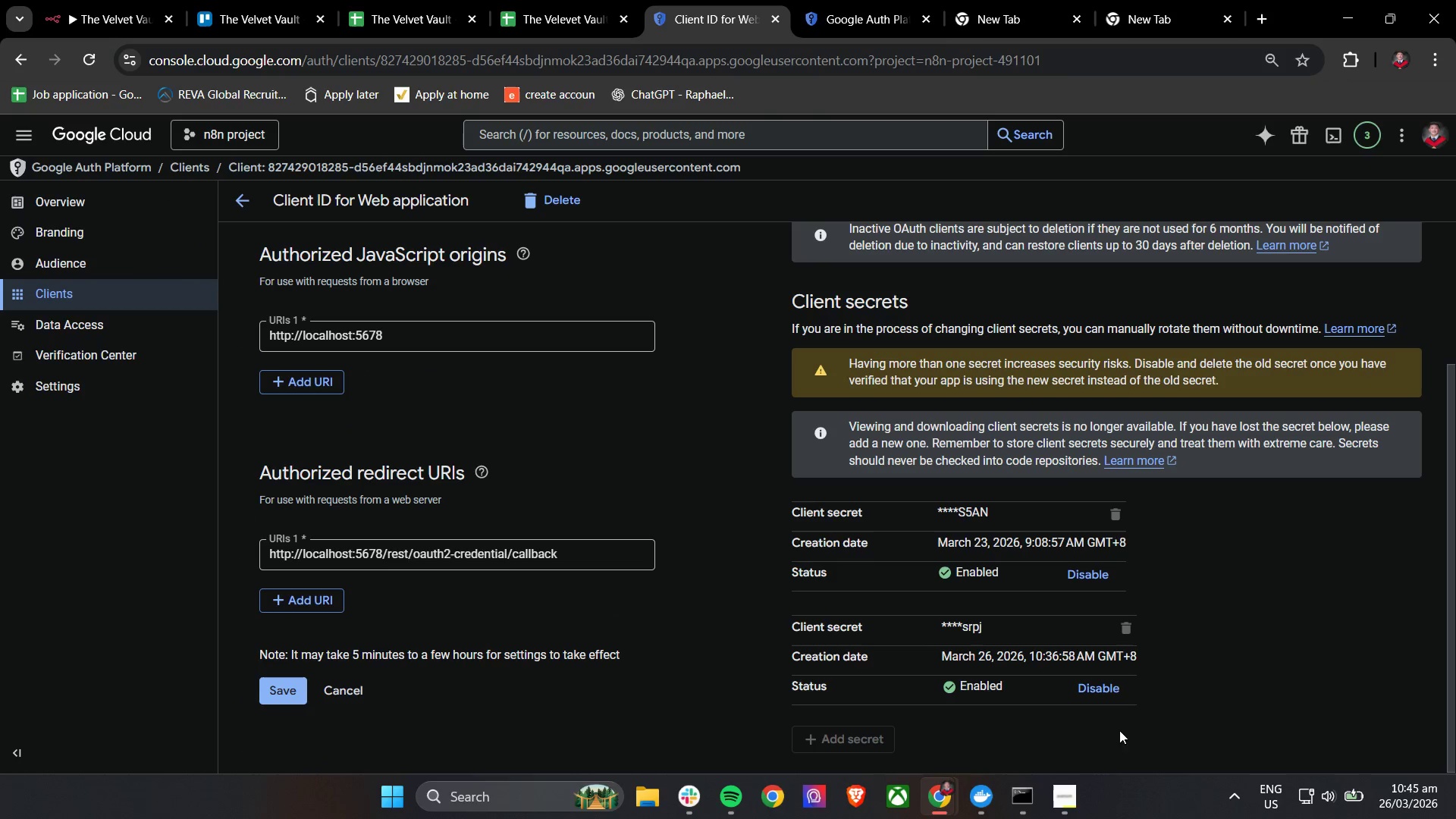 
left_click([1101, 686])
 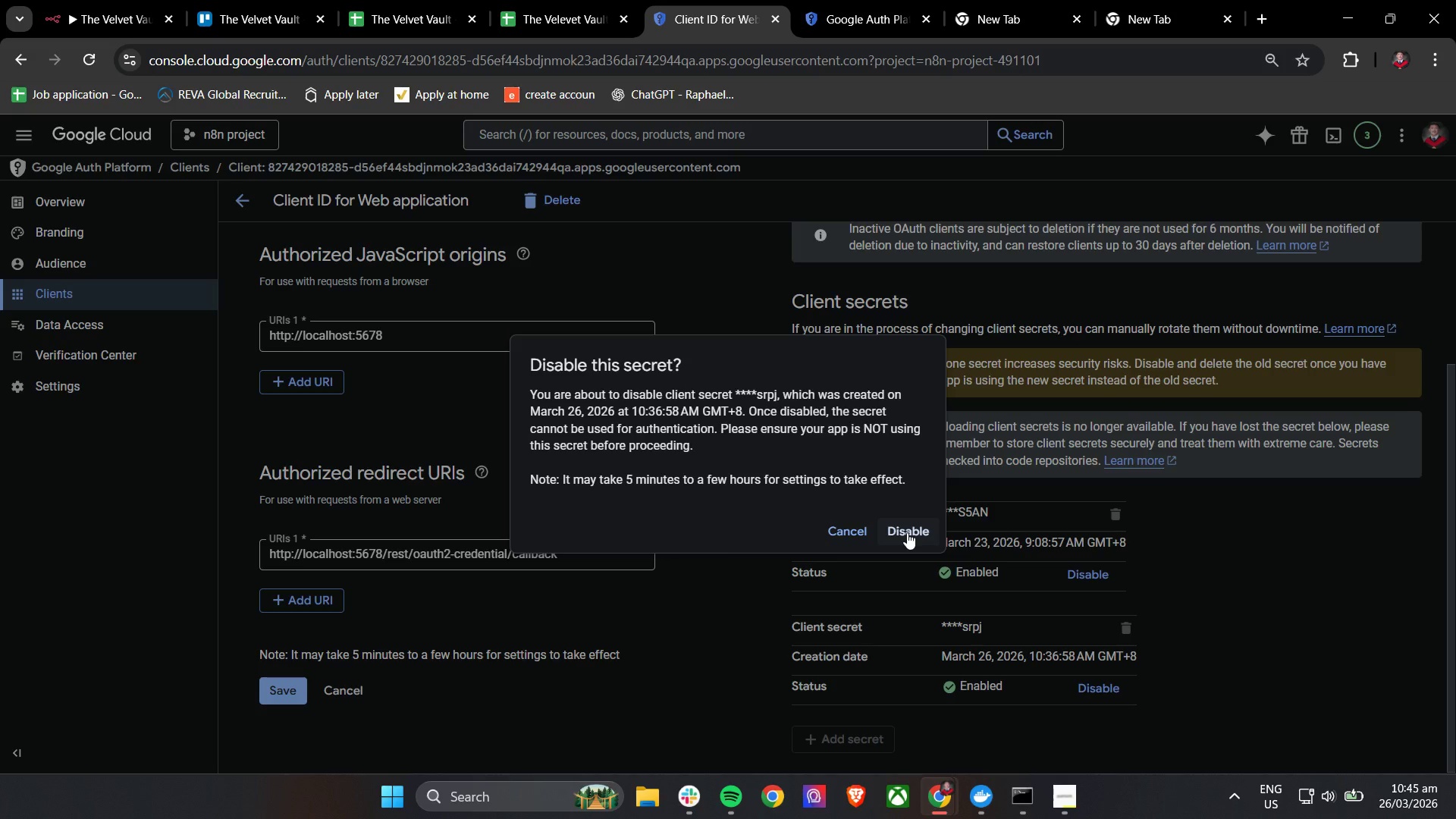 
wait(5.84)
 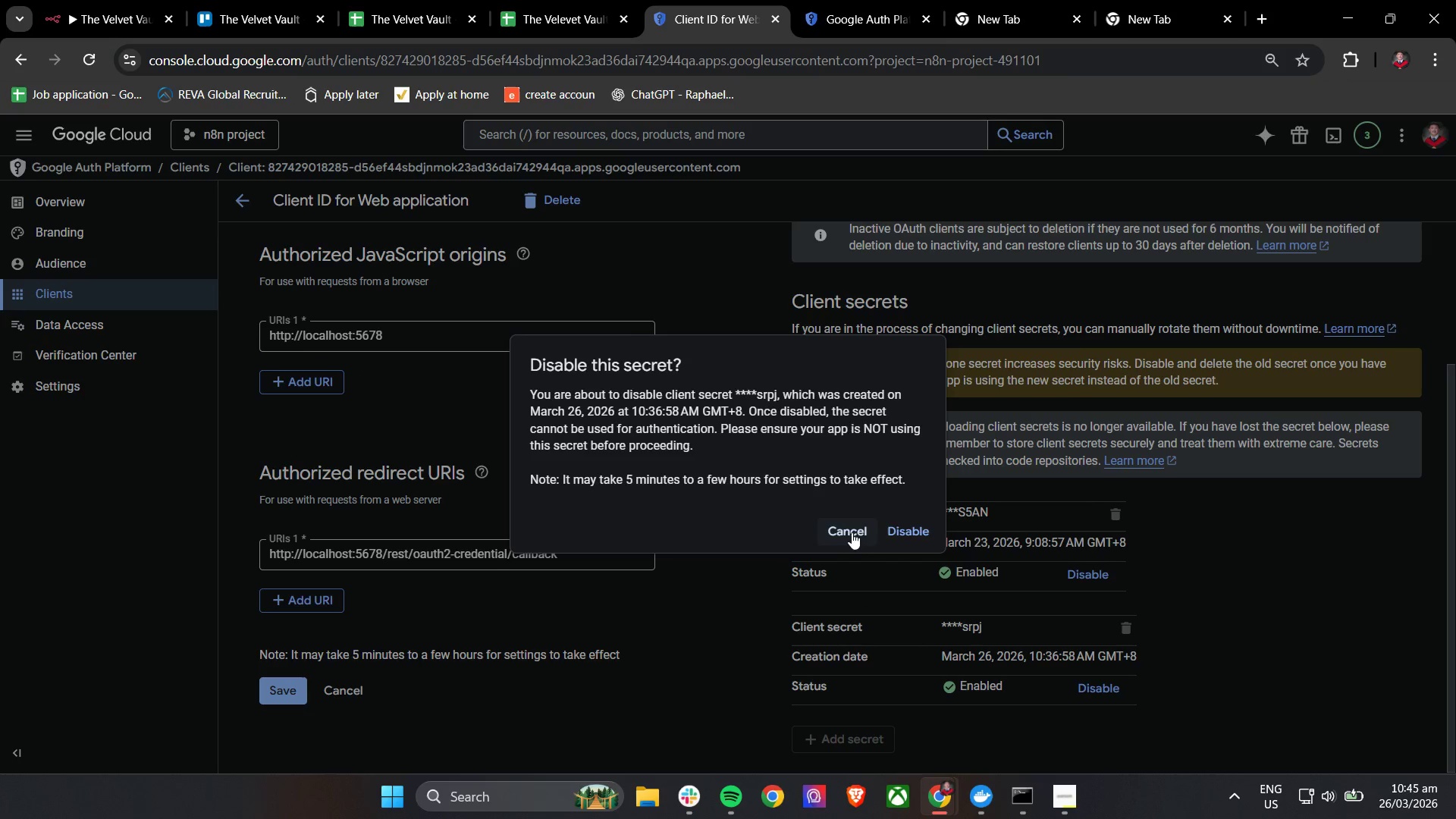 
left_click([907, 532])
 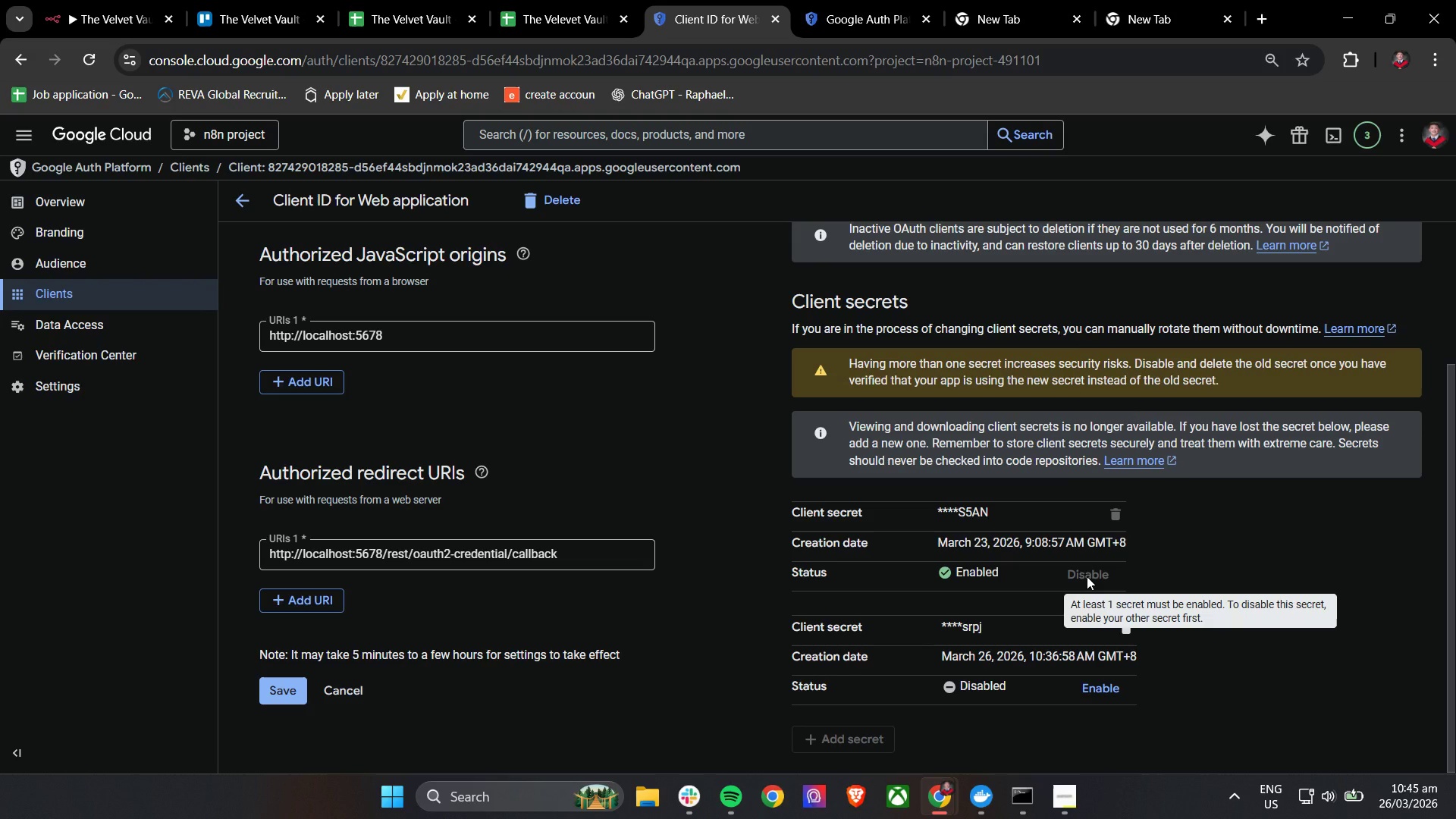 
wait(6.44)
 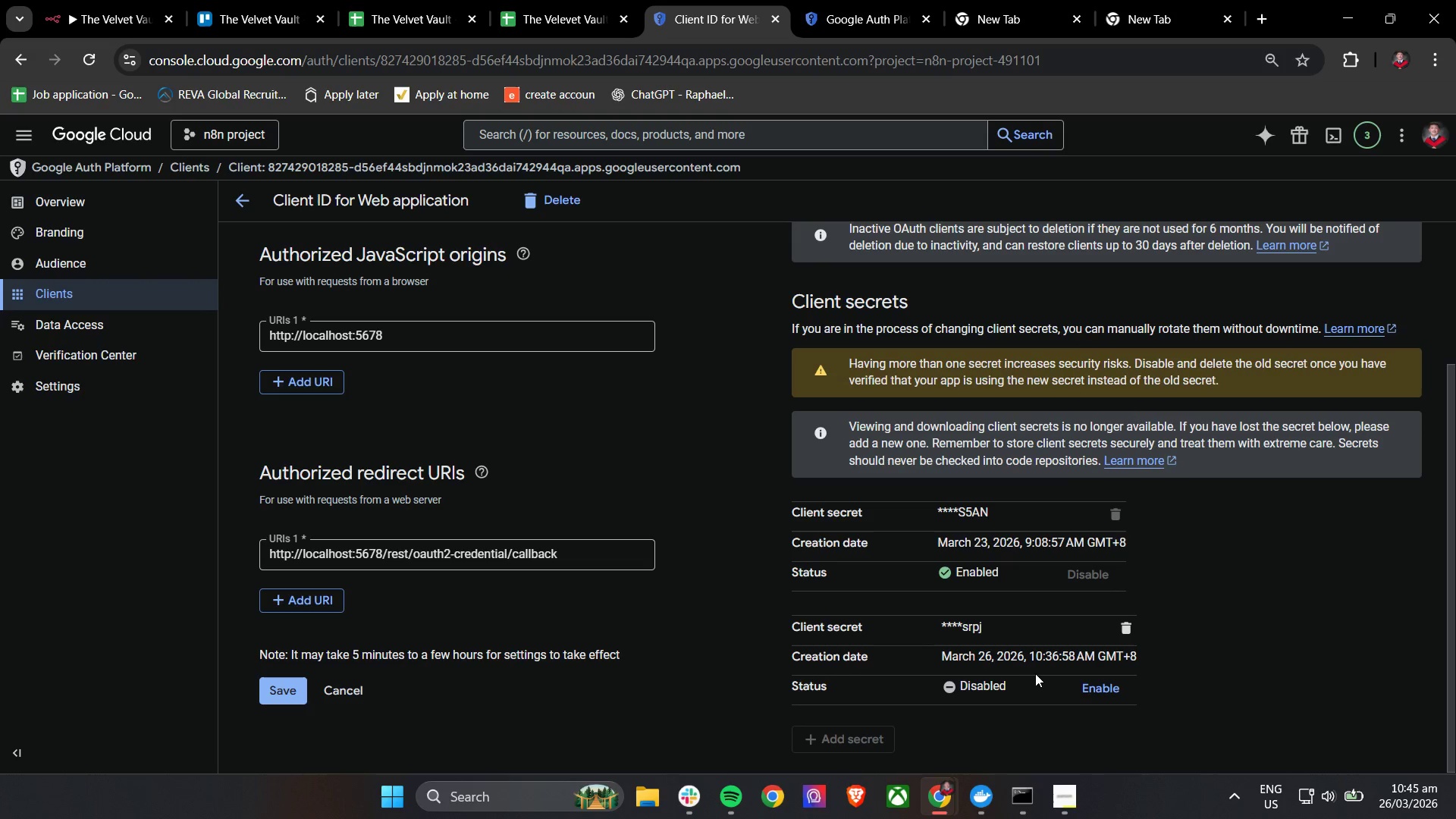 
left_click([1120, 519])
 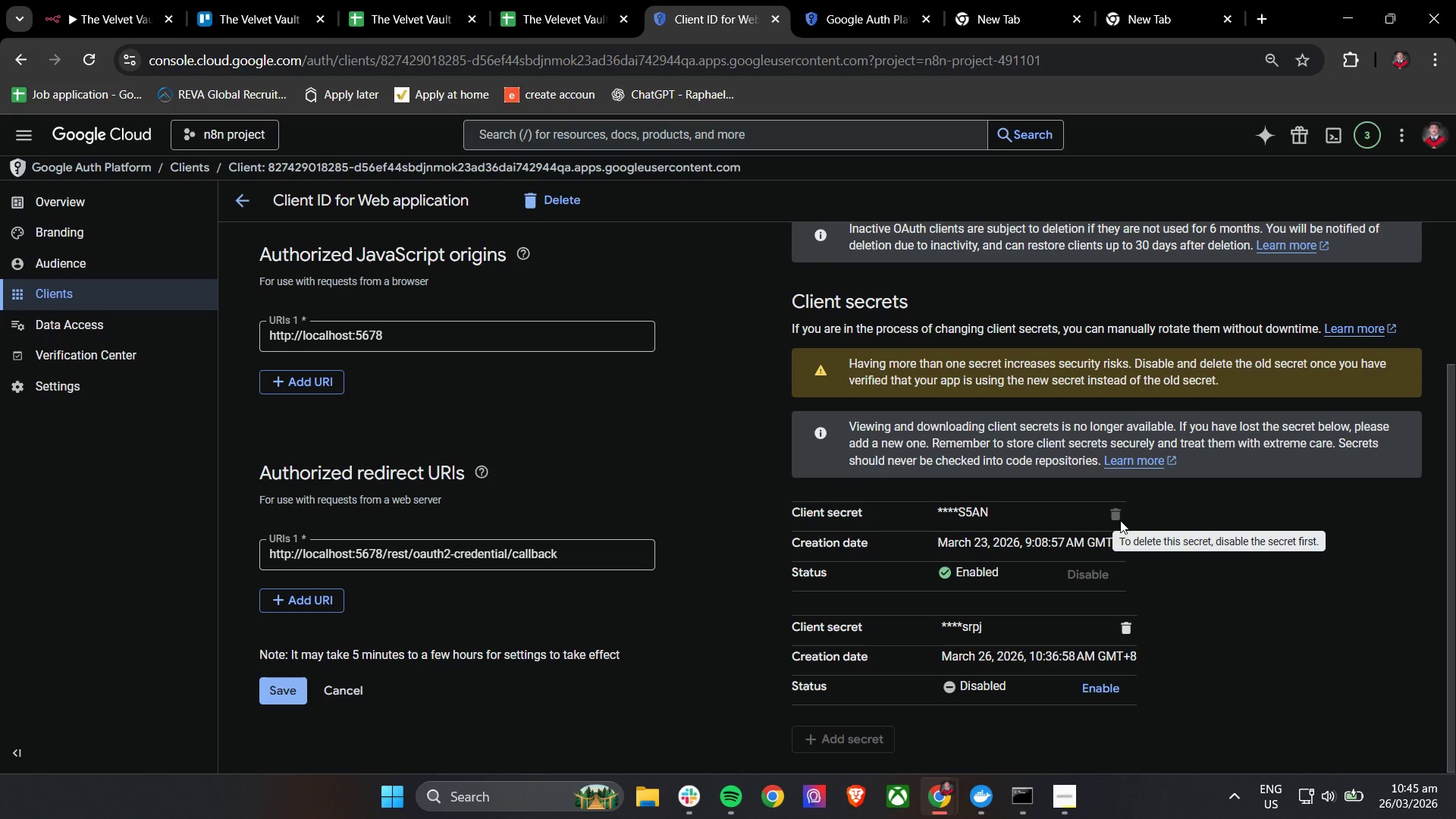 
double_click([1121, 520])
 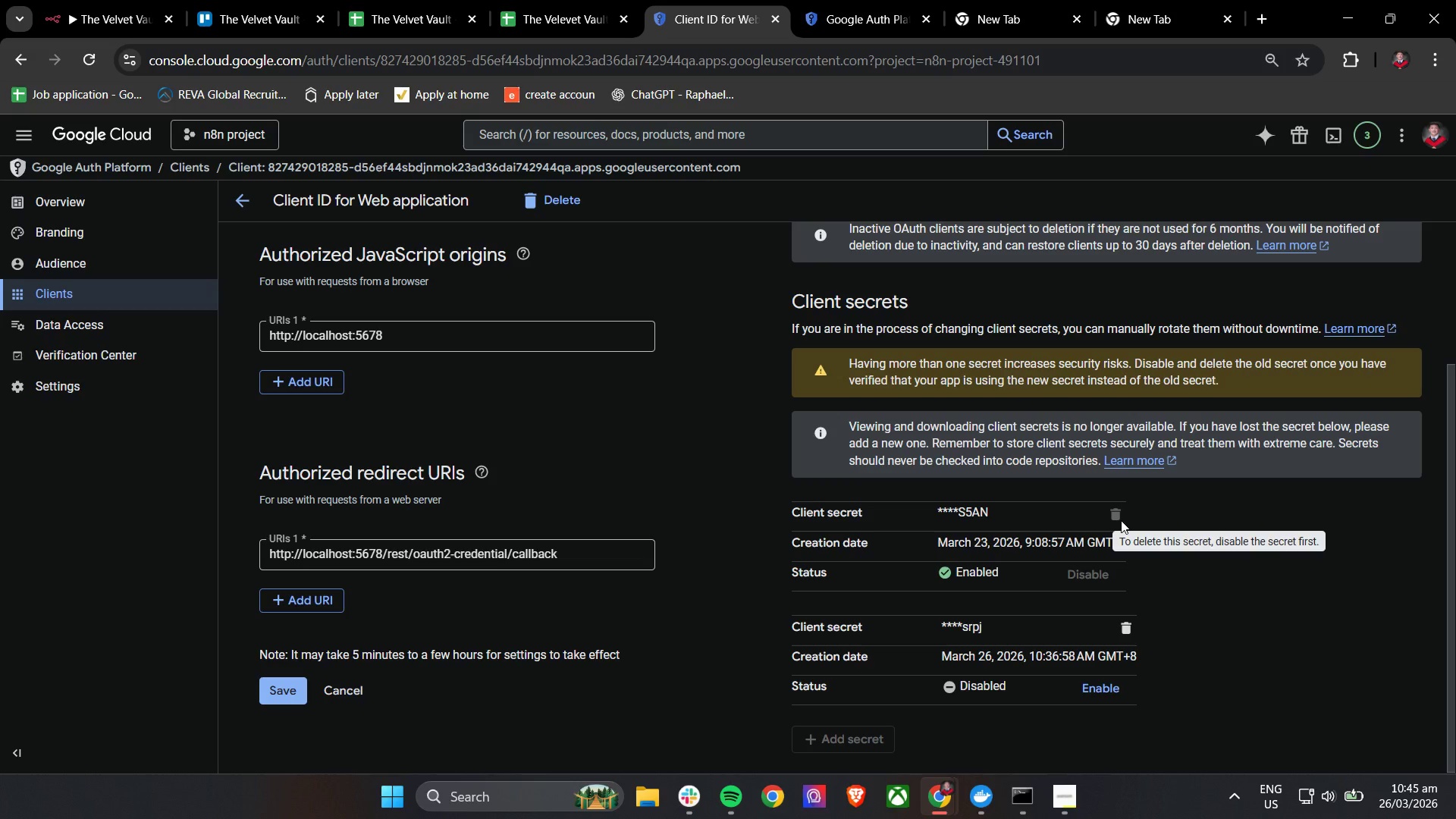 
left_click([1121, 520])
 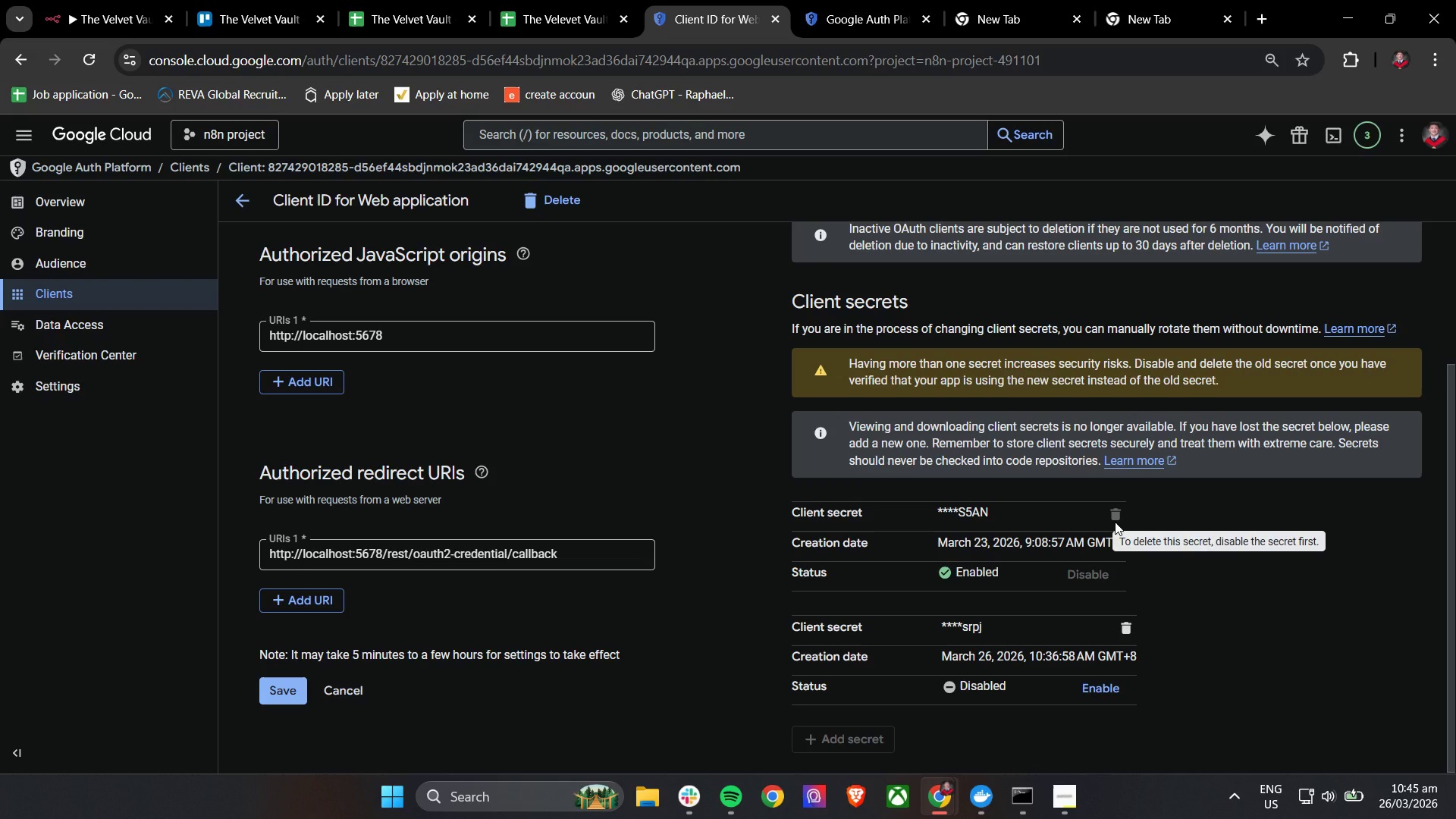 
wait(5.45)
 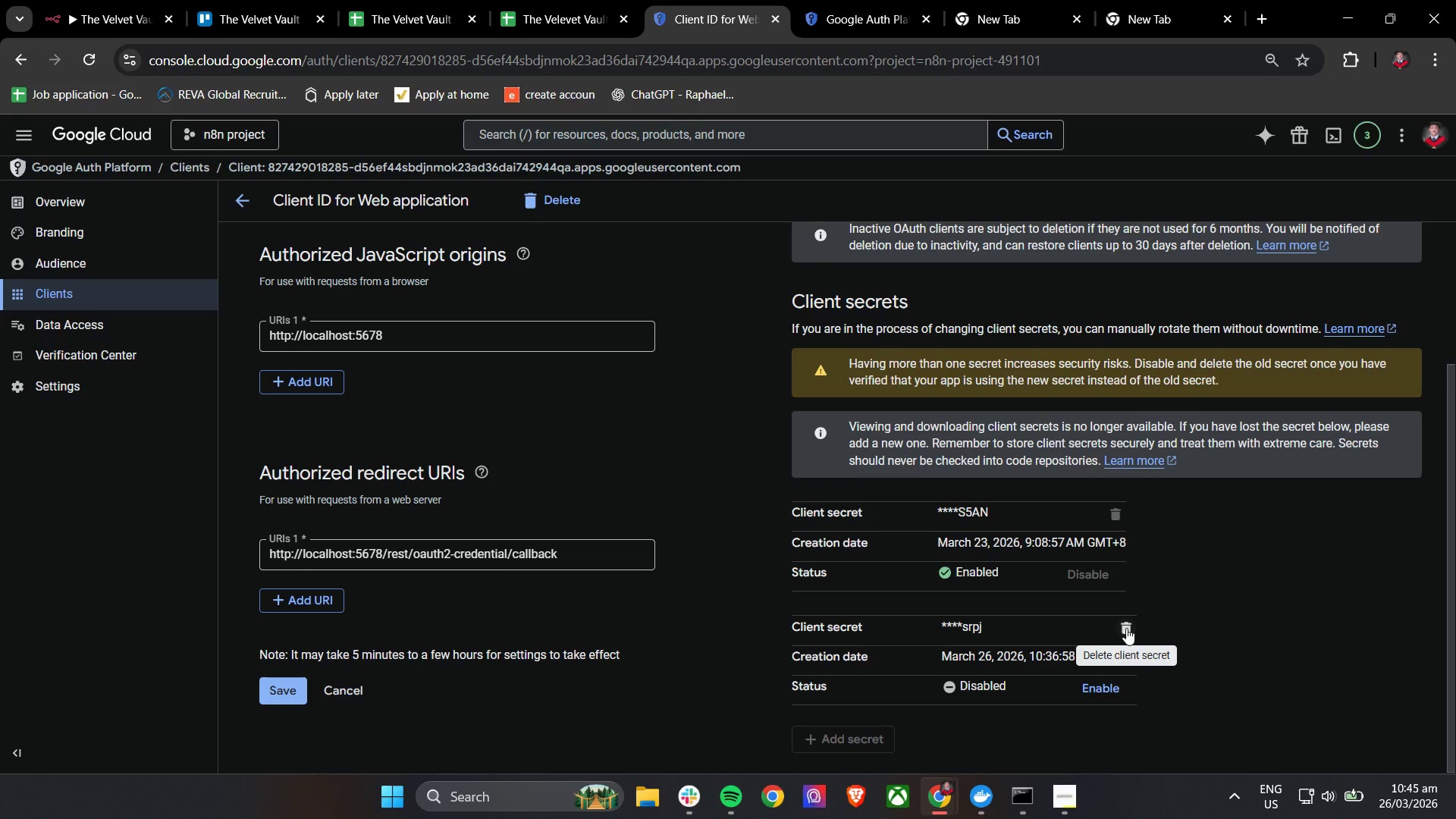 
left_click([1115, 522])
 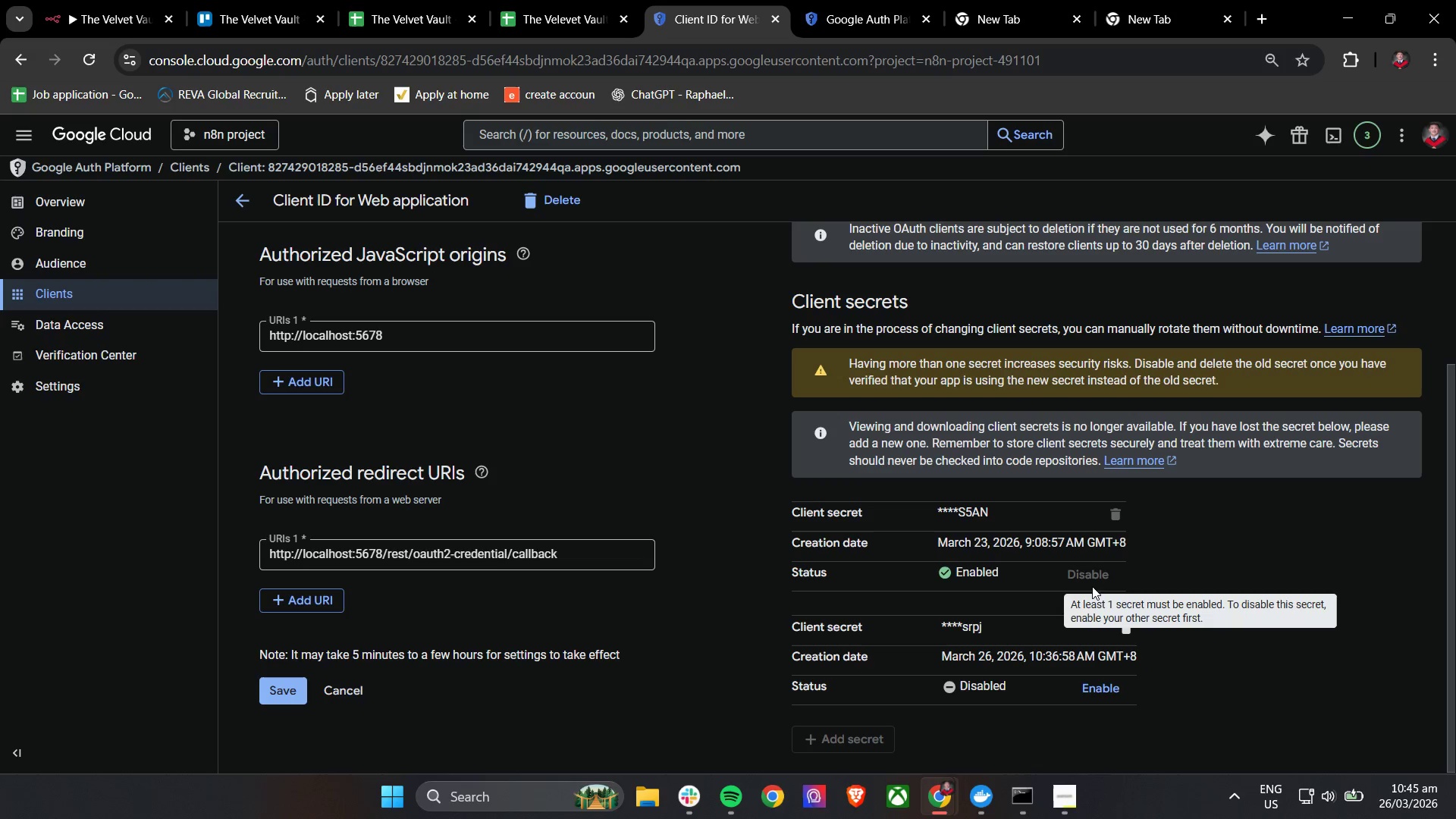 
left_click([1092, 578])
 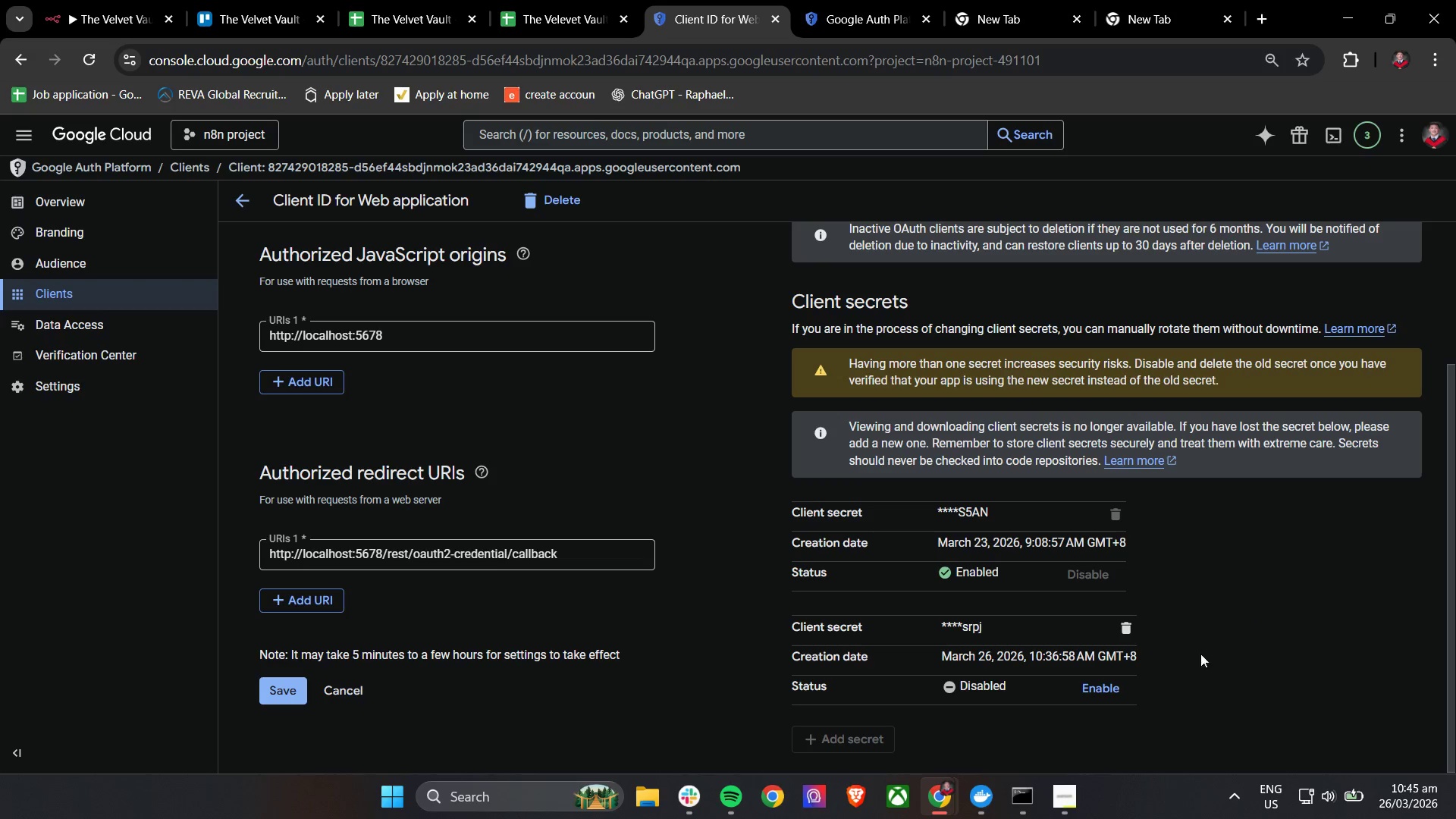 
mouse_move([1081, 612])
 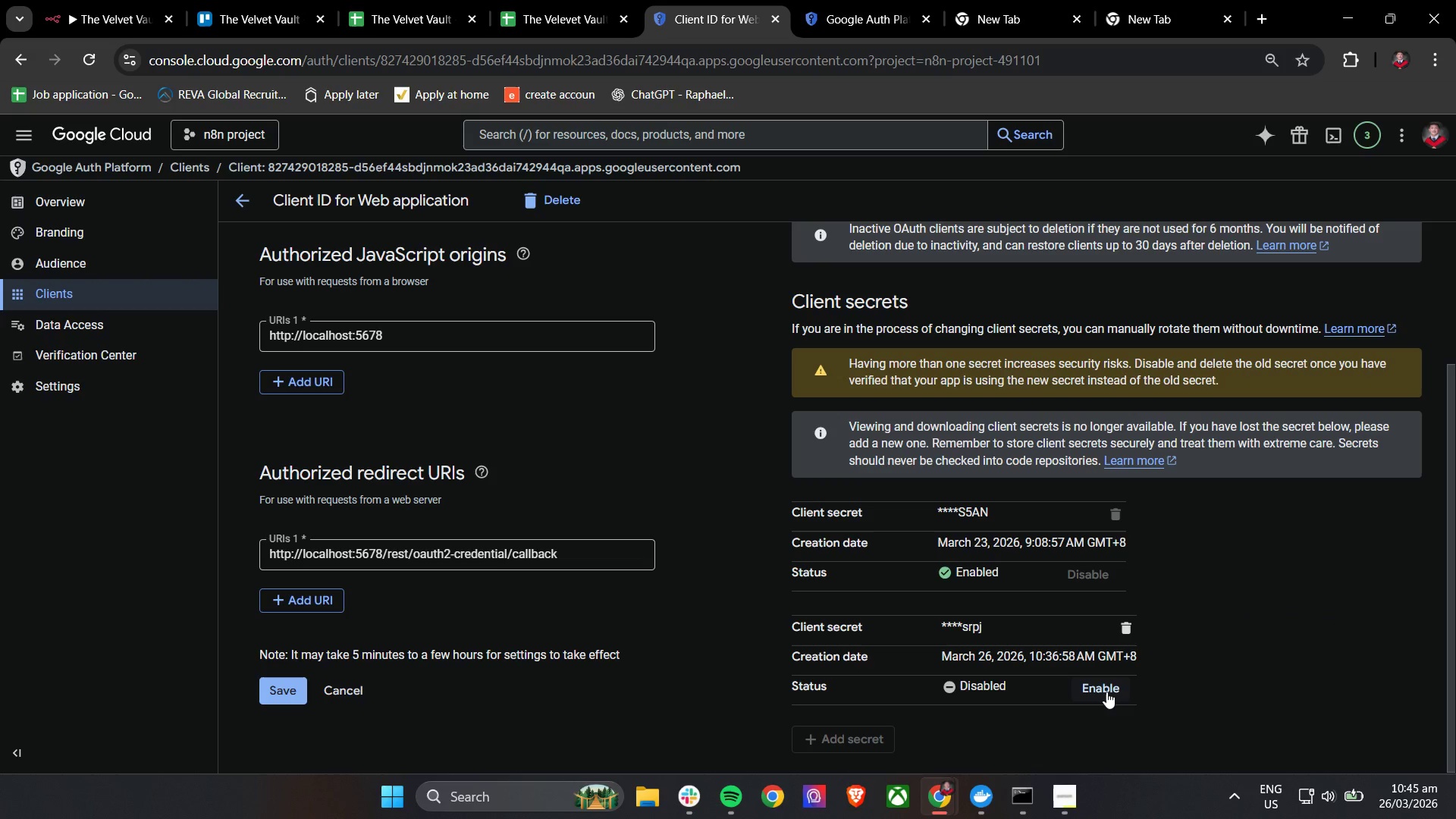 
left_click([1106, 692])
 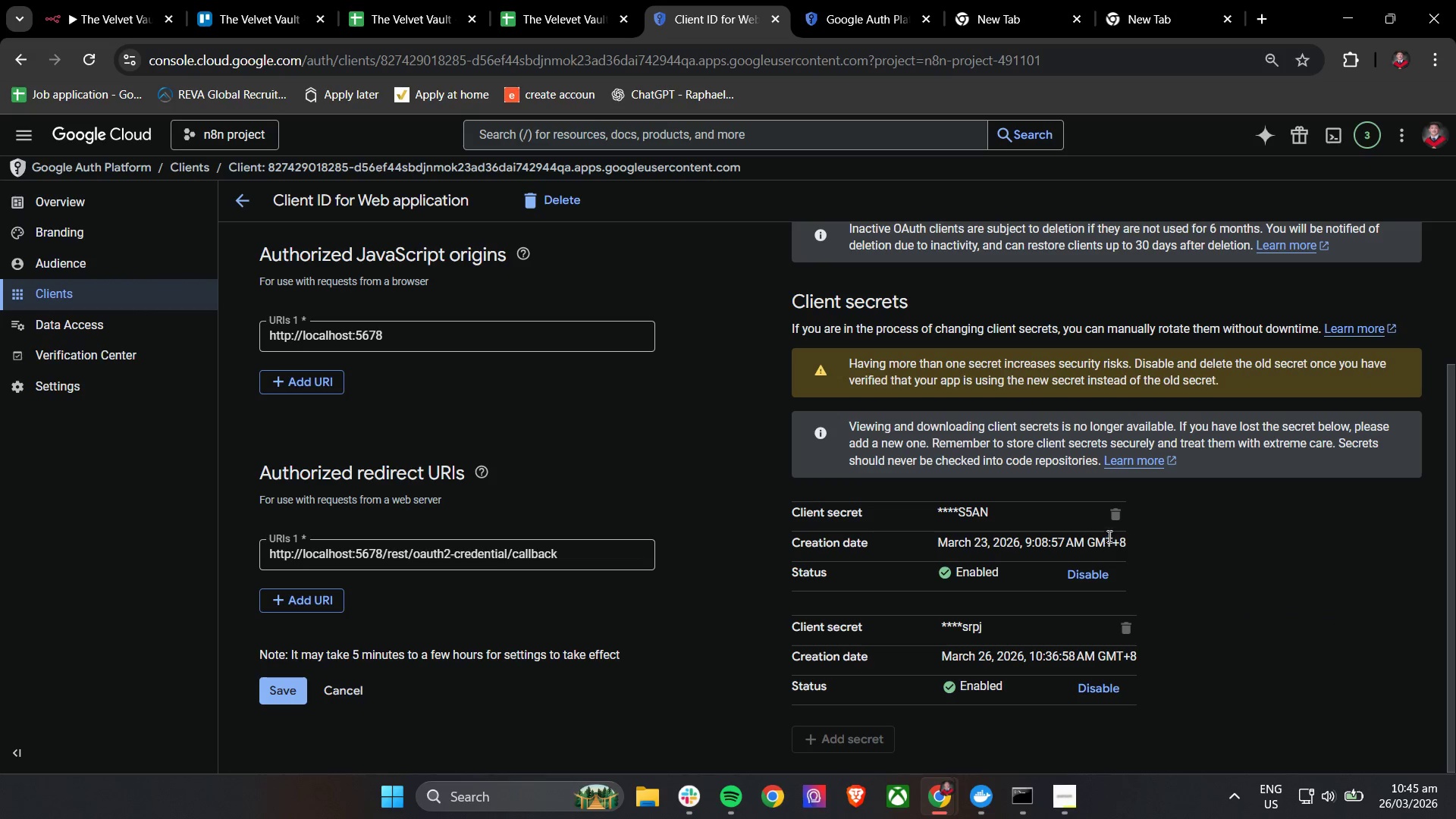 
left_click([1119, 516])
 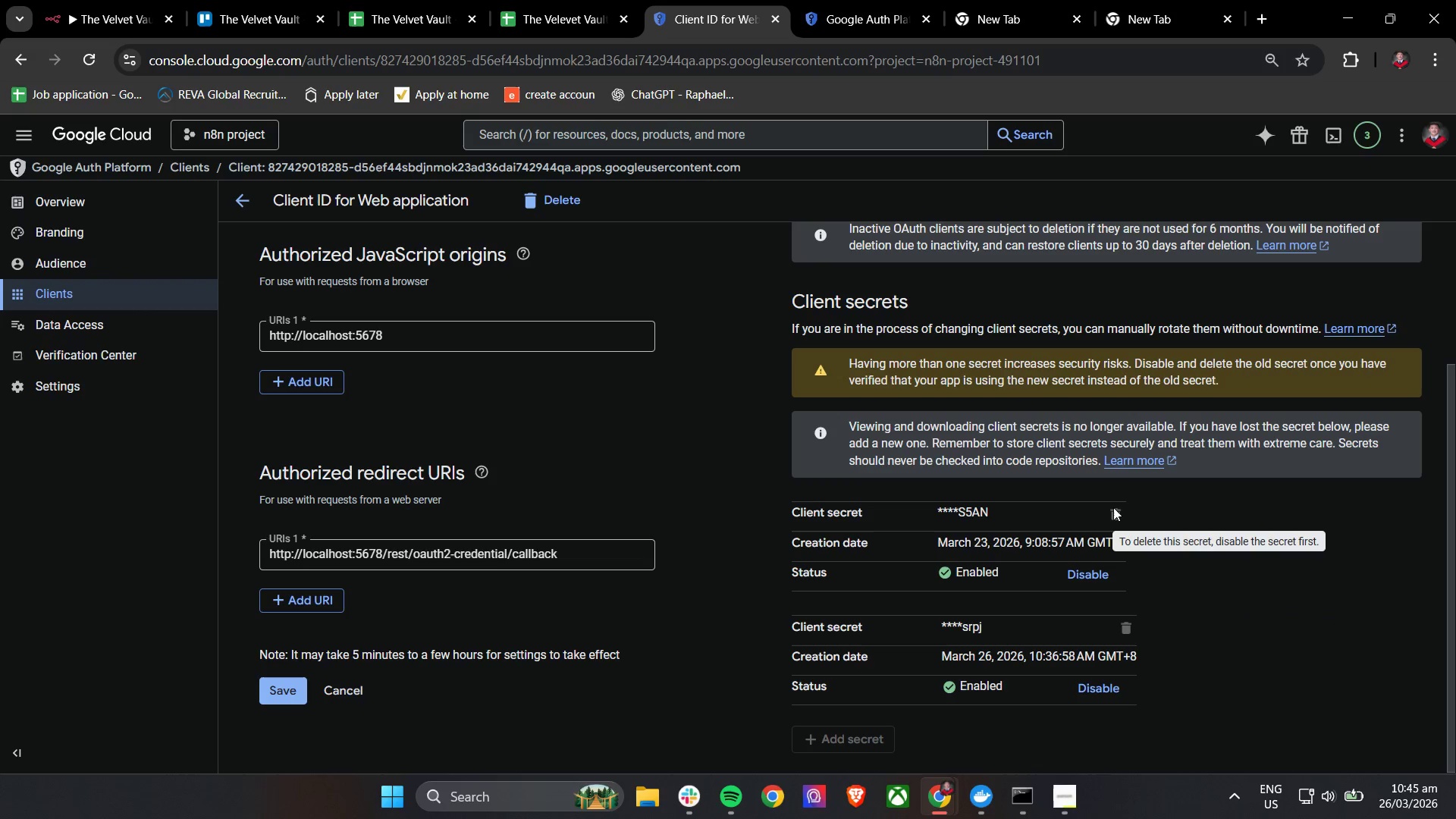 
left_click([1116, 507])
 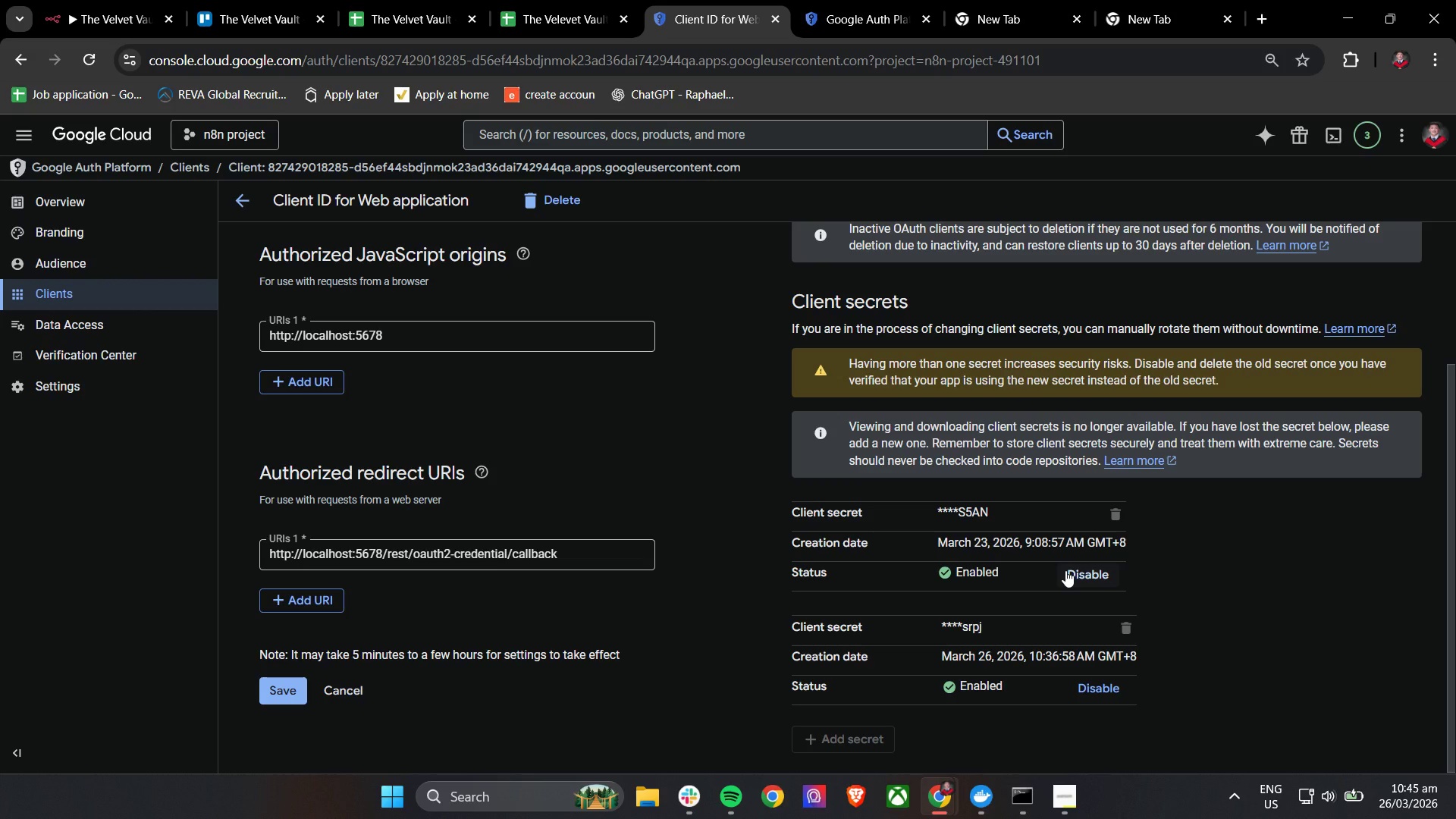 
scroll: coordinate [1065, 570], scroll_direction: down, amount: 2.0
 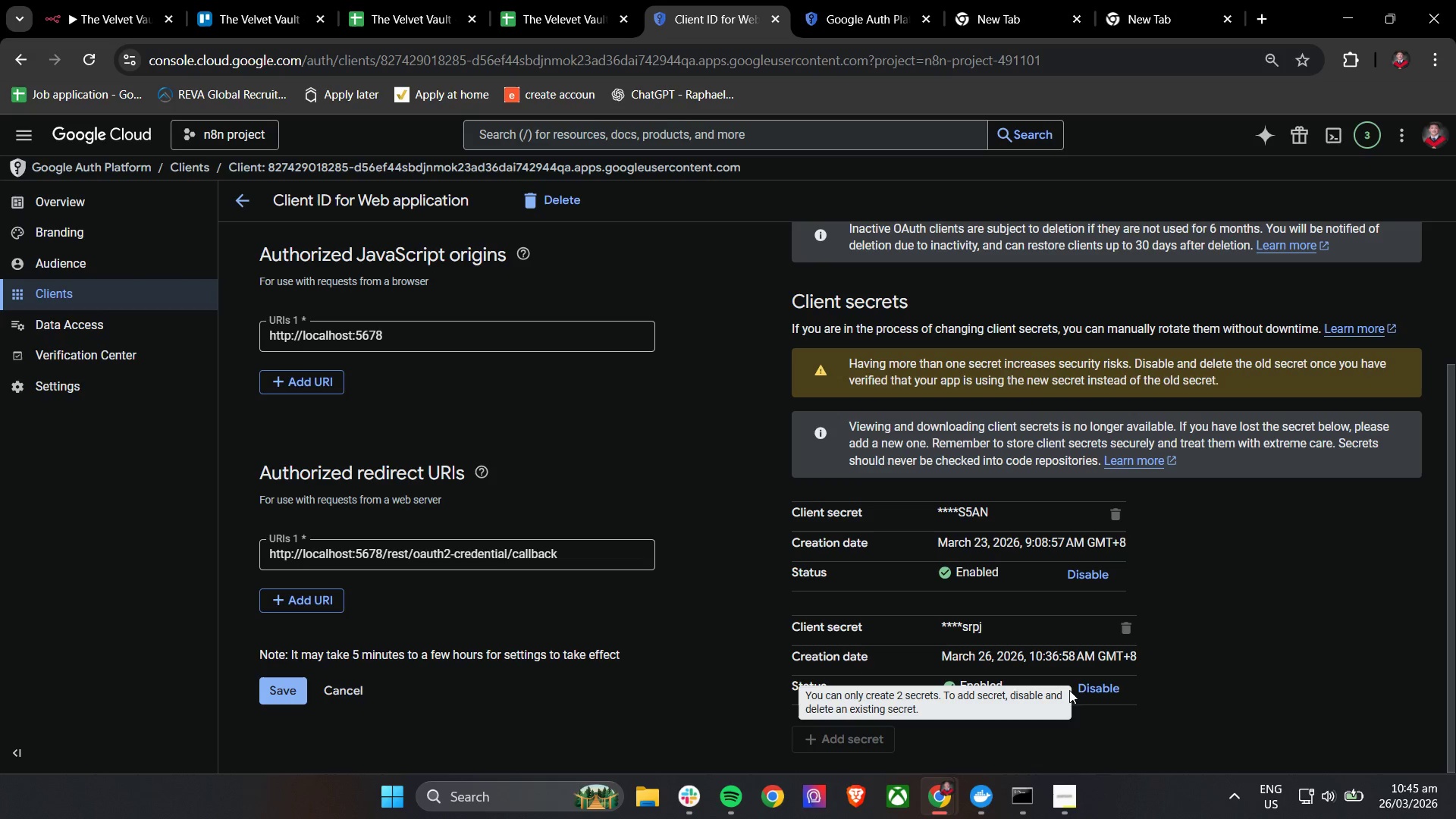 
mouse_move([1120, 638])
 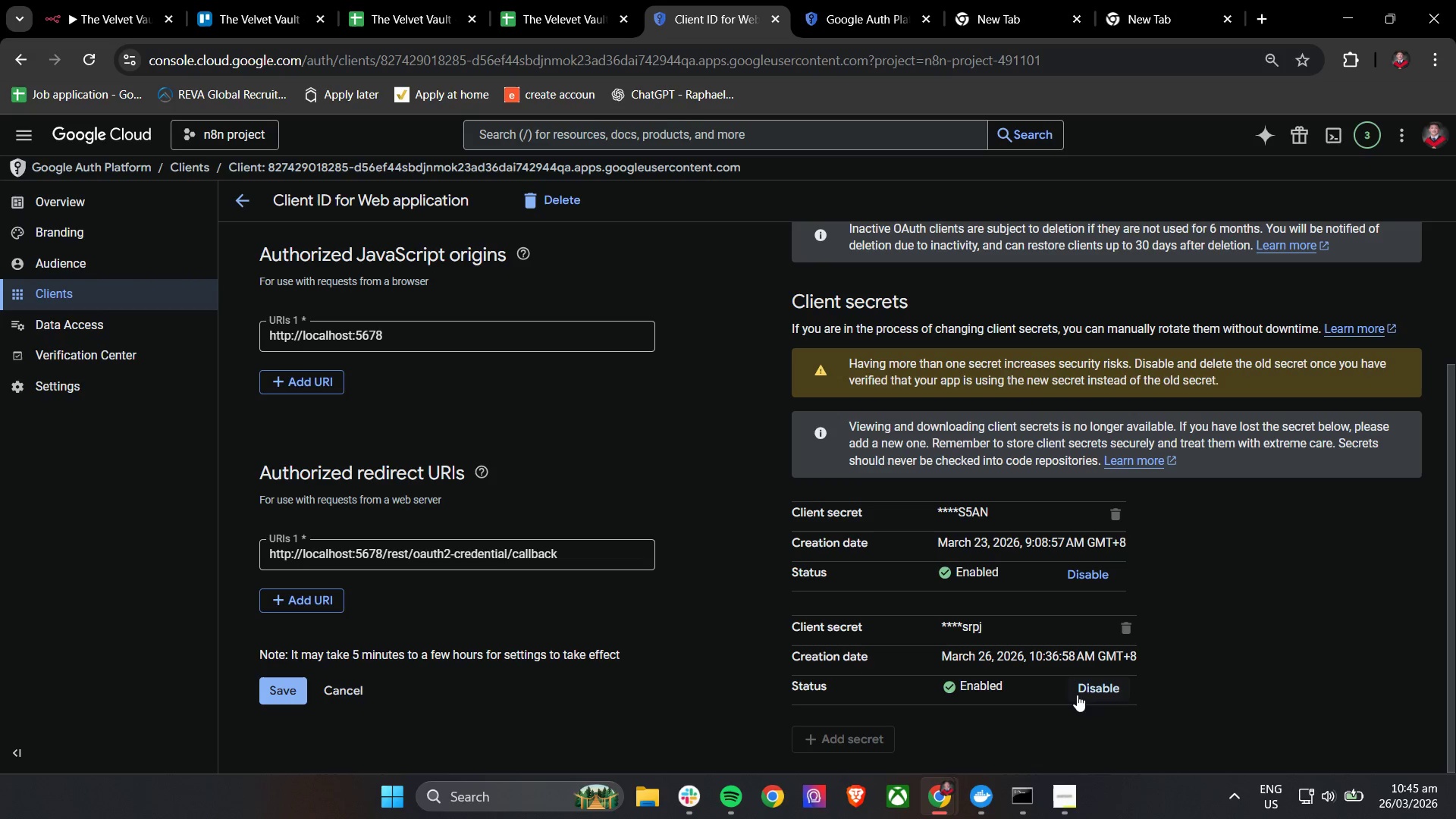 
left_click([1089, 692])
 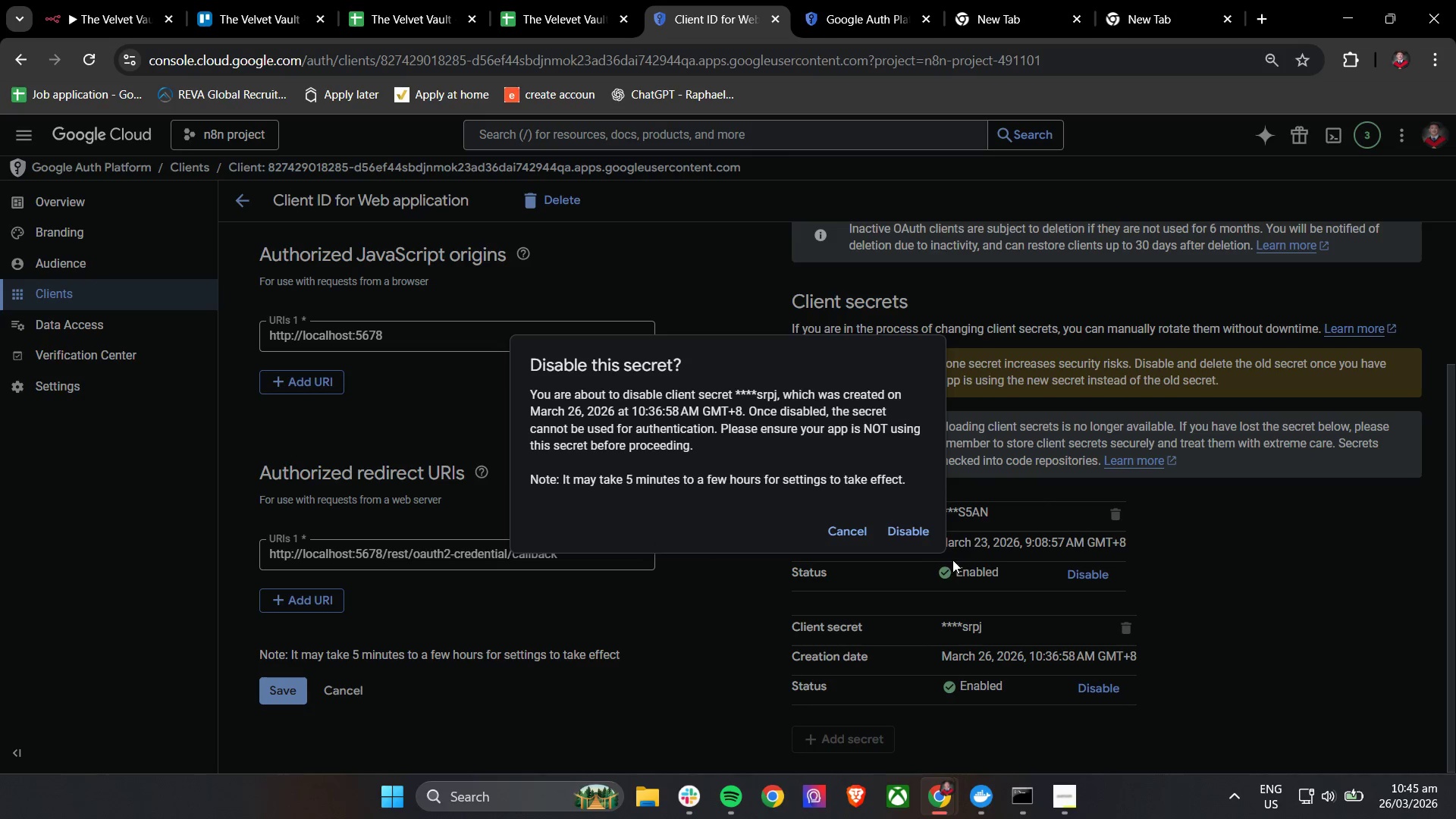 
left_click([927, 534])
 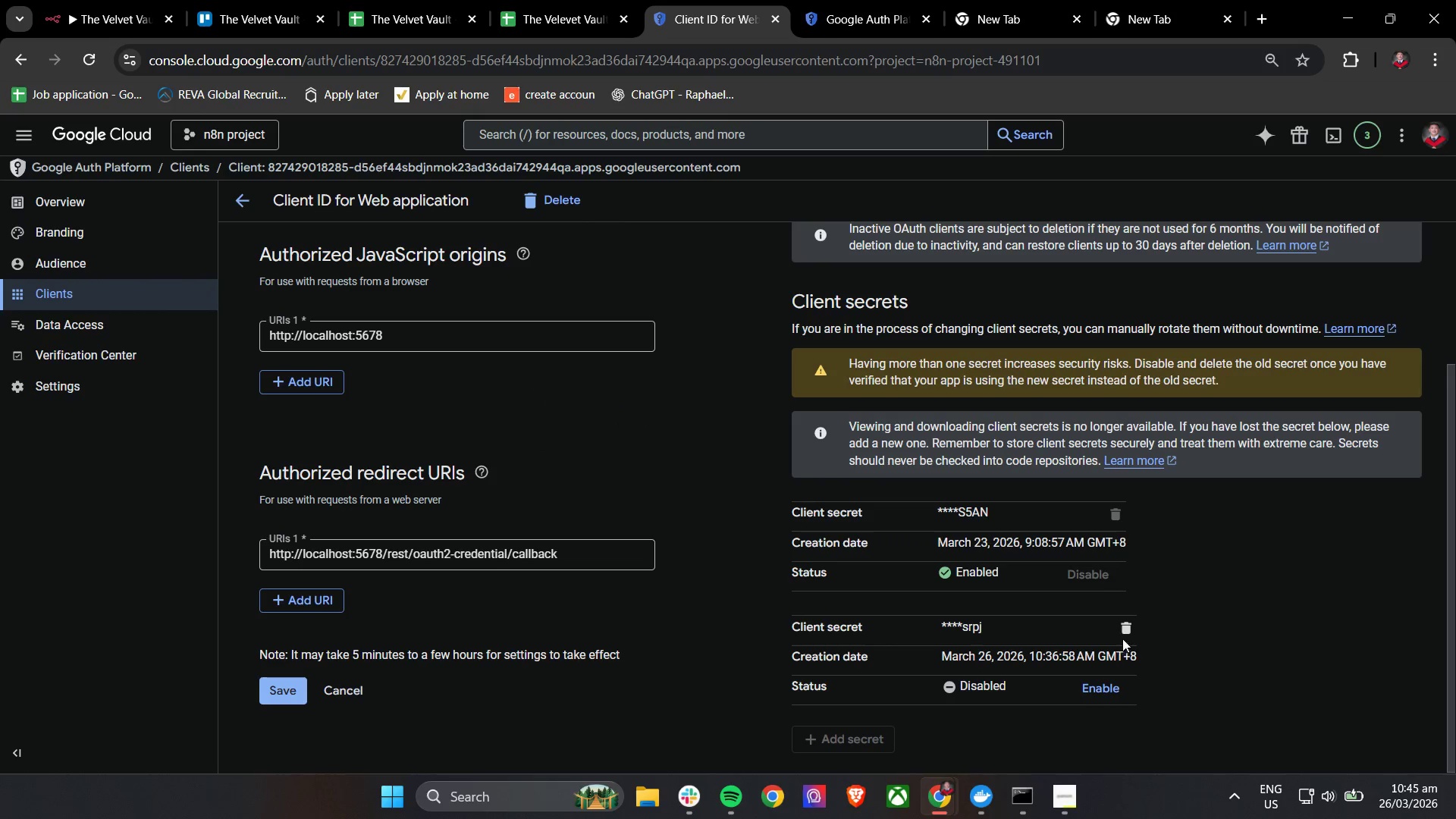 
left_click([1125, 632])
 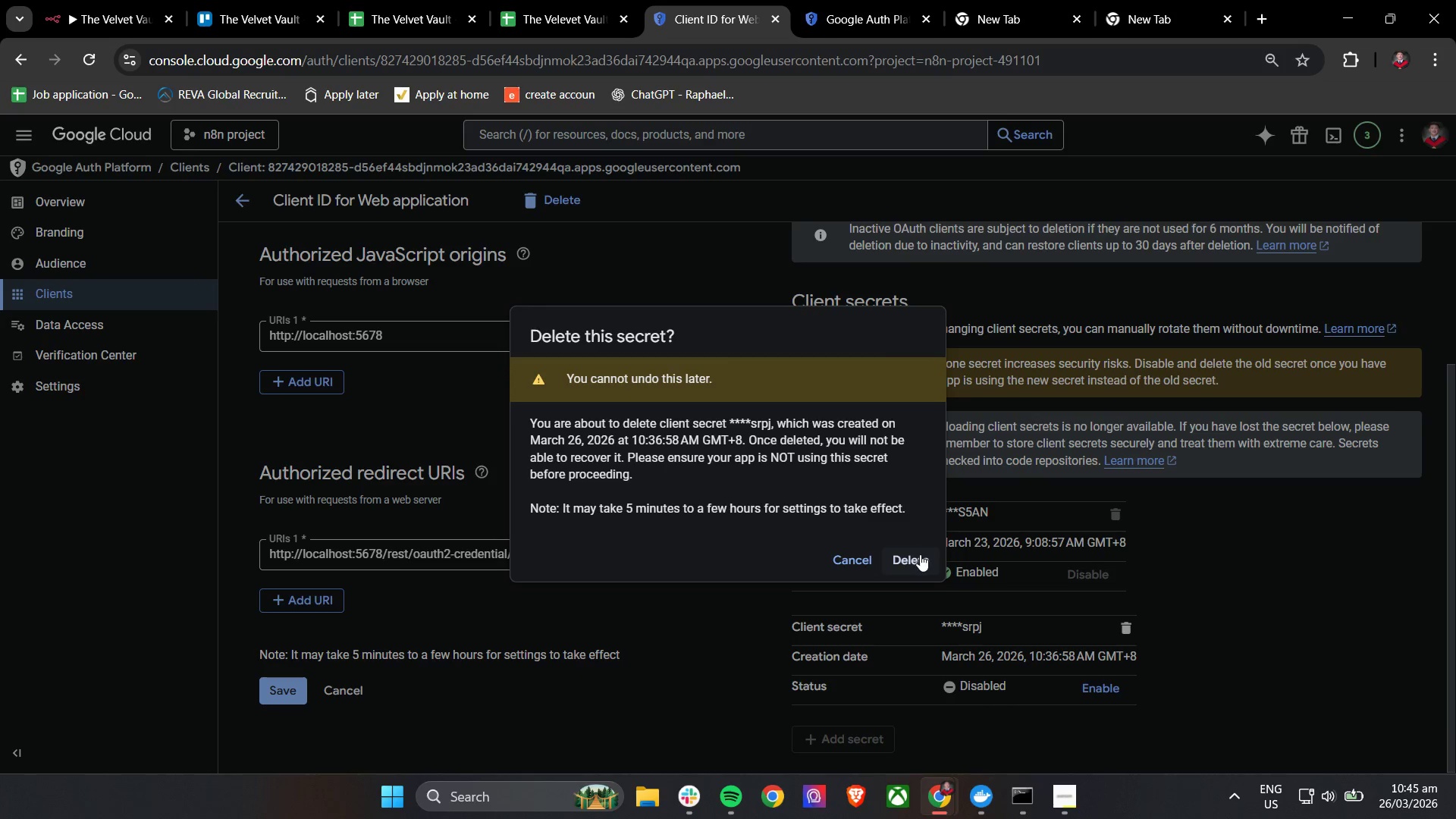 
left_click([920, 557])
 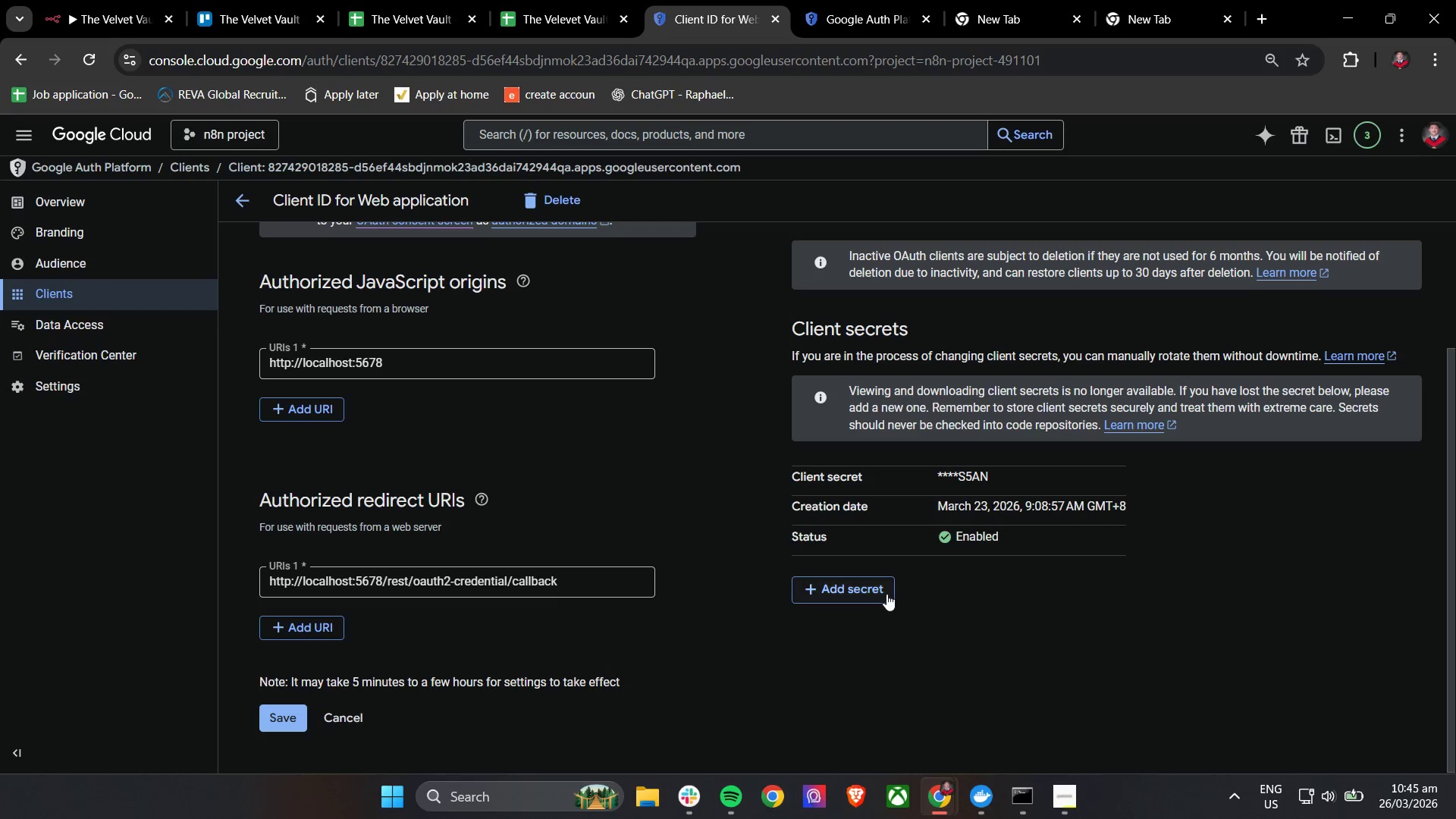 
left_click([881, 589])
 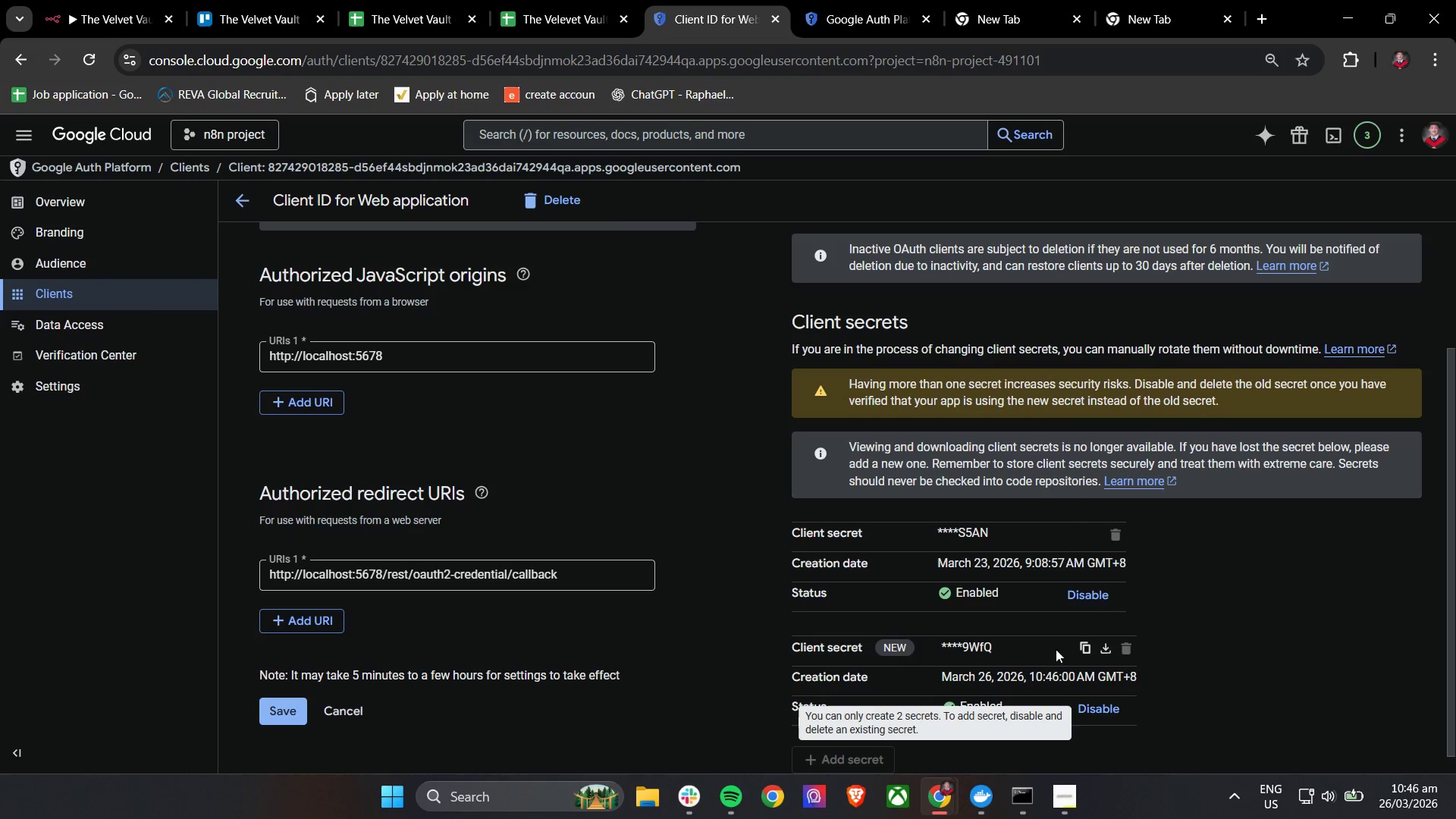 
left_click([1083, 648])
 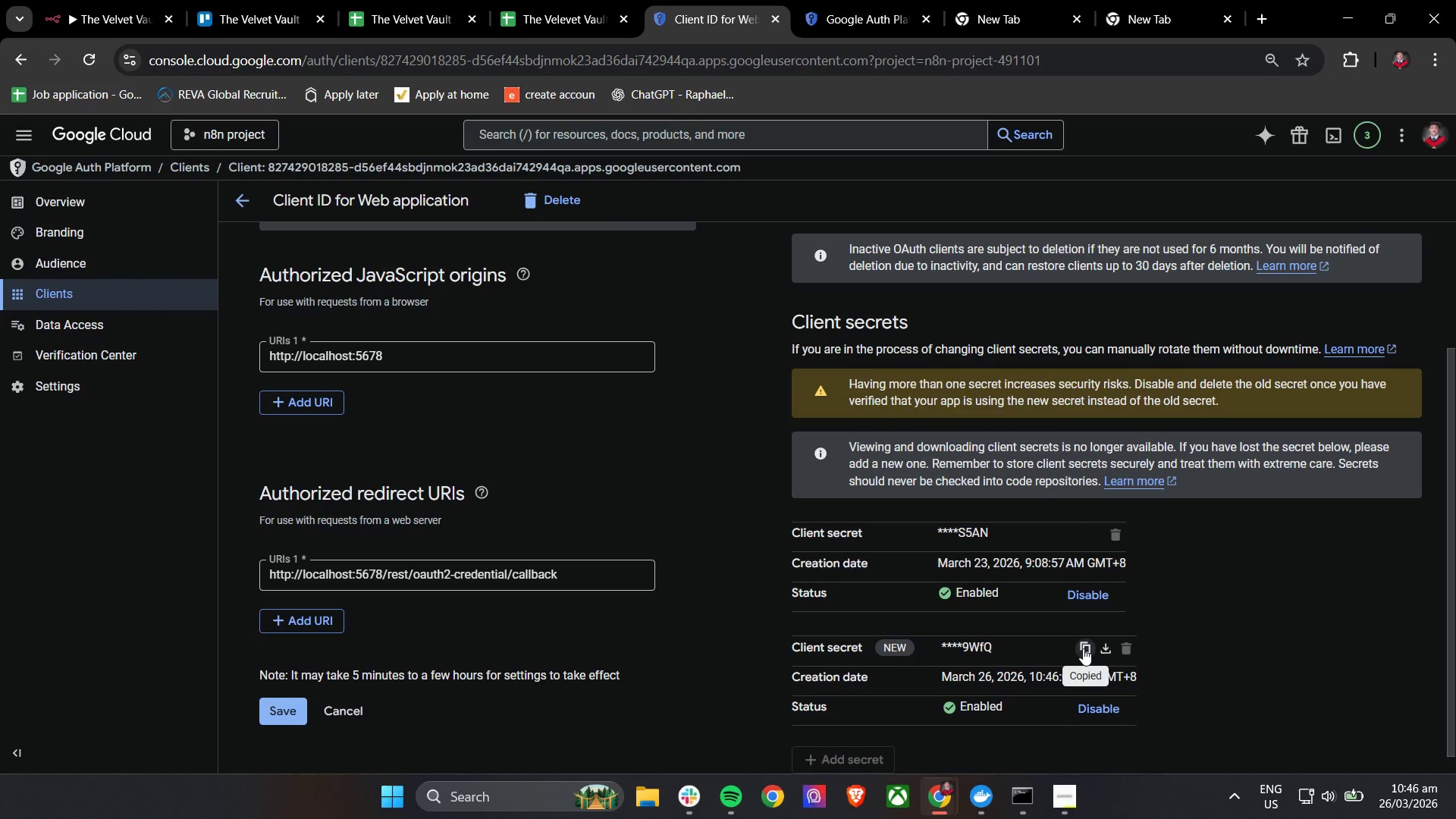 
left_click([1083, 648])
 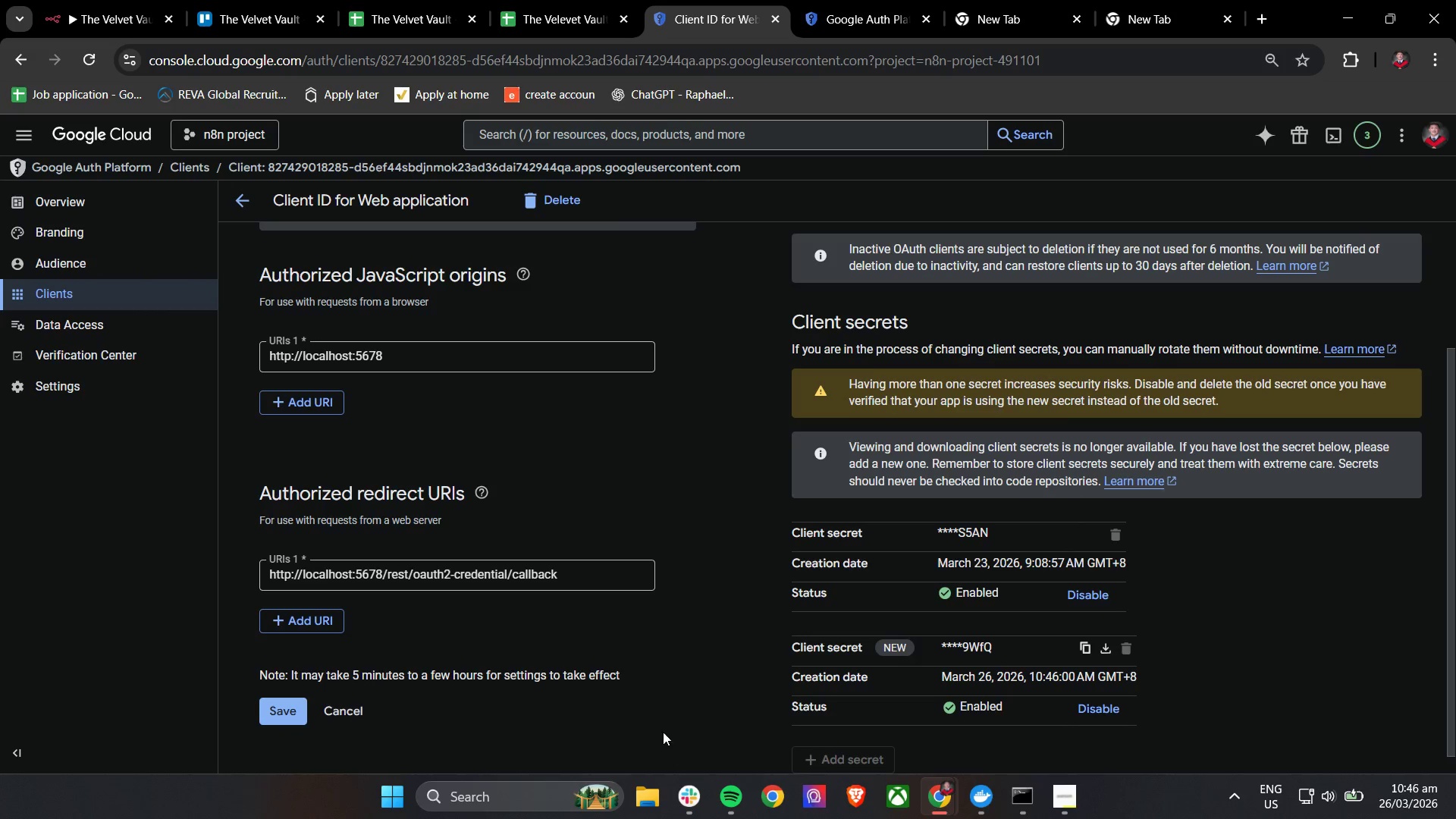 
left_click([1235, 0])
 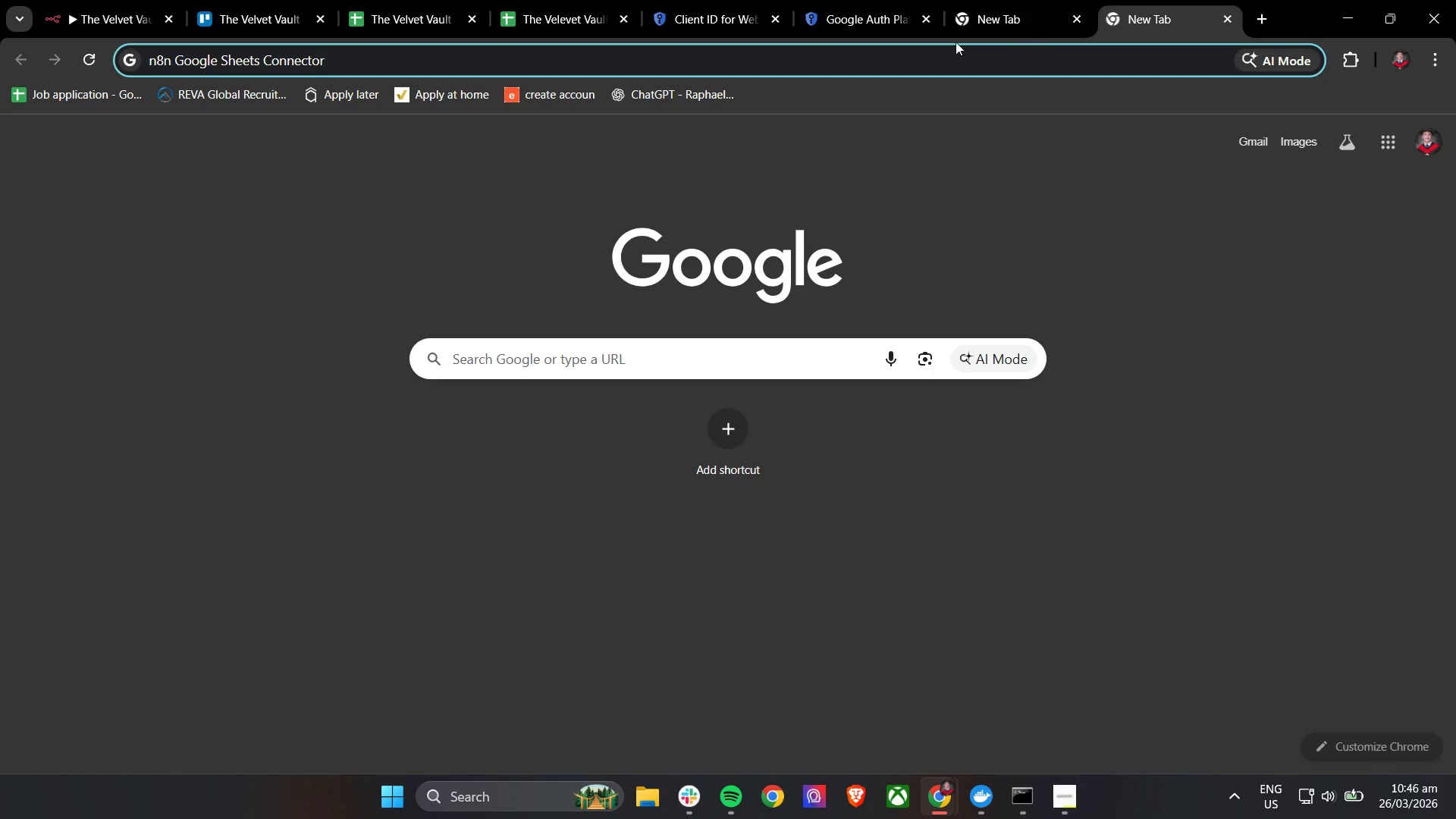 
key(Control+A)
 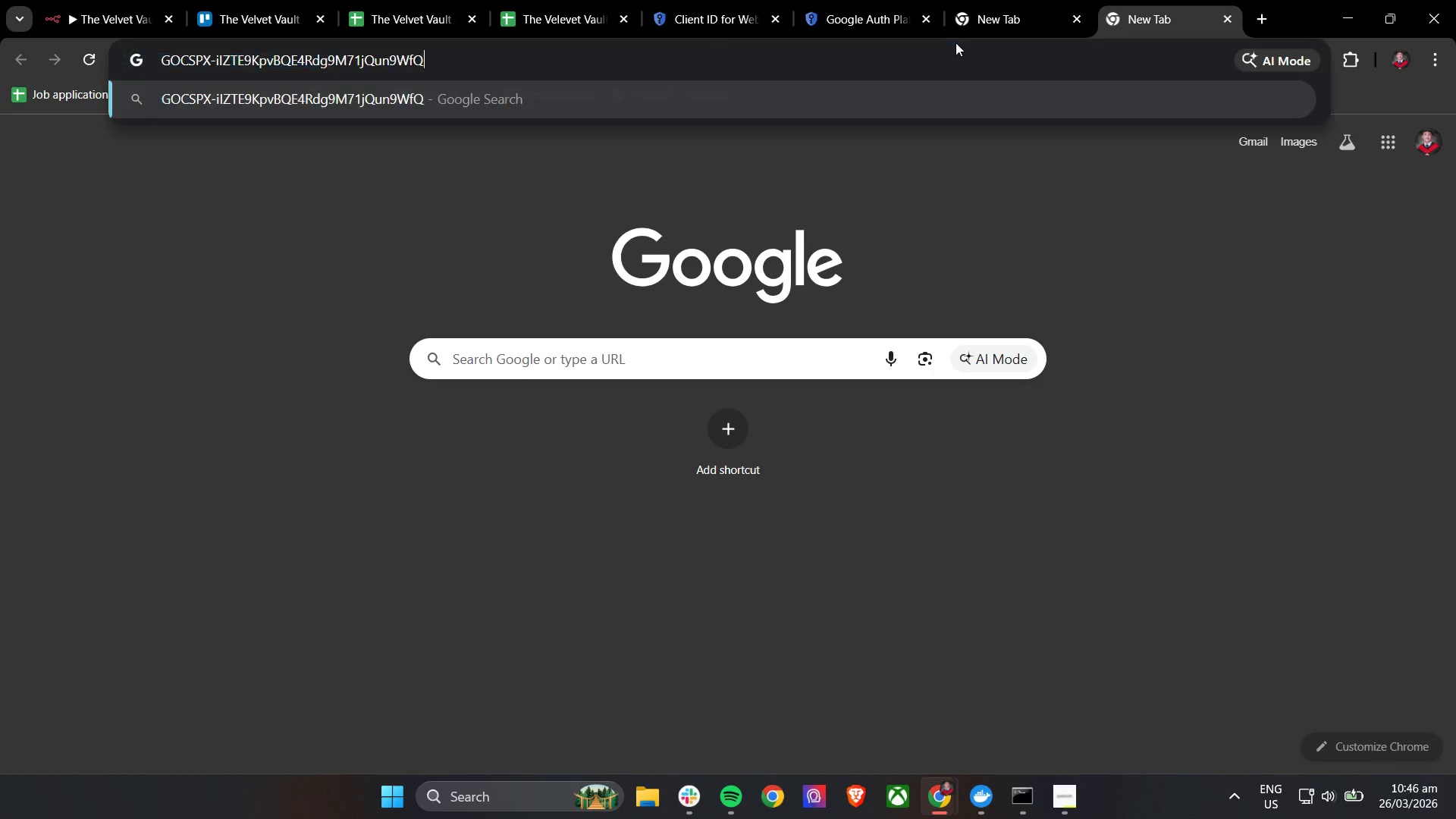 
key(Control+V)
 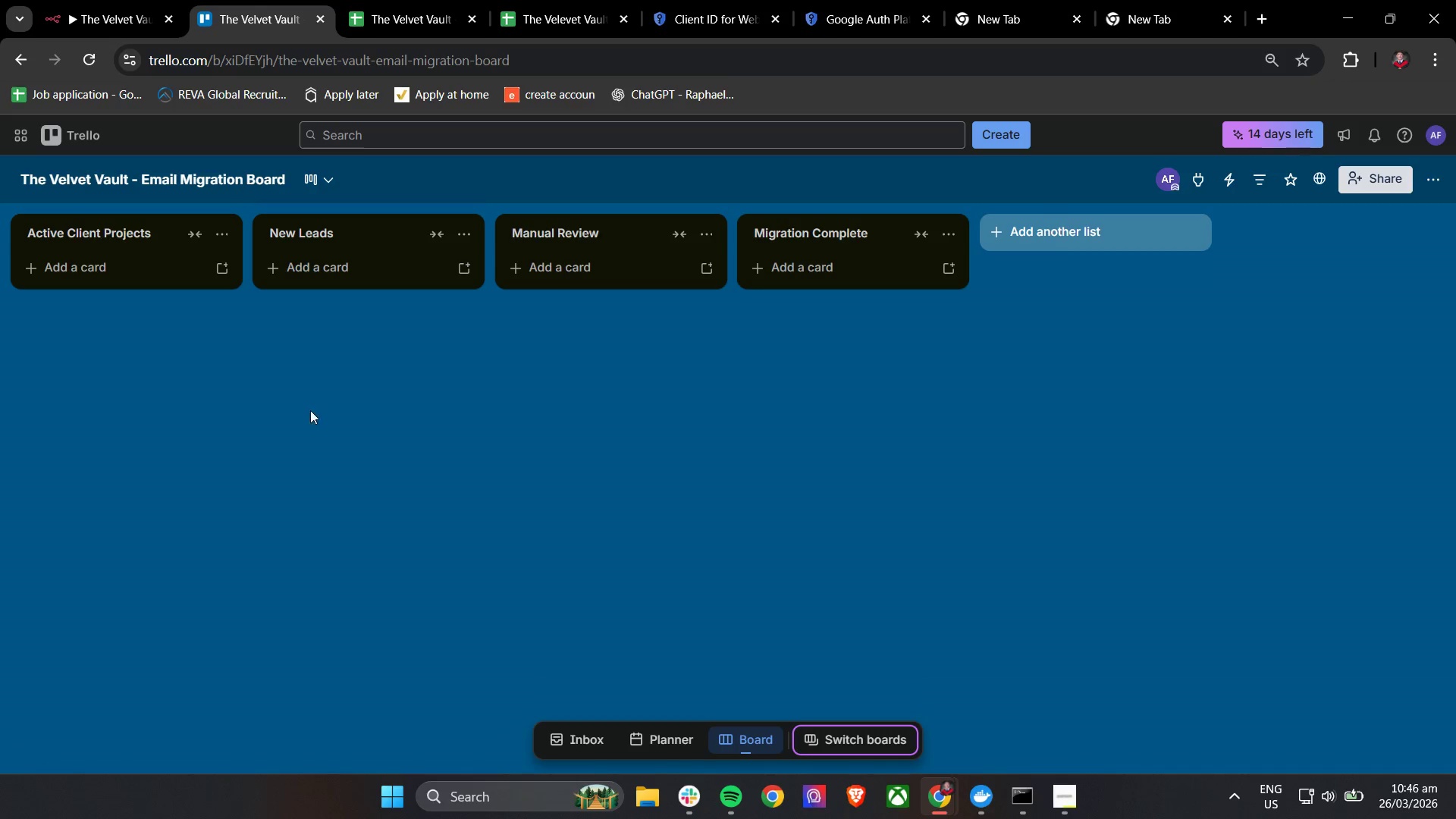 
left_click([858, 0])
 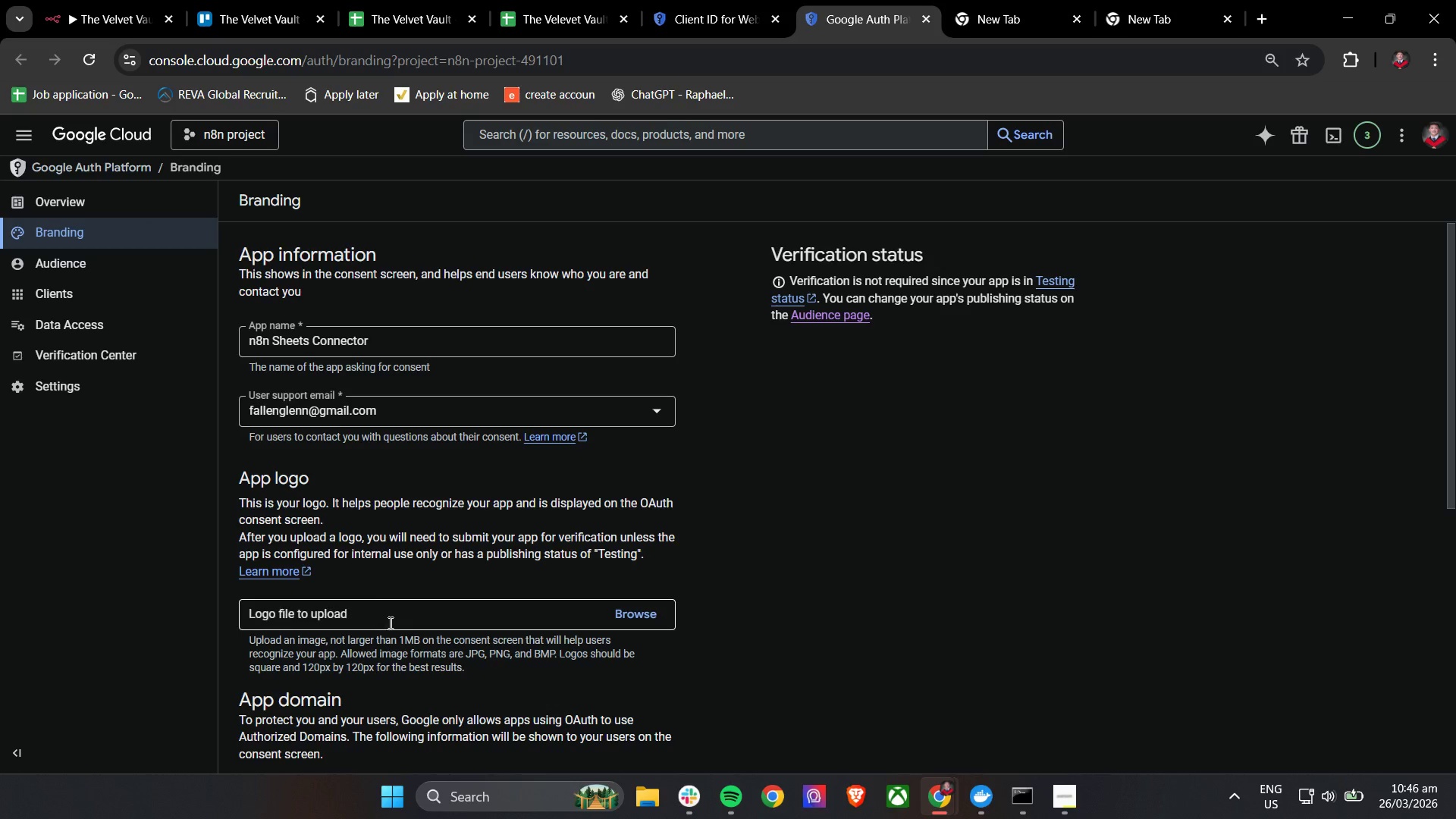 
left_click([777, 0])
 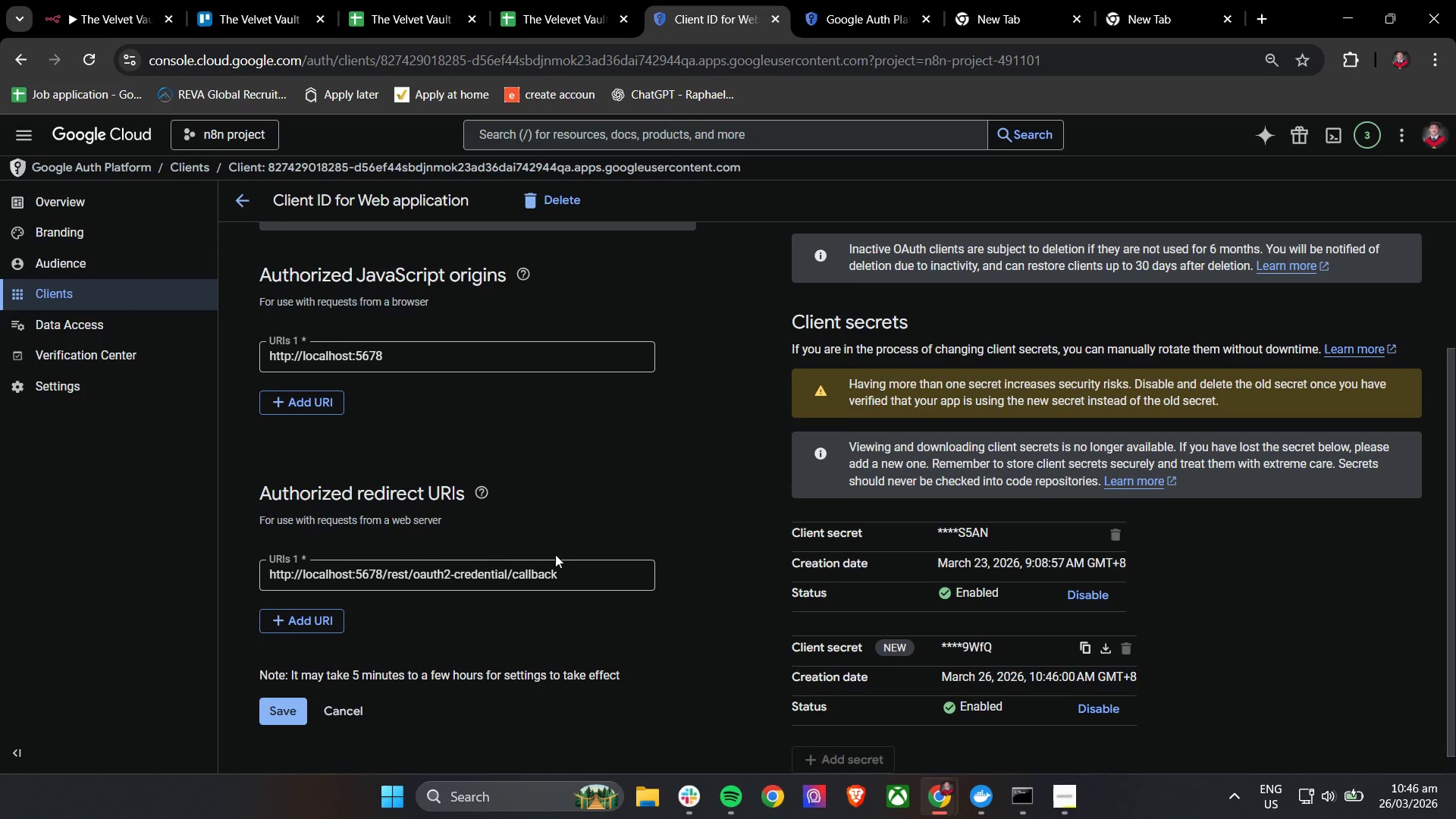 
scroll: coordinate [555, 556], scroll_direction: down, amount: 8.0
 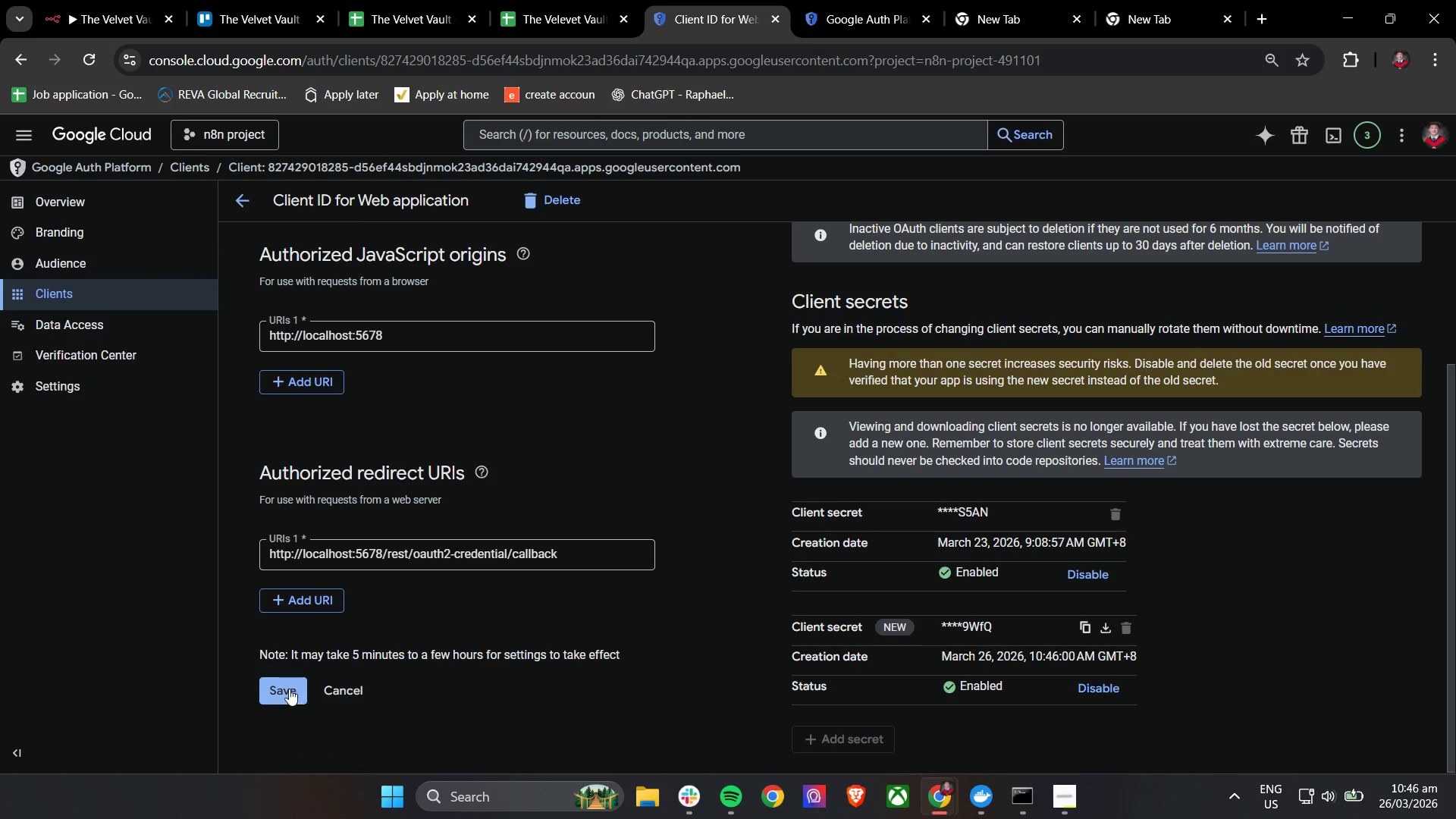 
left_click([287, 690])
 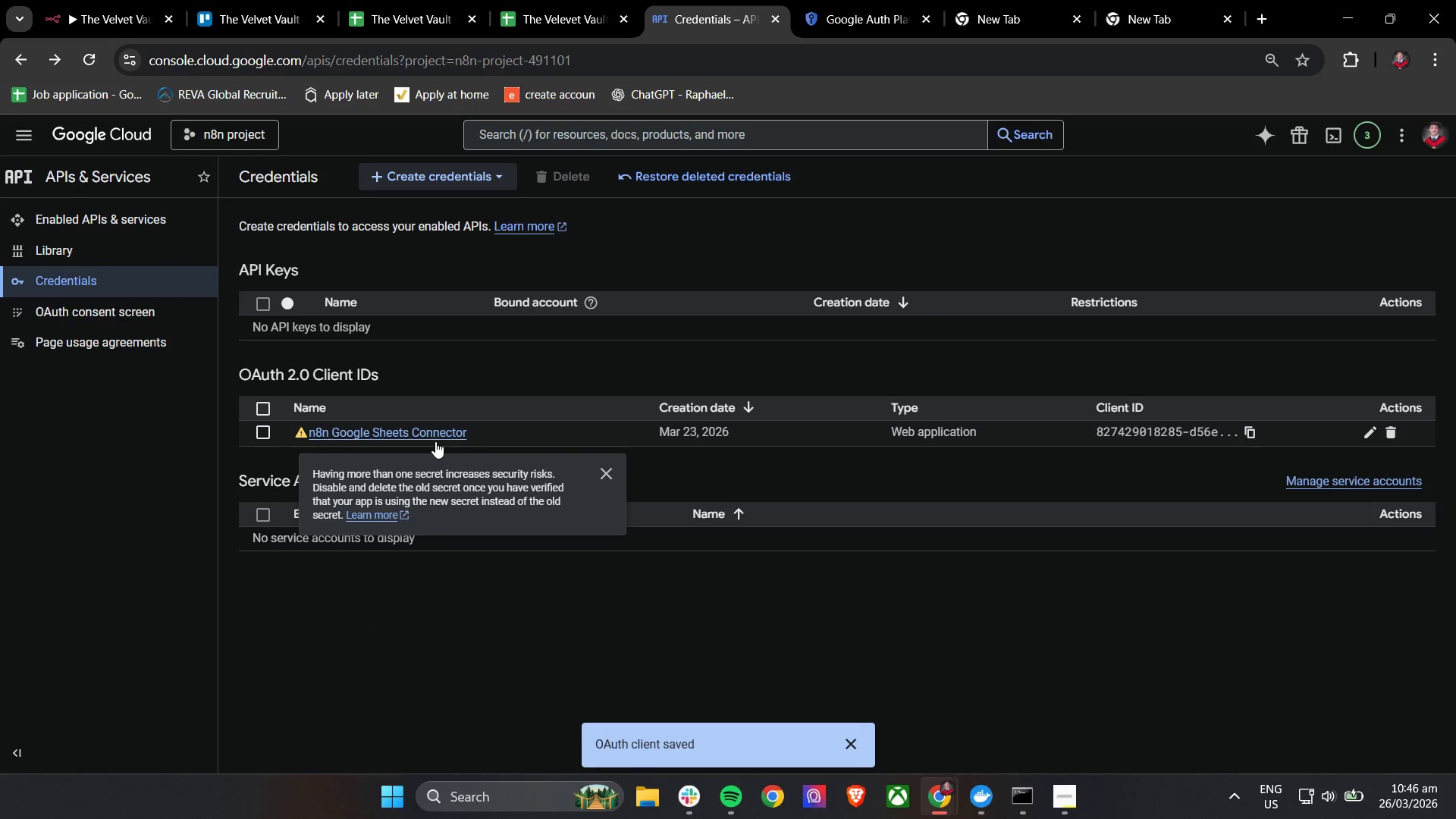 
wait(5.19)
 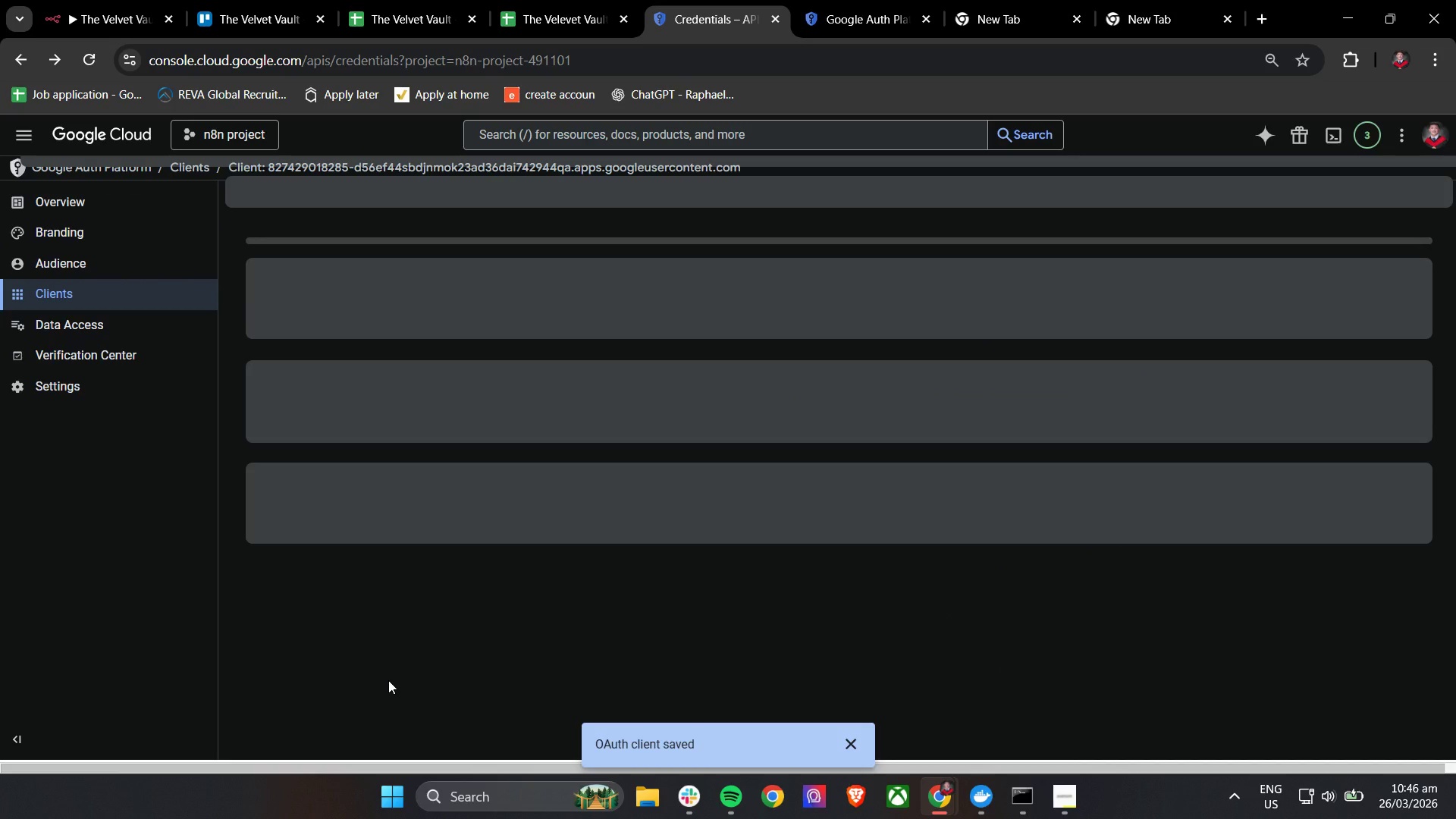 
left_click([109, 0])
 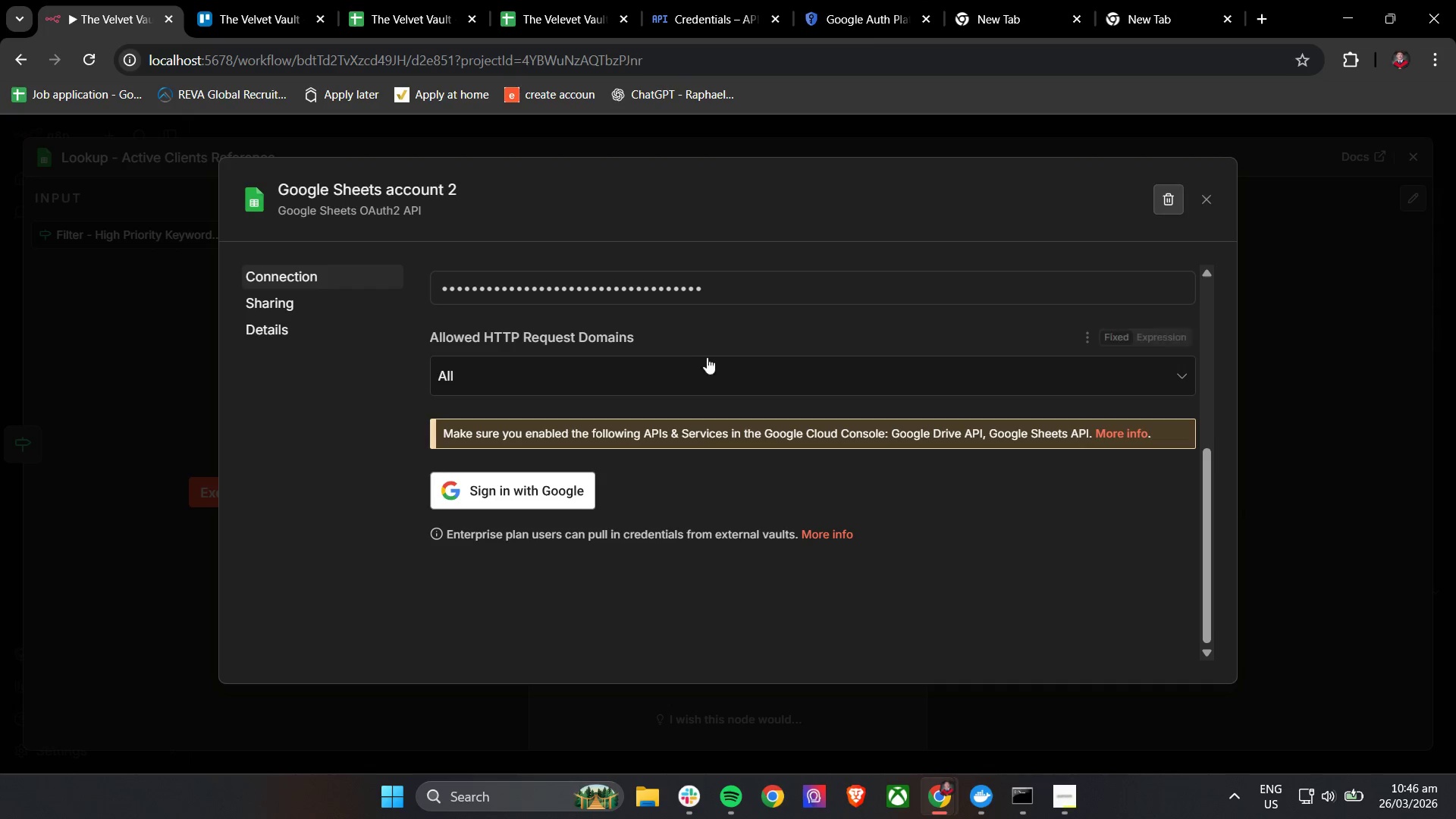 
scroll: coordinate [718, 398], scroll_direction: up, amount: 2.0
 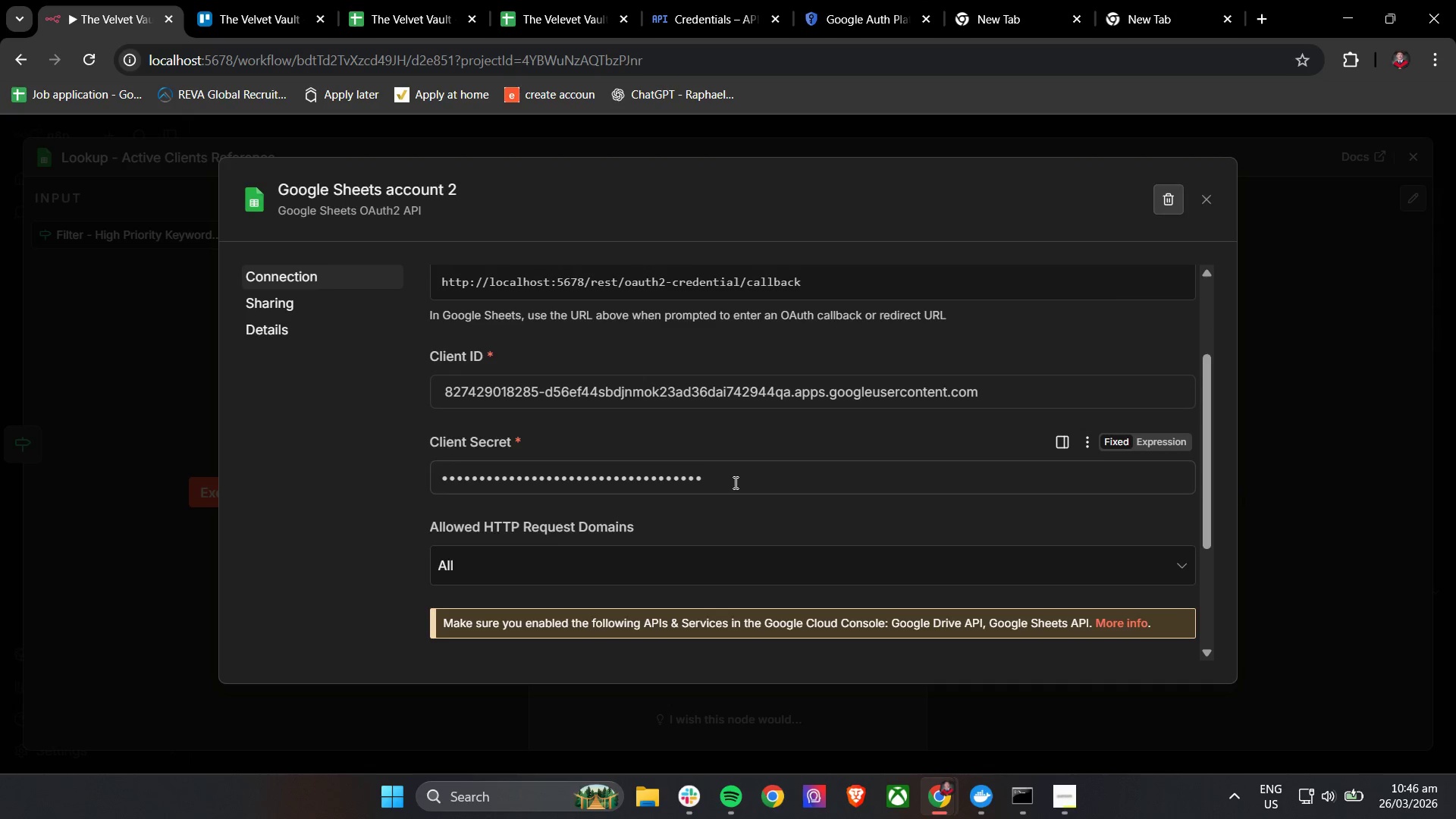 
double_click([734, 482])
 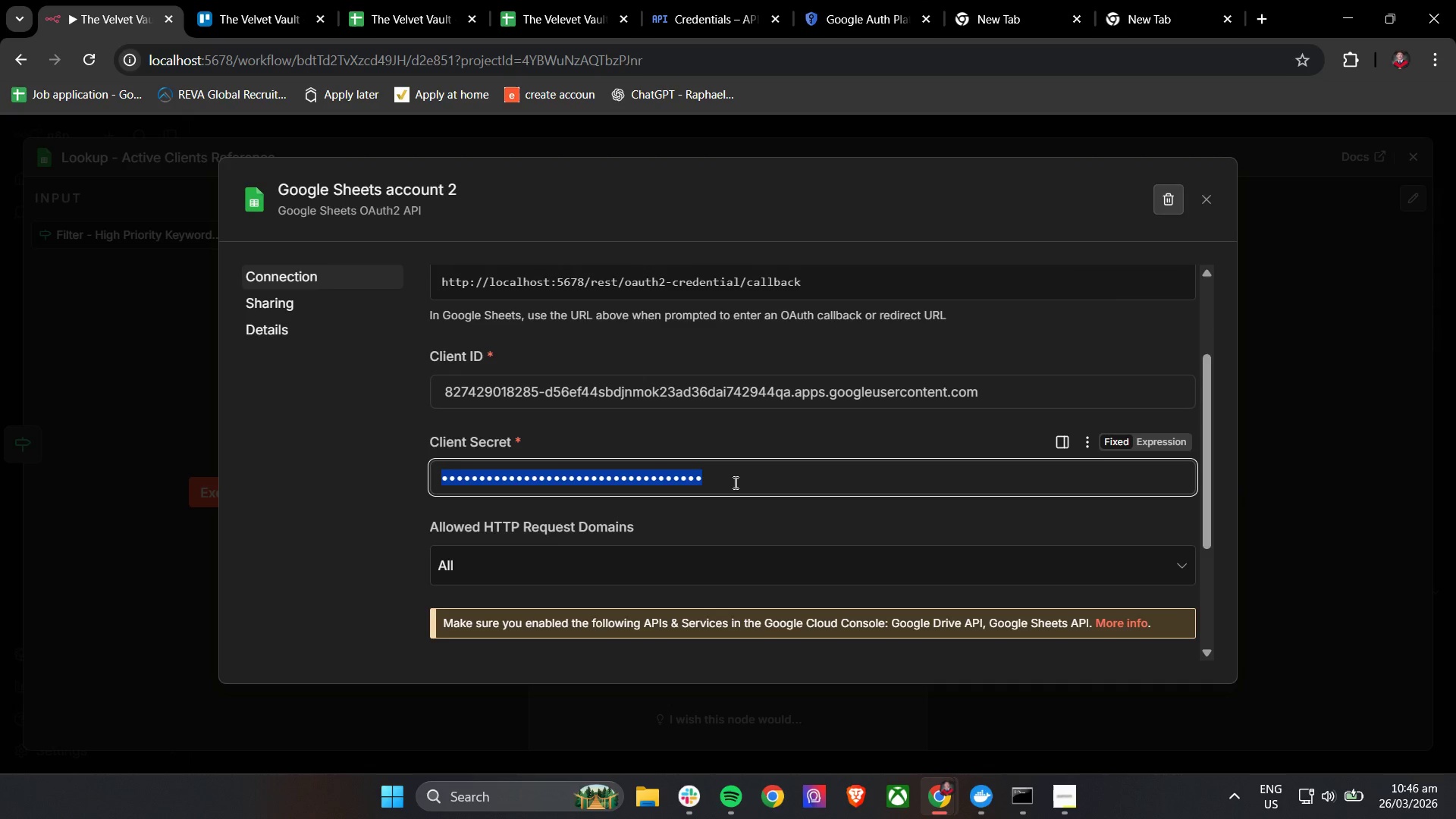 
key(Backspace)
 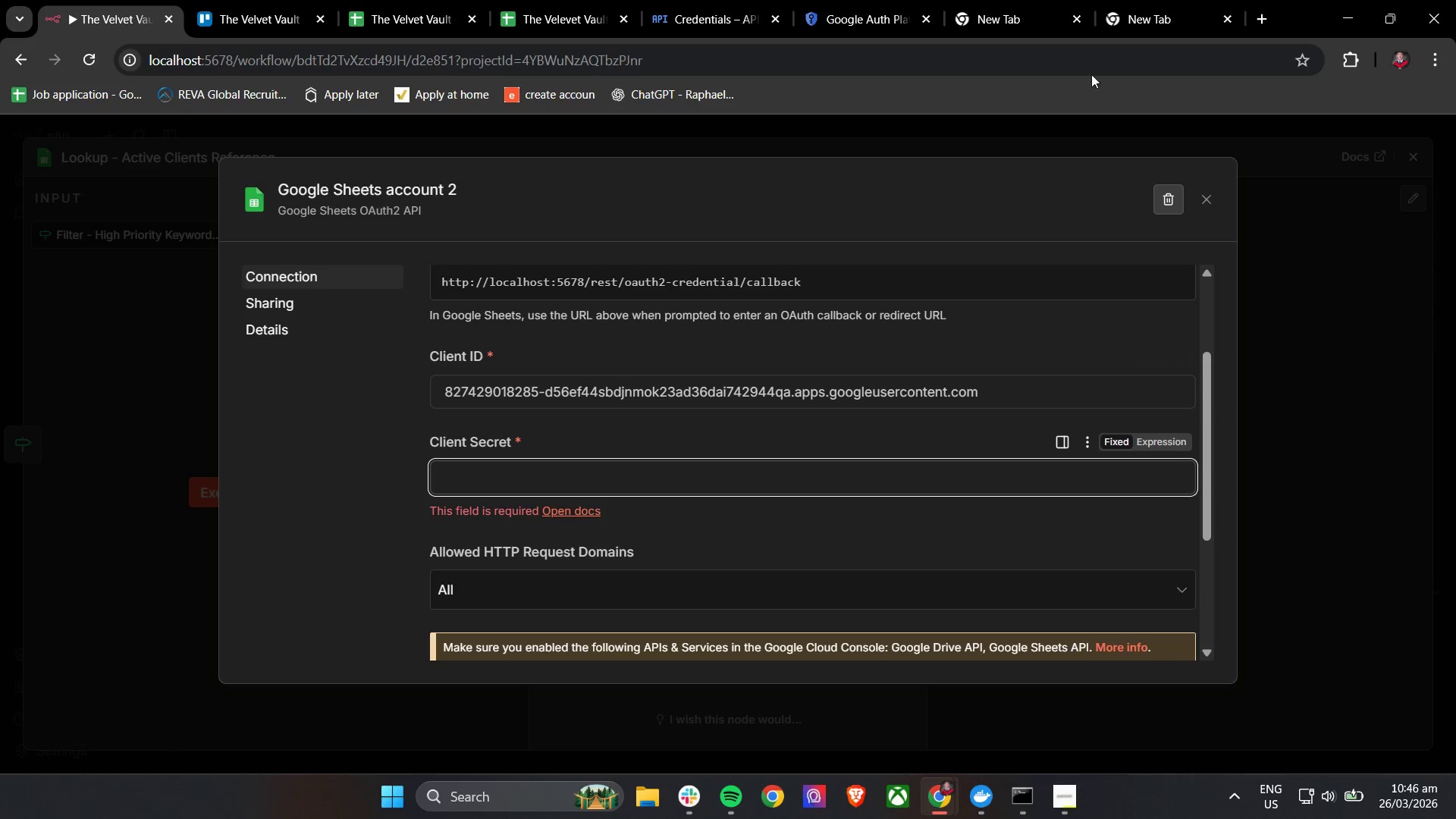 
left_click([1152, 0])
 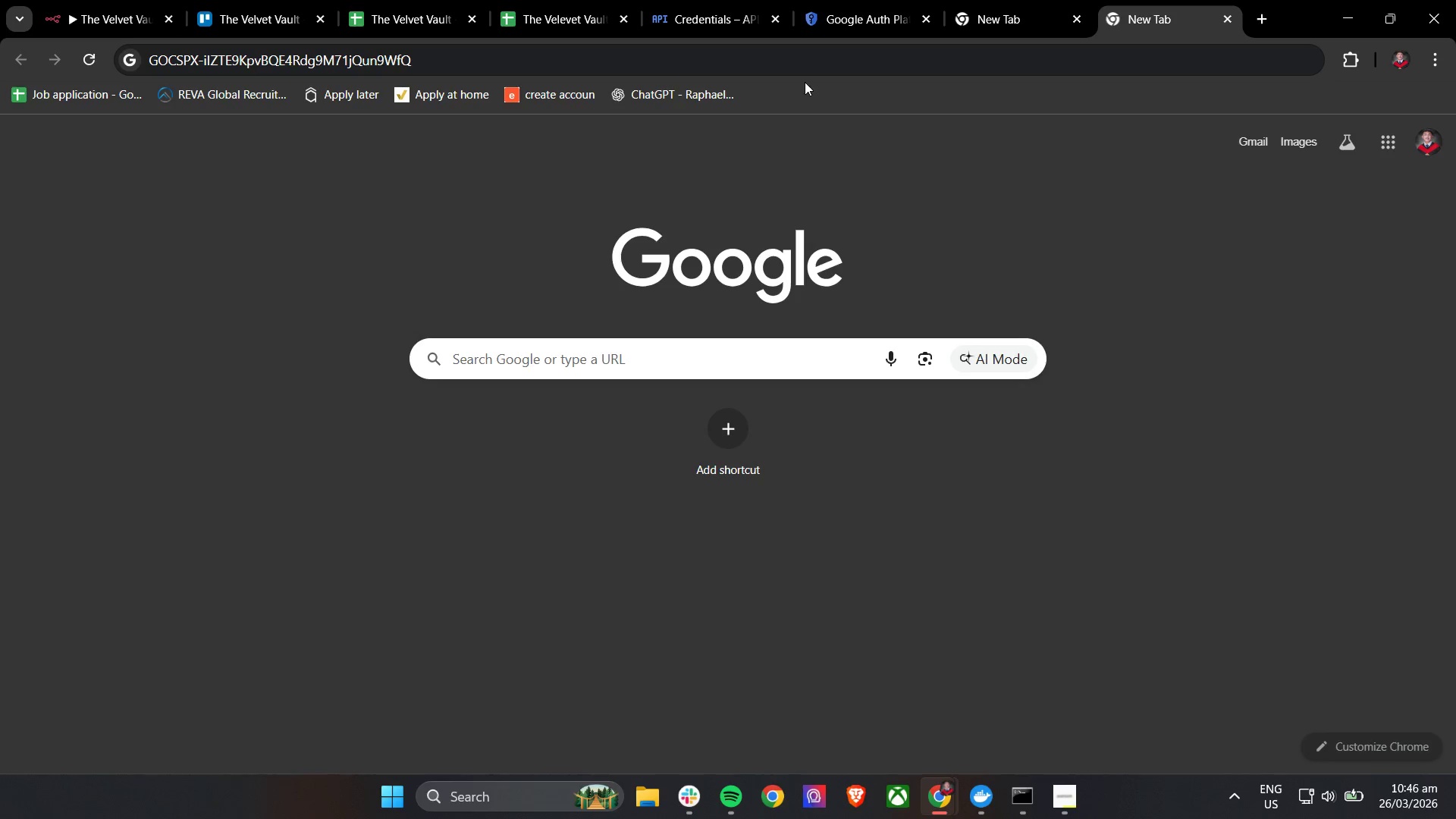 
left_click([806, 70])
 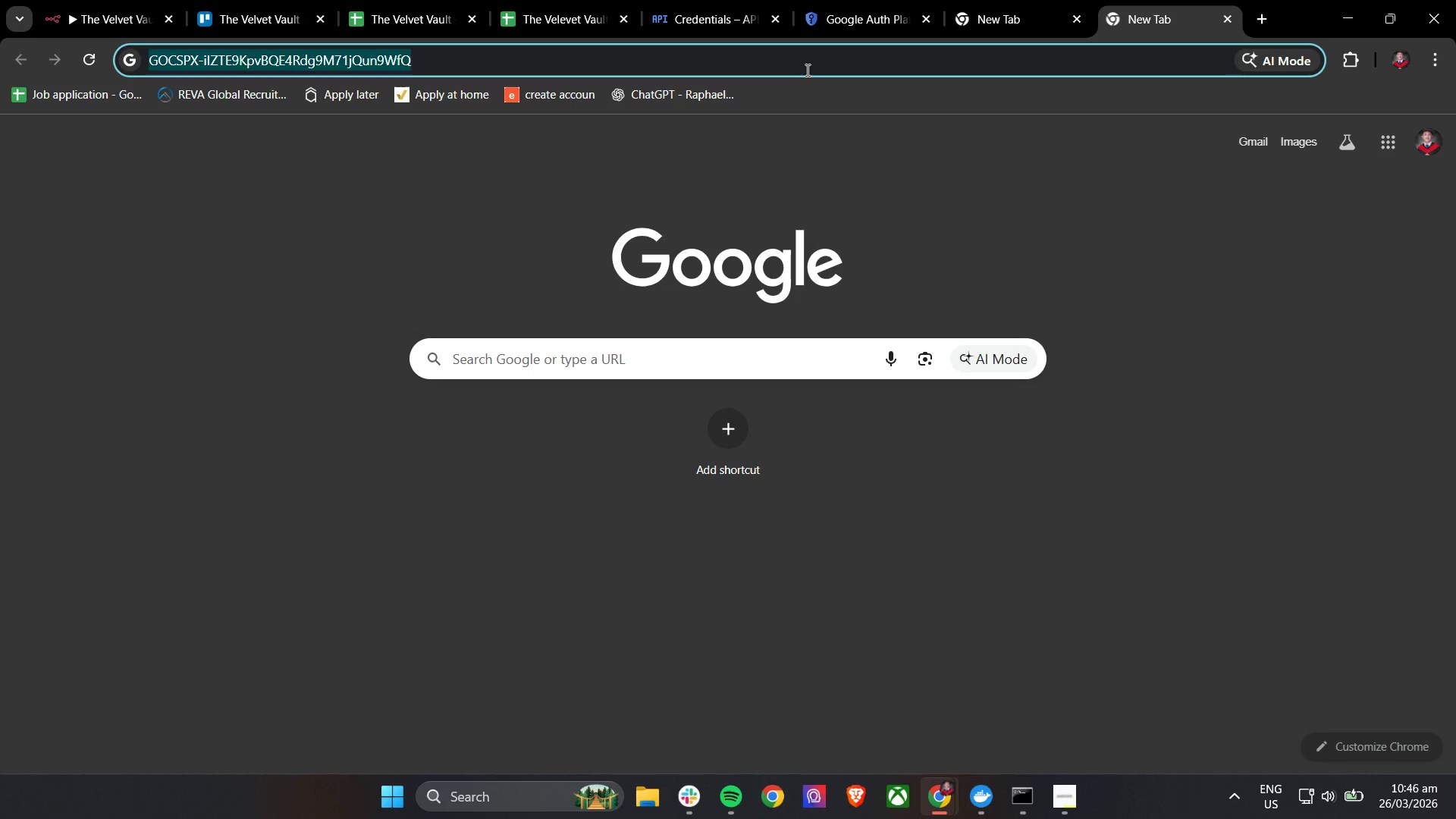 
key(Control+C)
 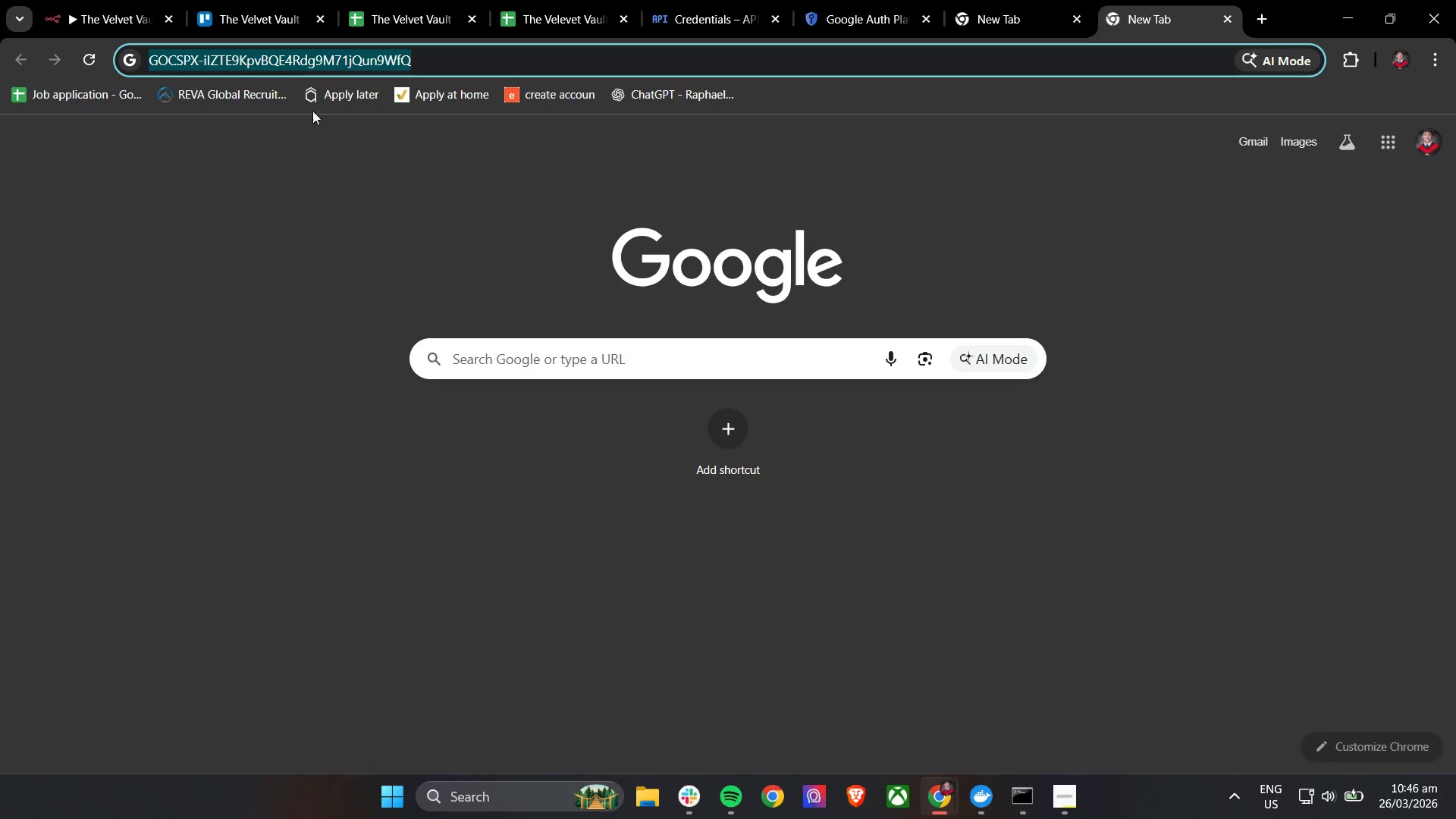 
key(Control+C)
 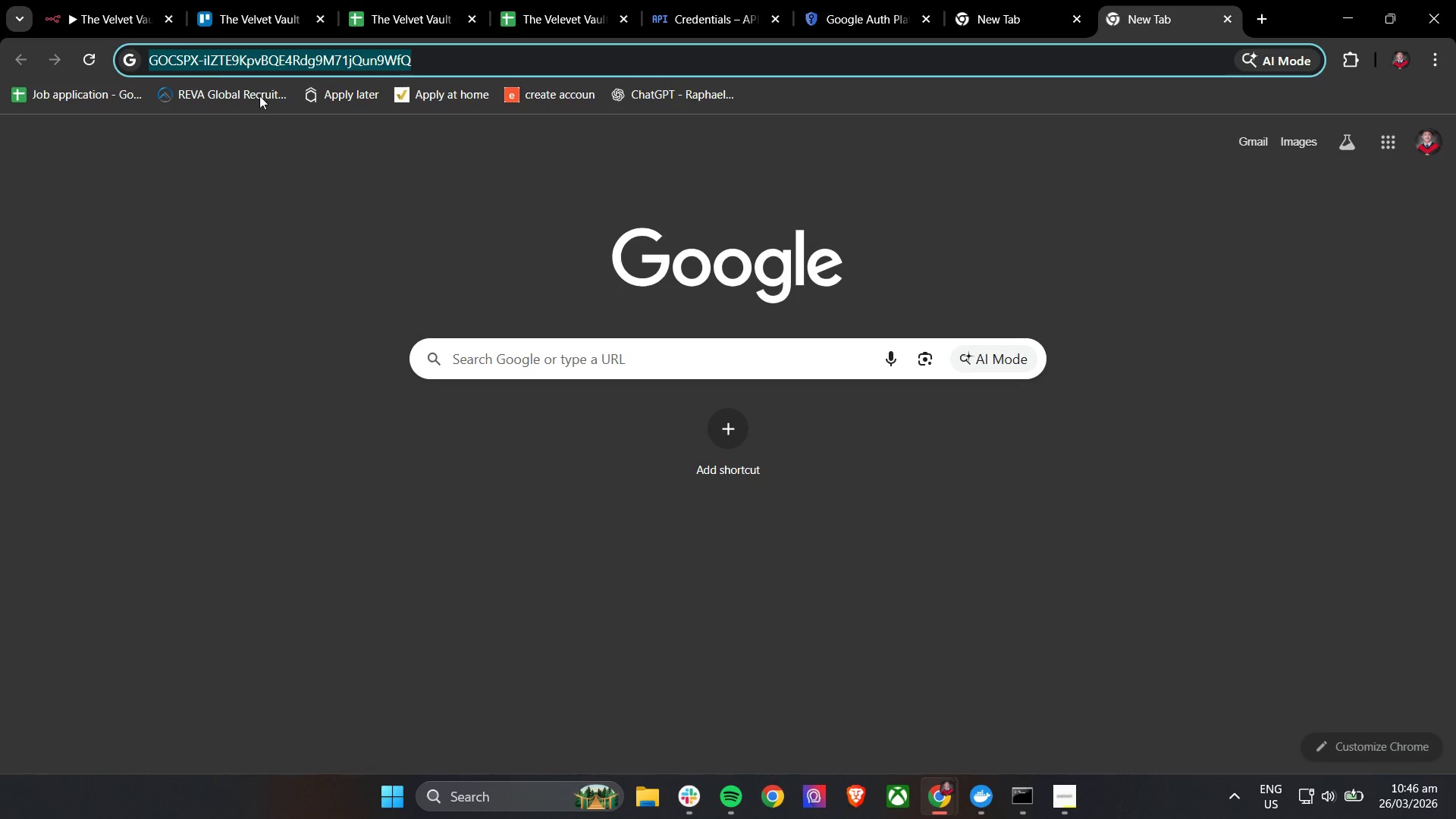 
key(Control+C)
 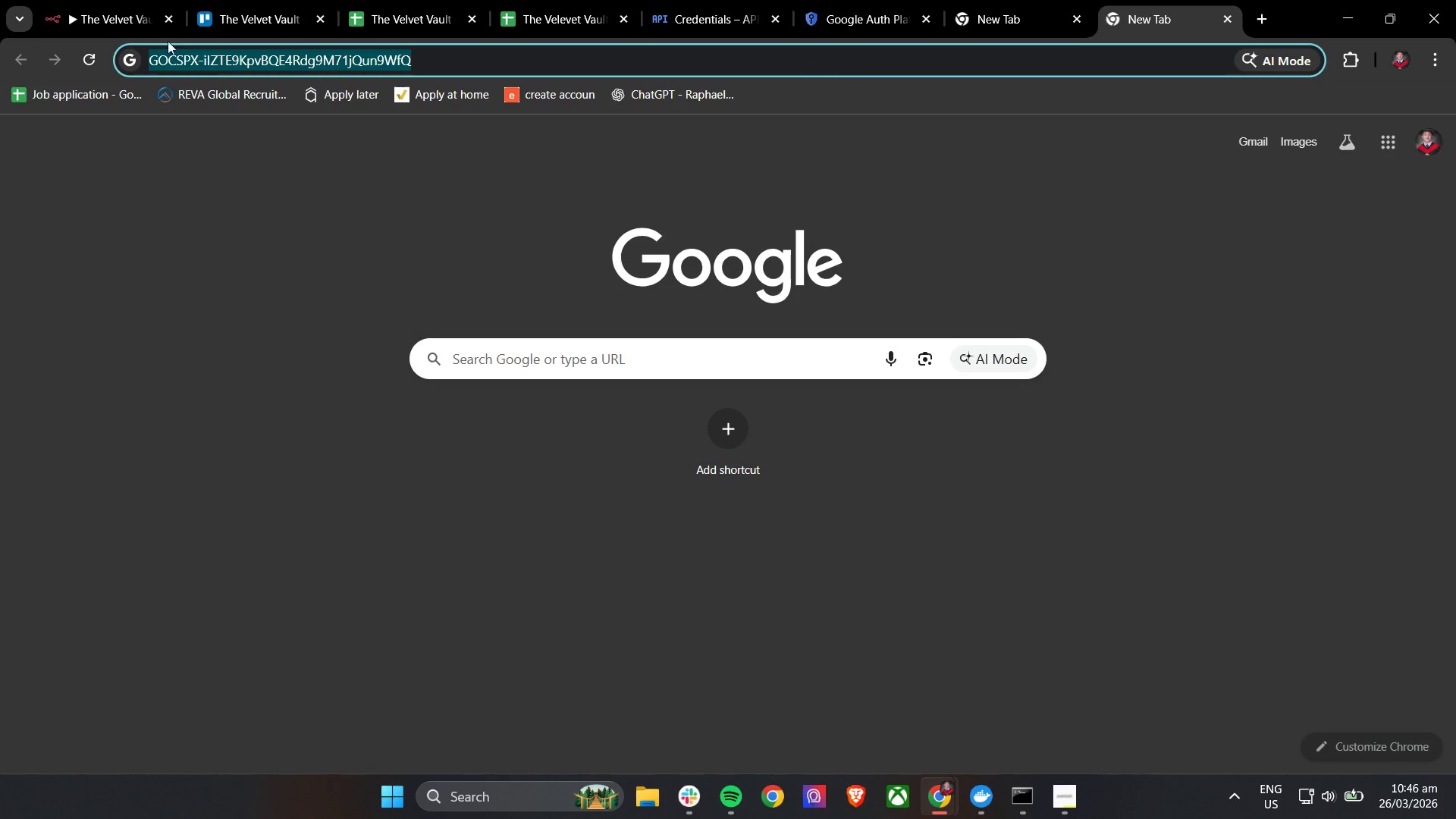 
key(Control+C)
 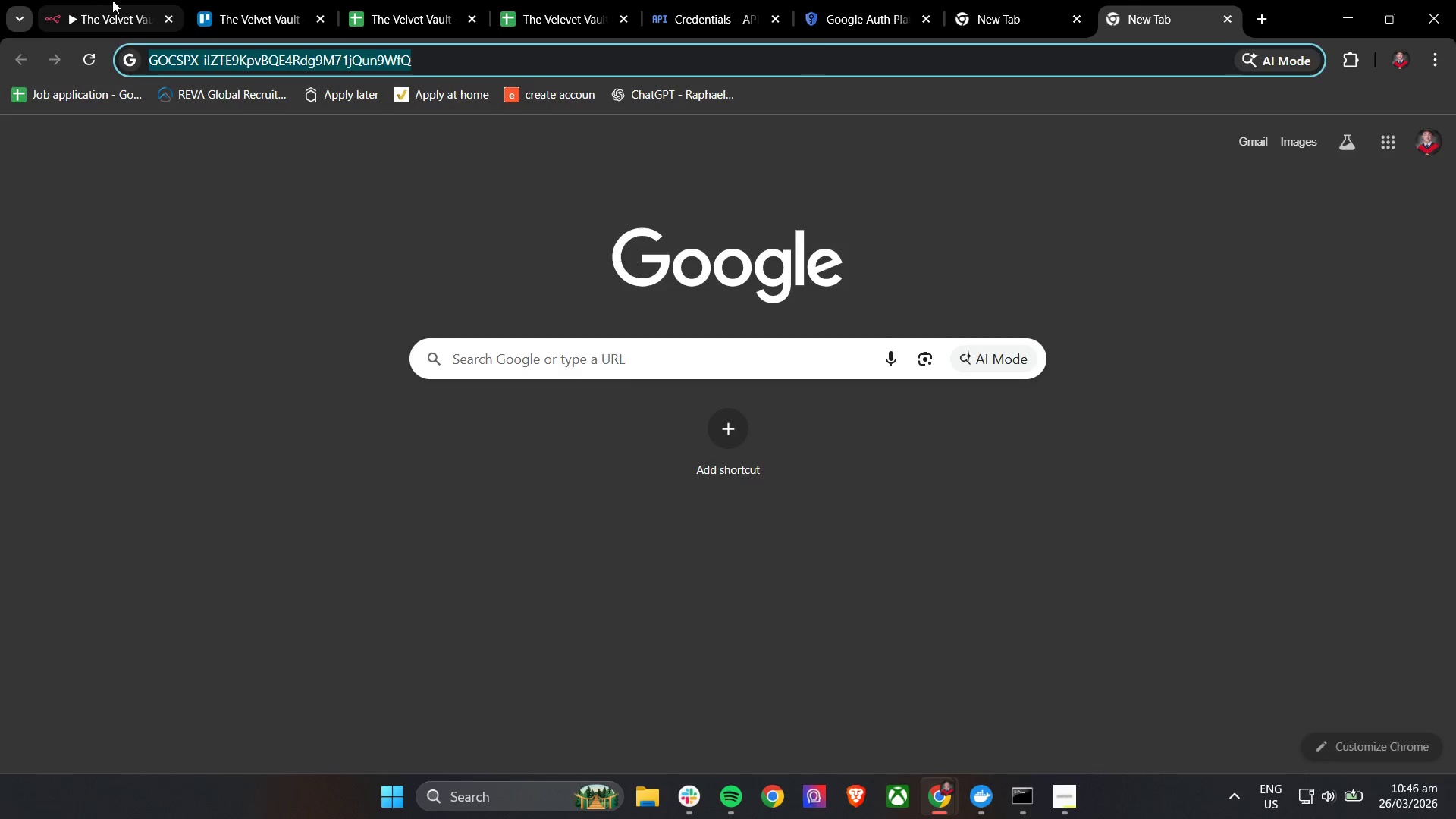 
left_click([110, 0])
 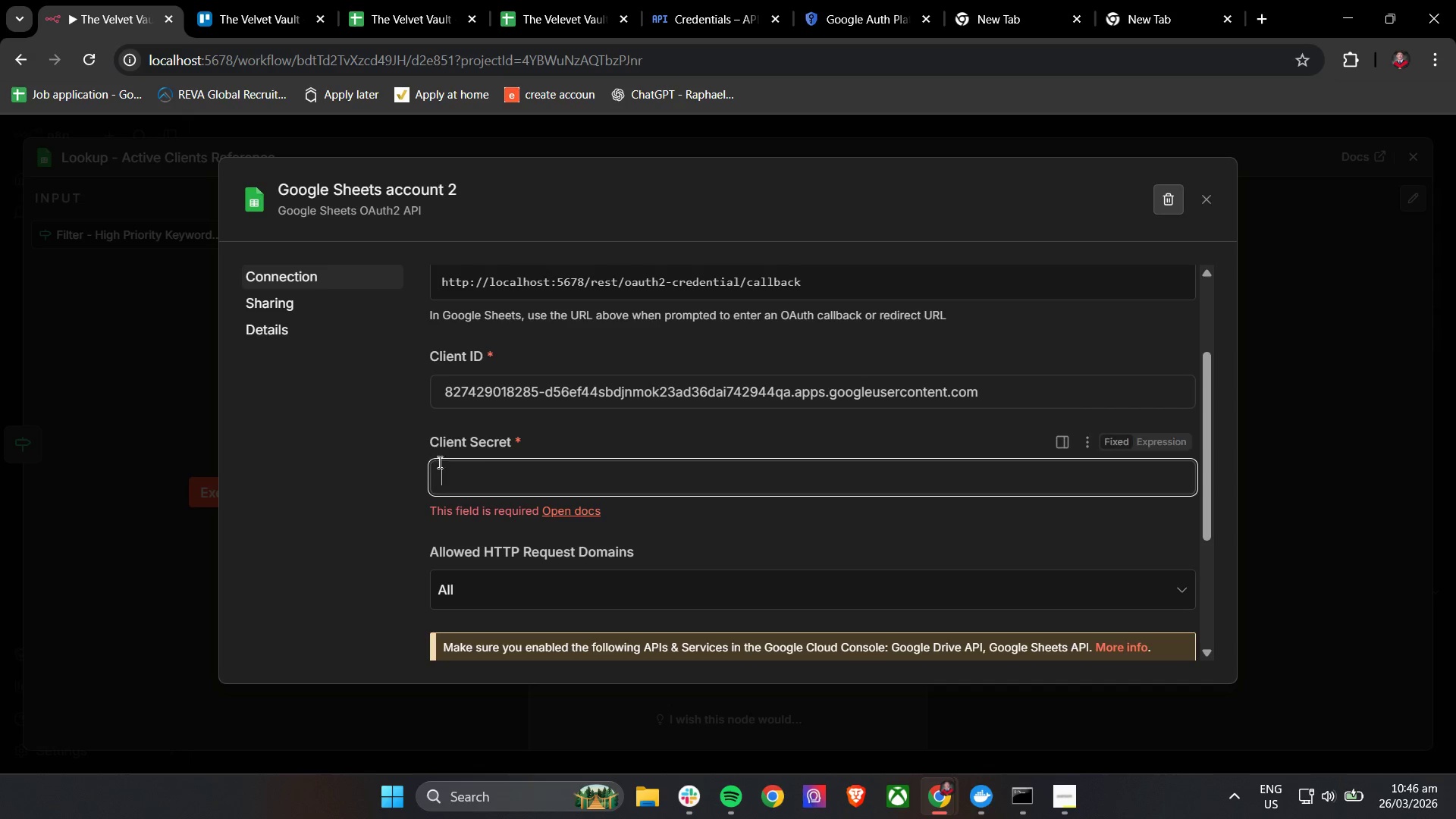 
key(Control+V)
 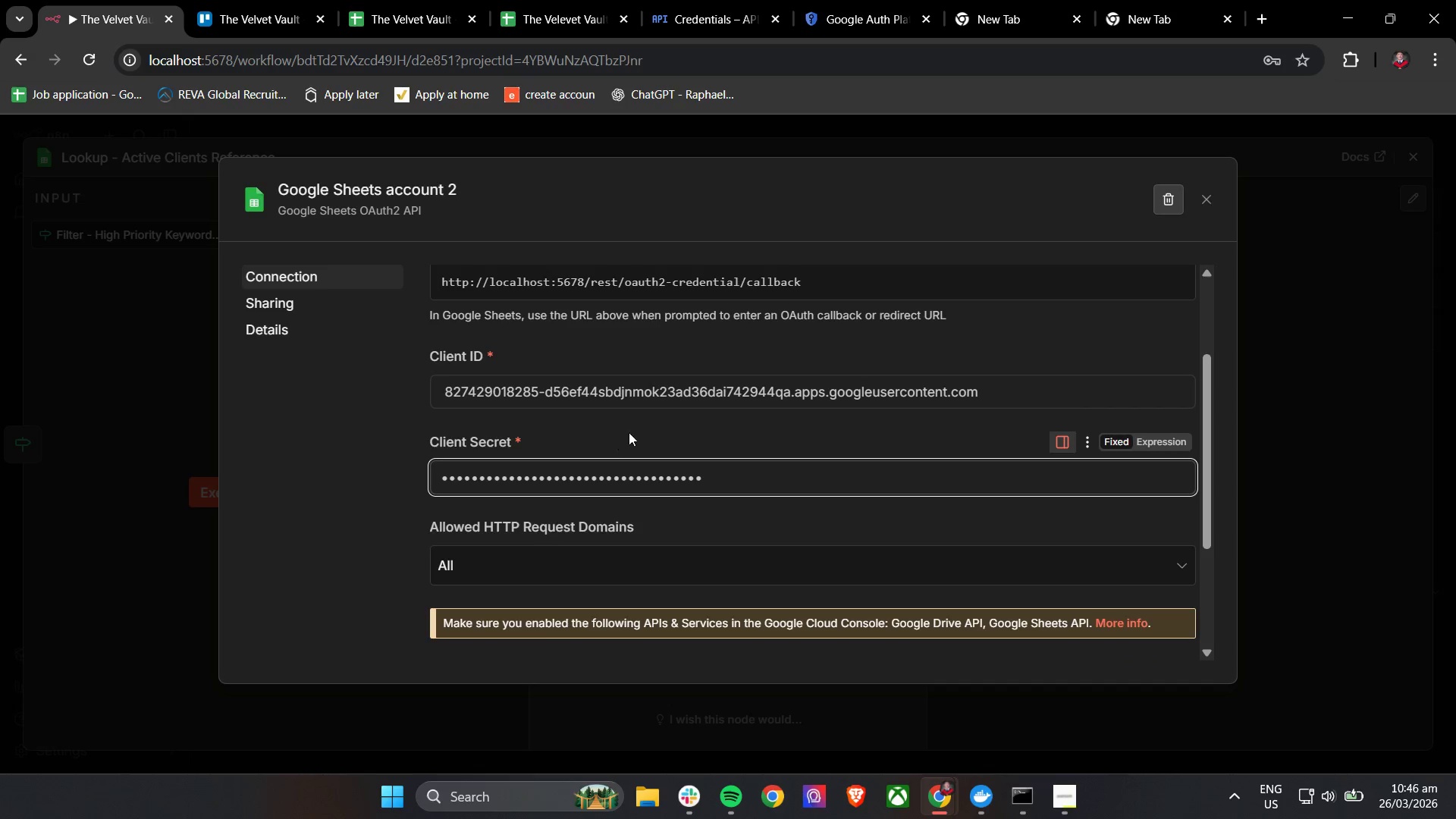 
left_click([633, 428])
 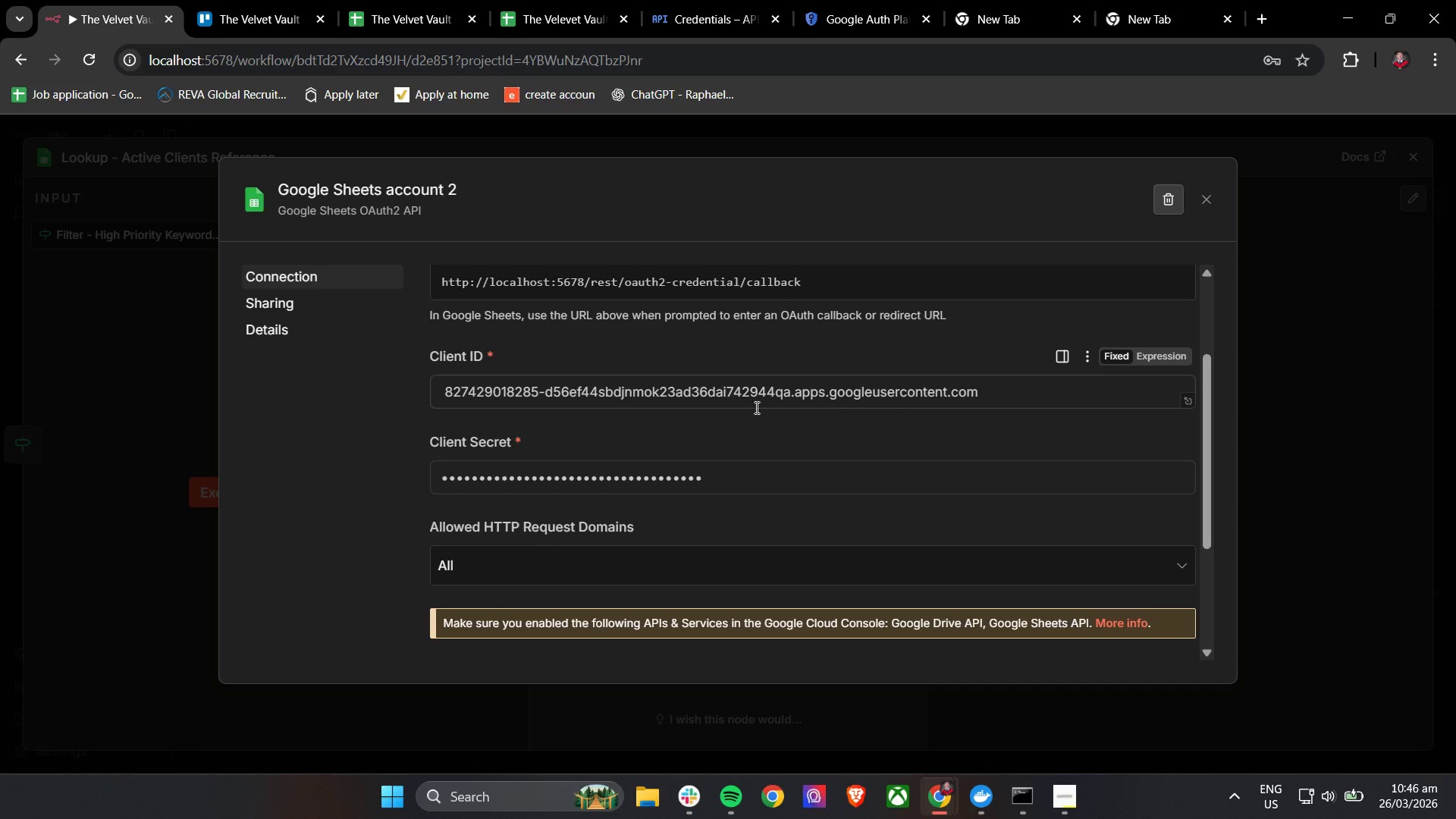 
scroll: coordinate [724, 410], scroll_direction: down, amount: 3.0
 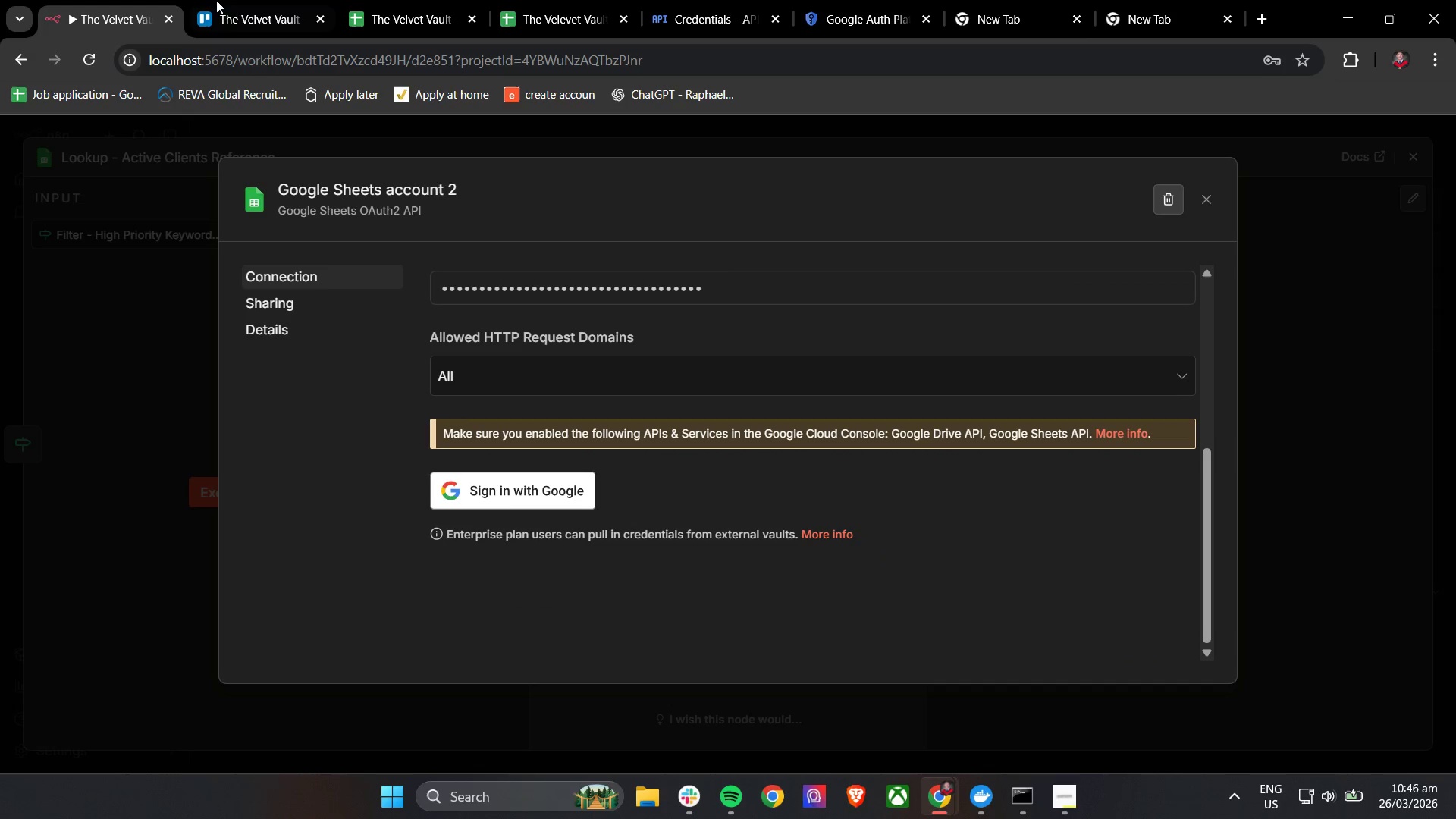 
left_click([238, 0])
 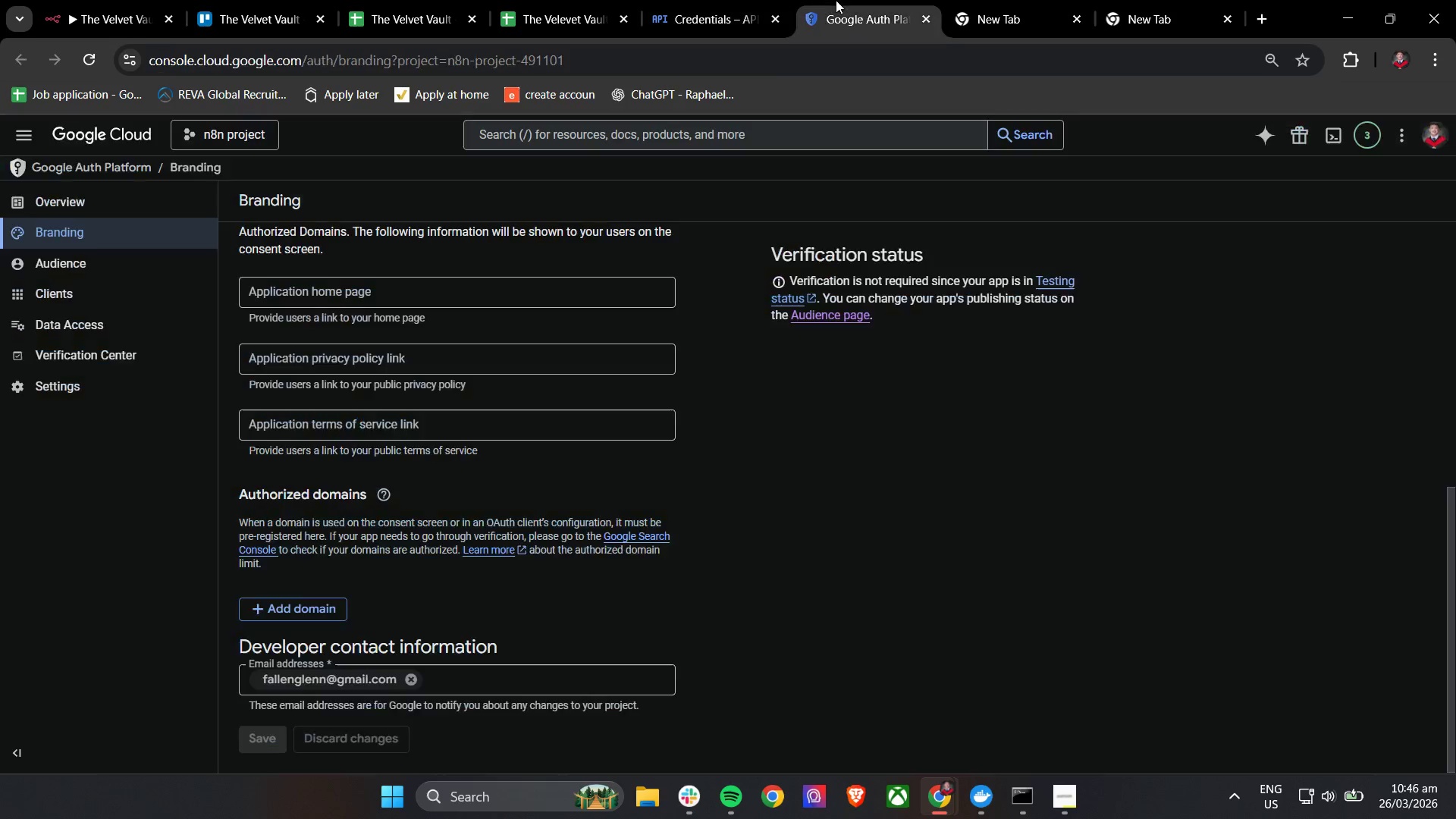 
double_click([748, 0])
 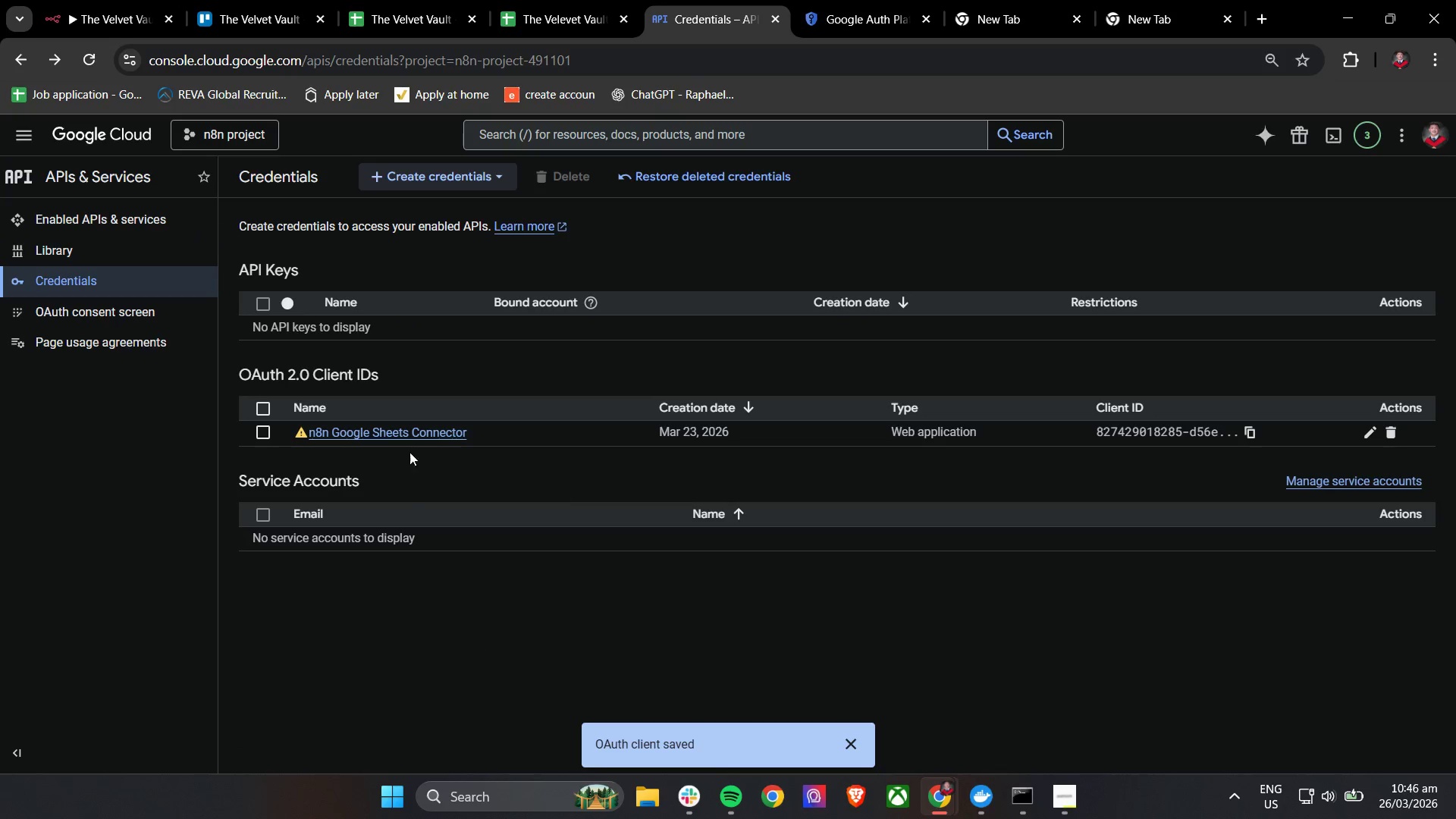 
left_click([403, 441])
 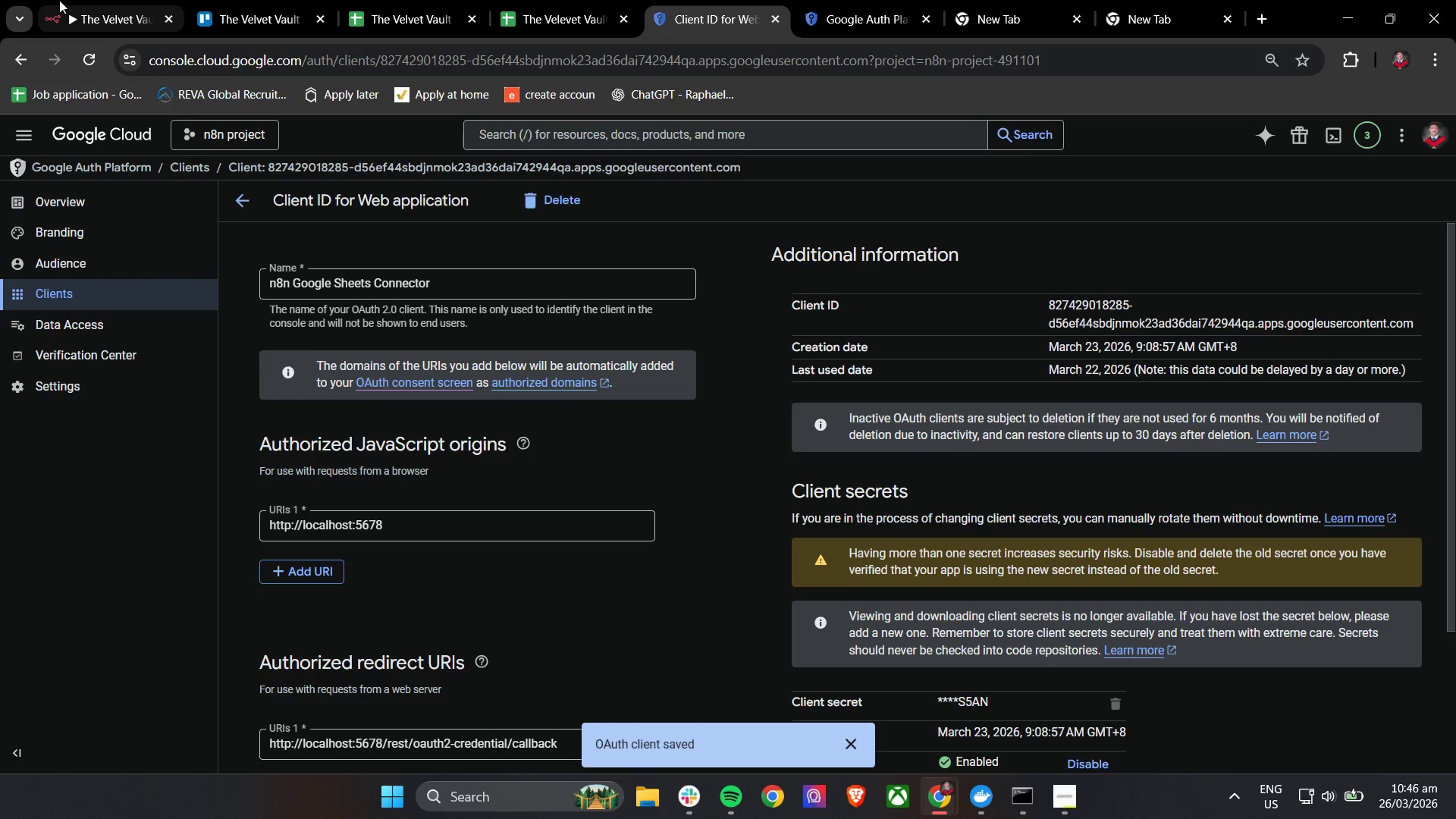 
wait(5.94)
 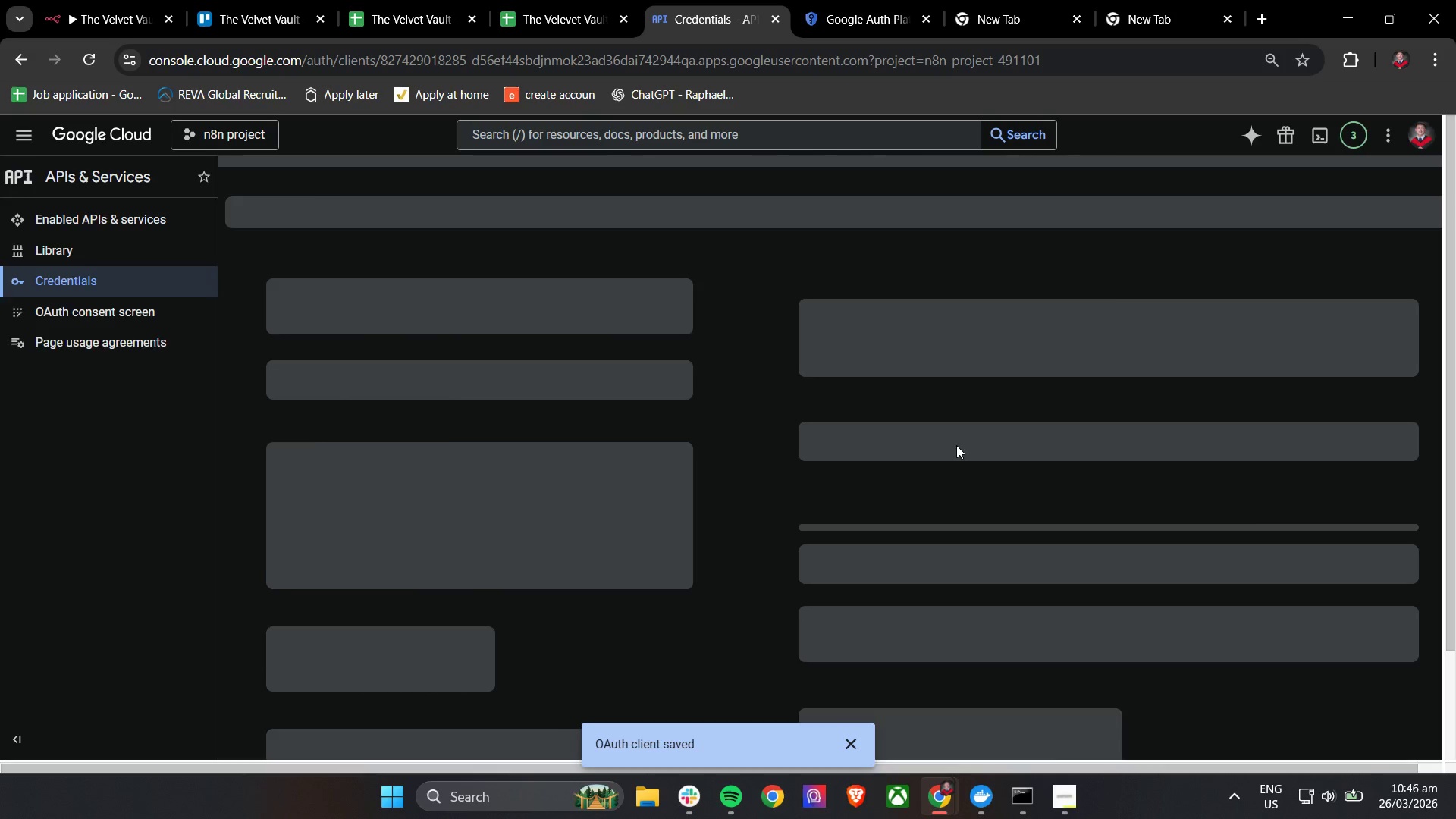 
scroll: coordinate [694, 410], scroll_direction: up, amount: 2.0
 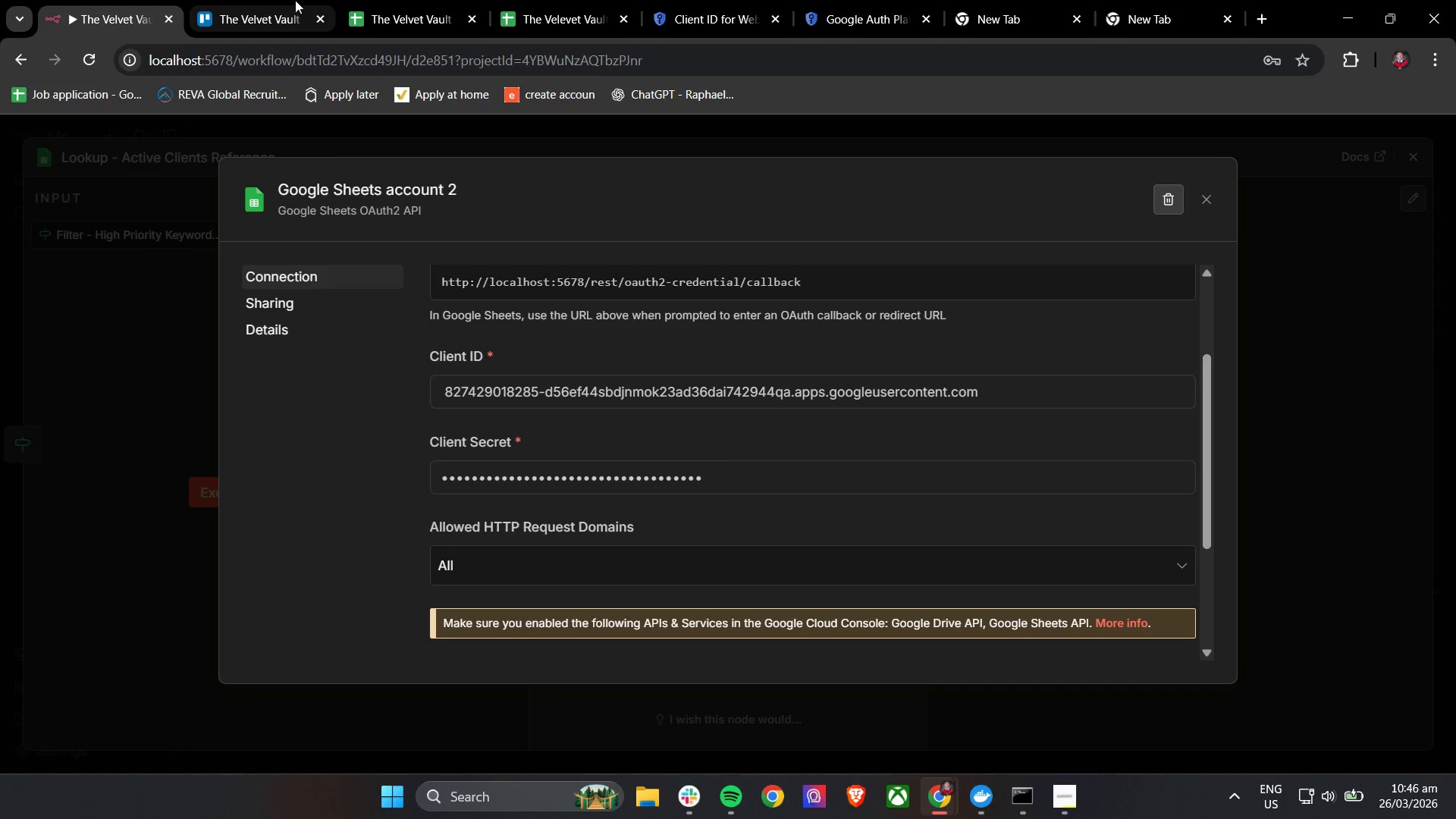 
left_click([896, 0])
 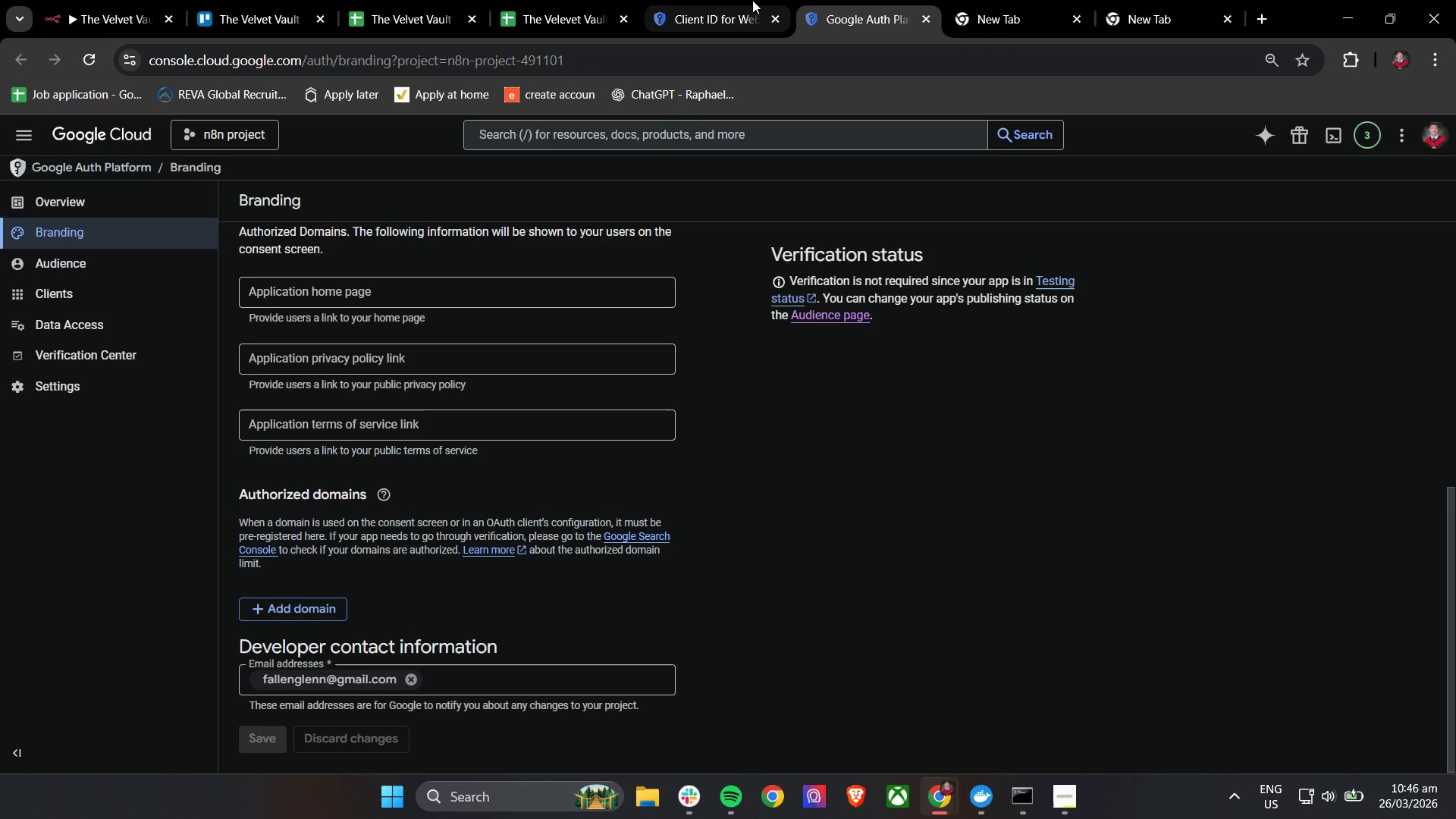 
left_click([751, 0])
 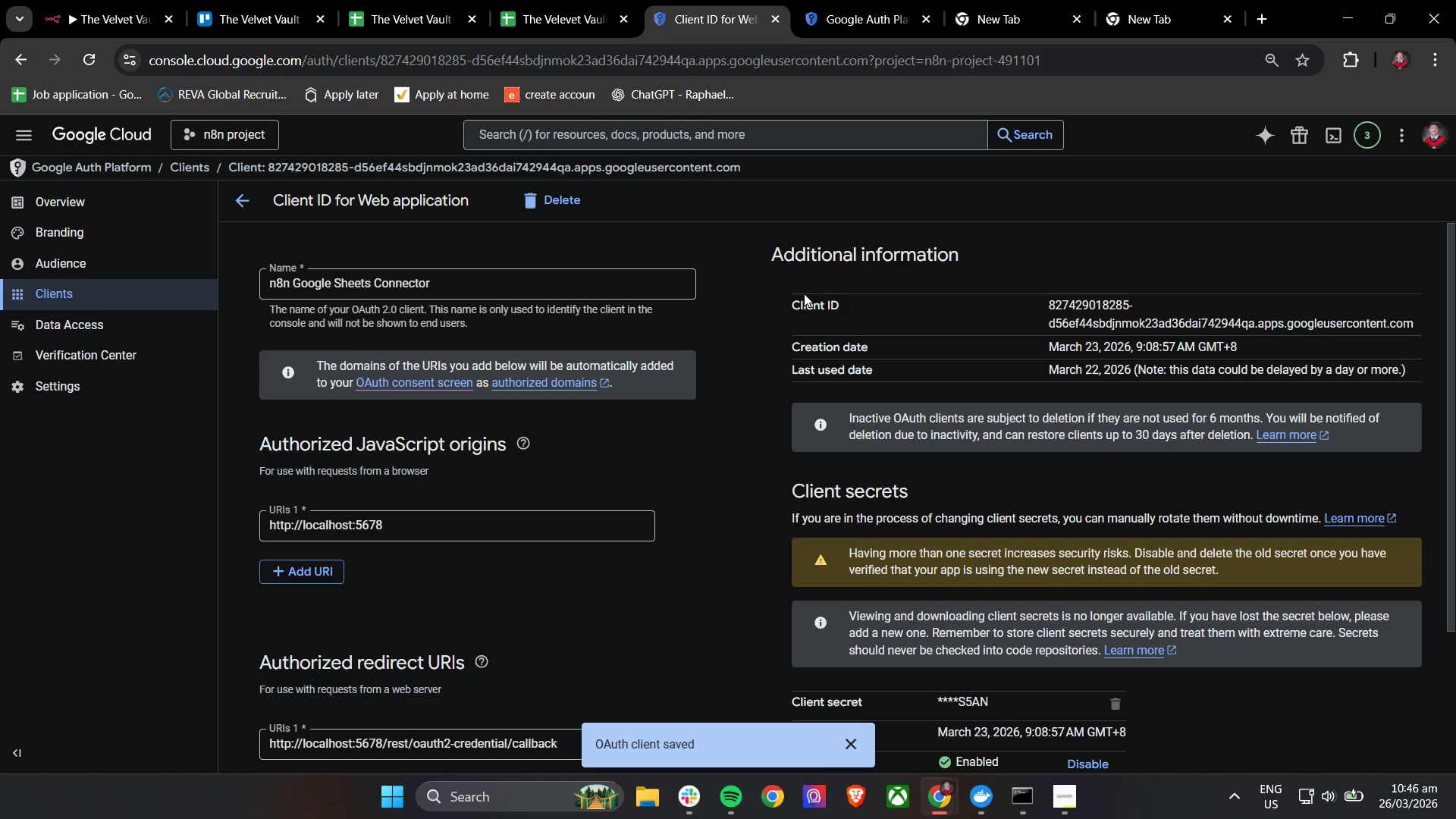 
scroll: coordinate [799, 398], scroll_direction: down, amount: 2.0
 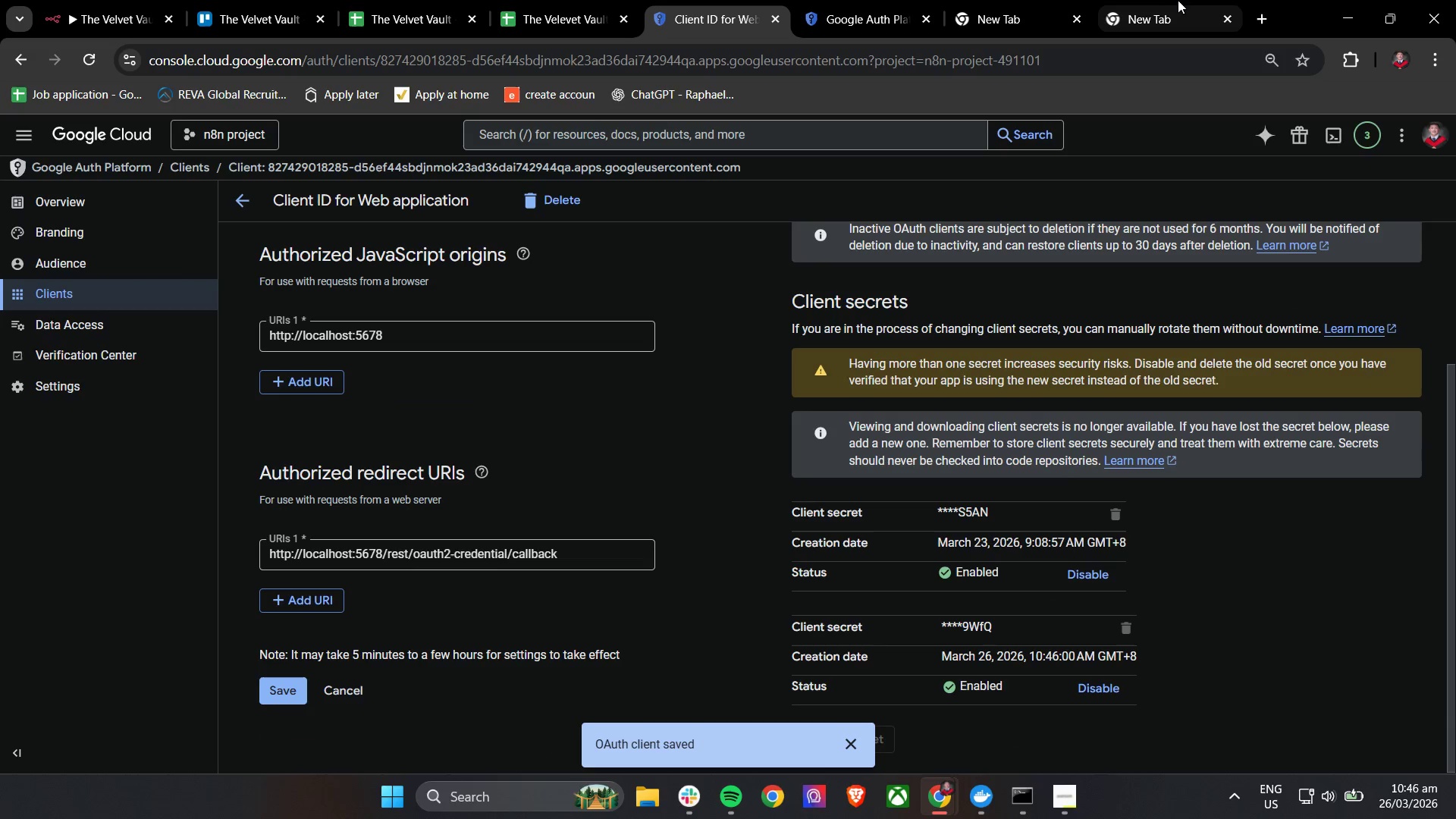 
left_click([1175, 0])
 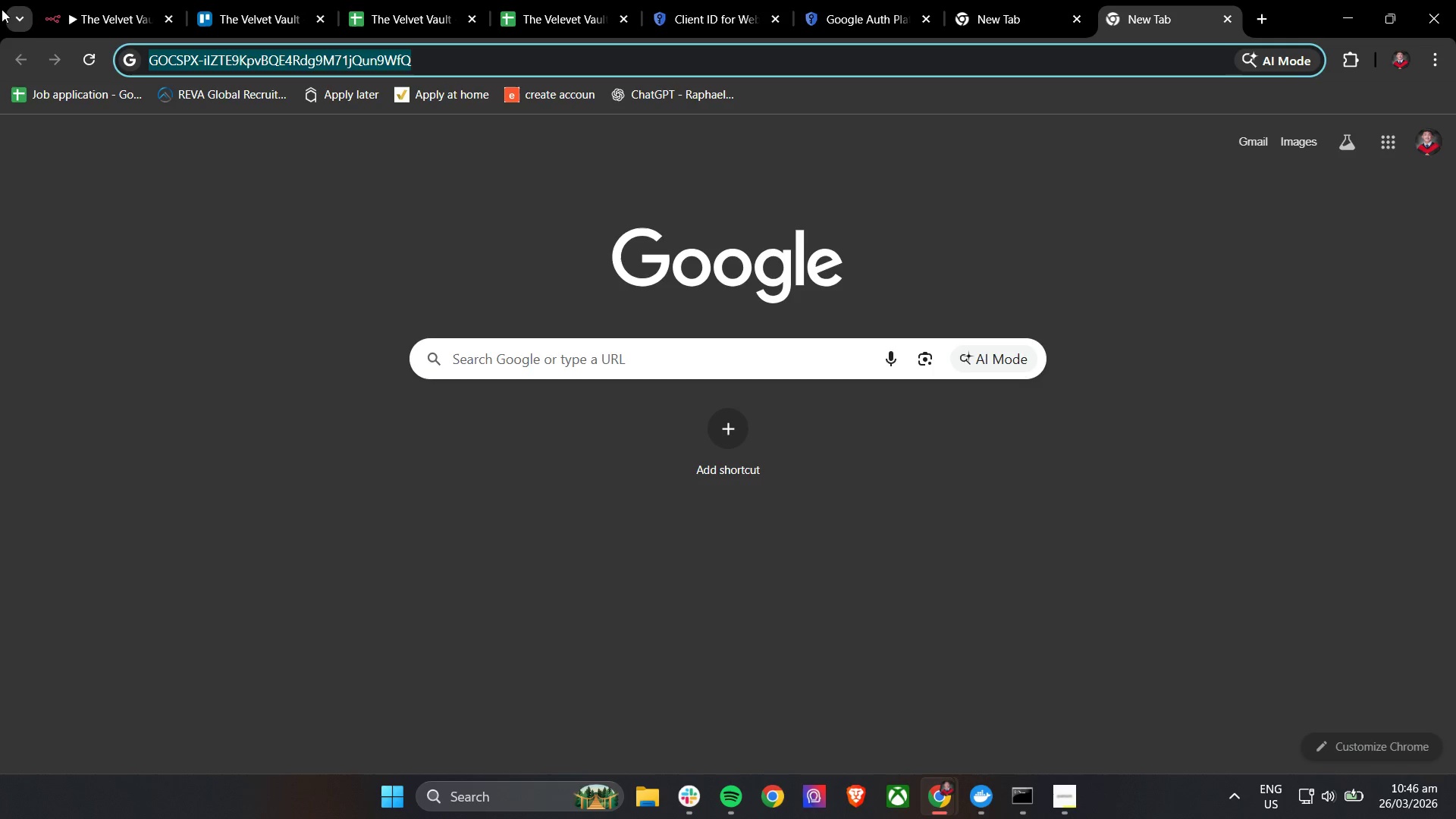 
left_click([89, 0])
 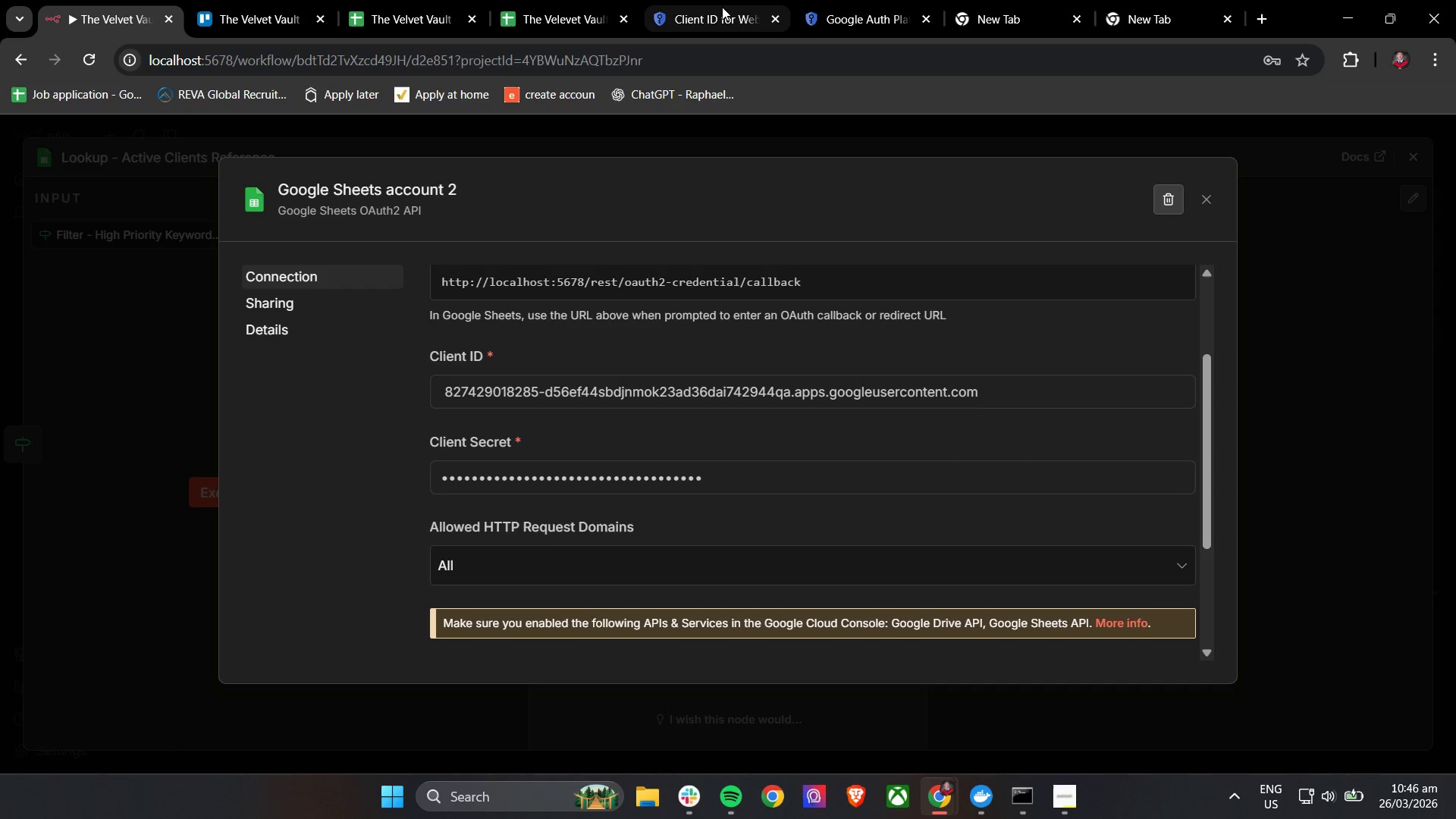 
left_click([723, 7])
 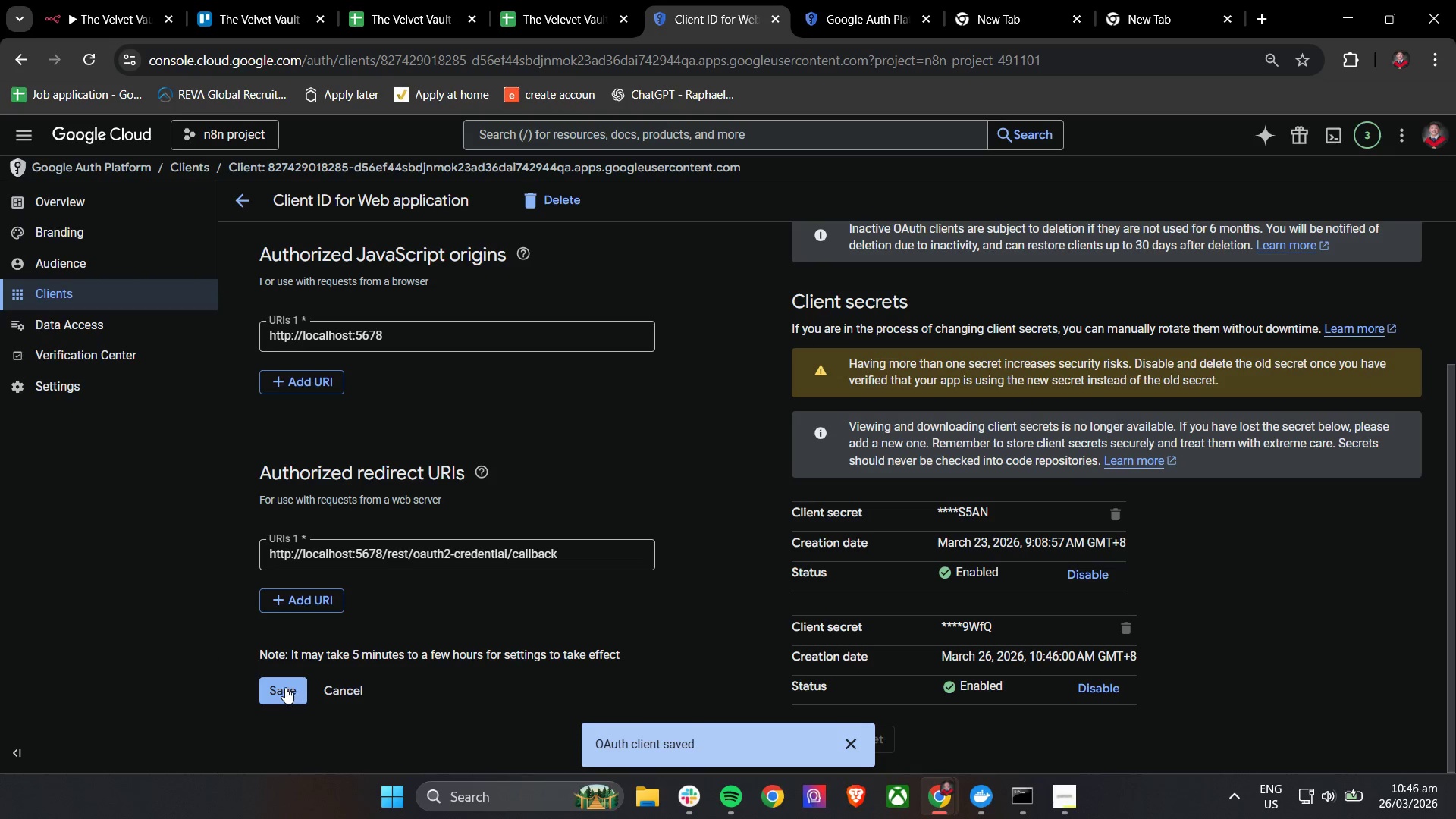 
left_click([278, 687])
 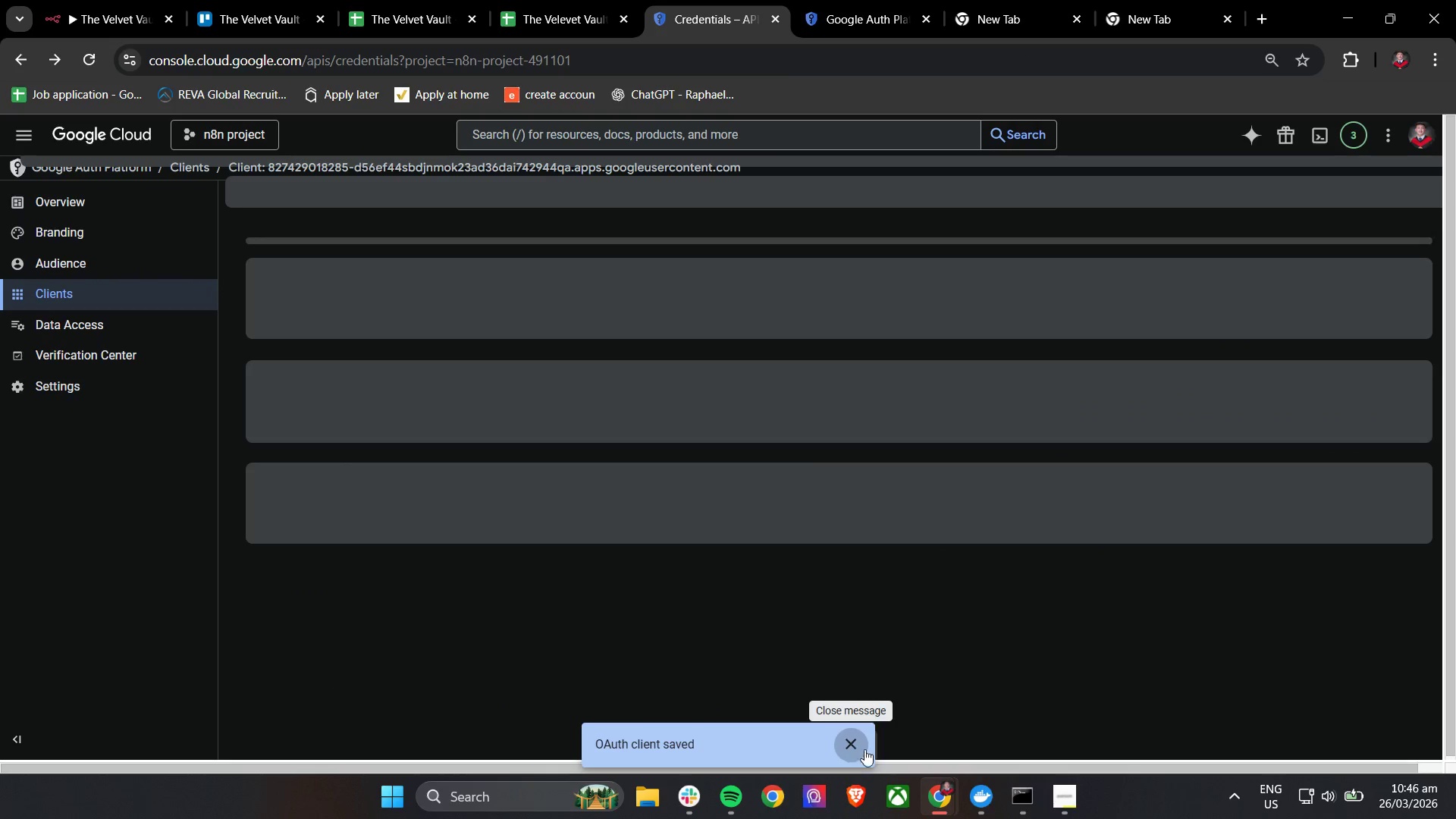 
left_click([856, 743])
 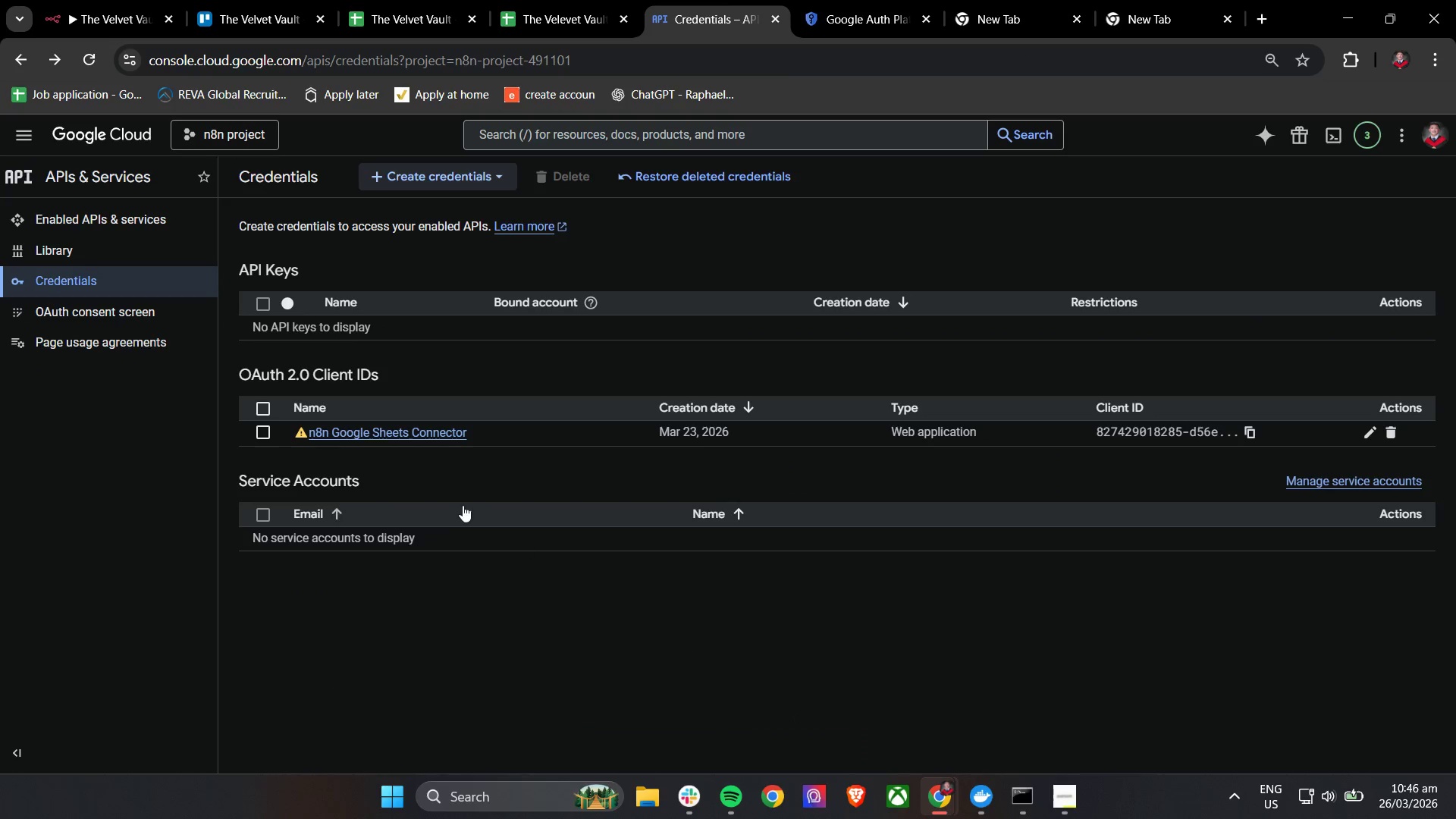 
scroll: coordinate [460, 504], scroll_direction: down, amount: 2.0
 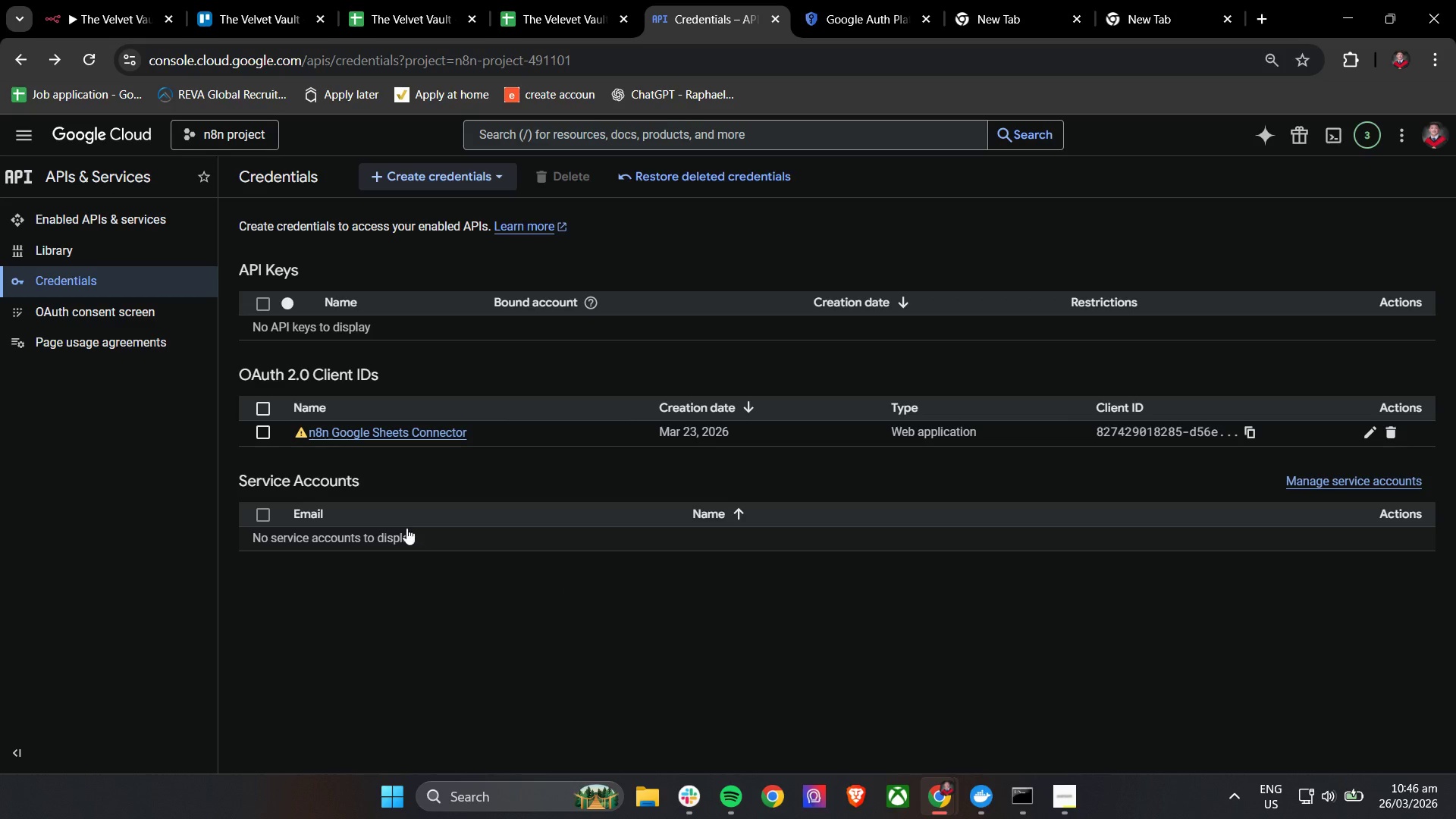 
left_click([117, 0])
 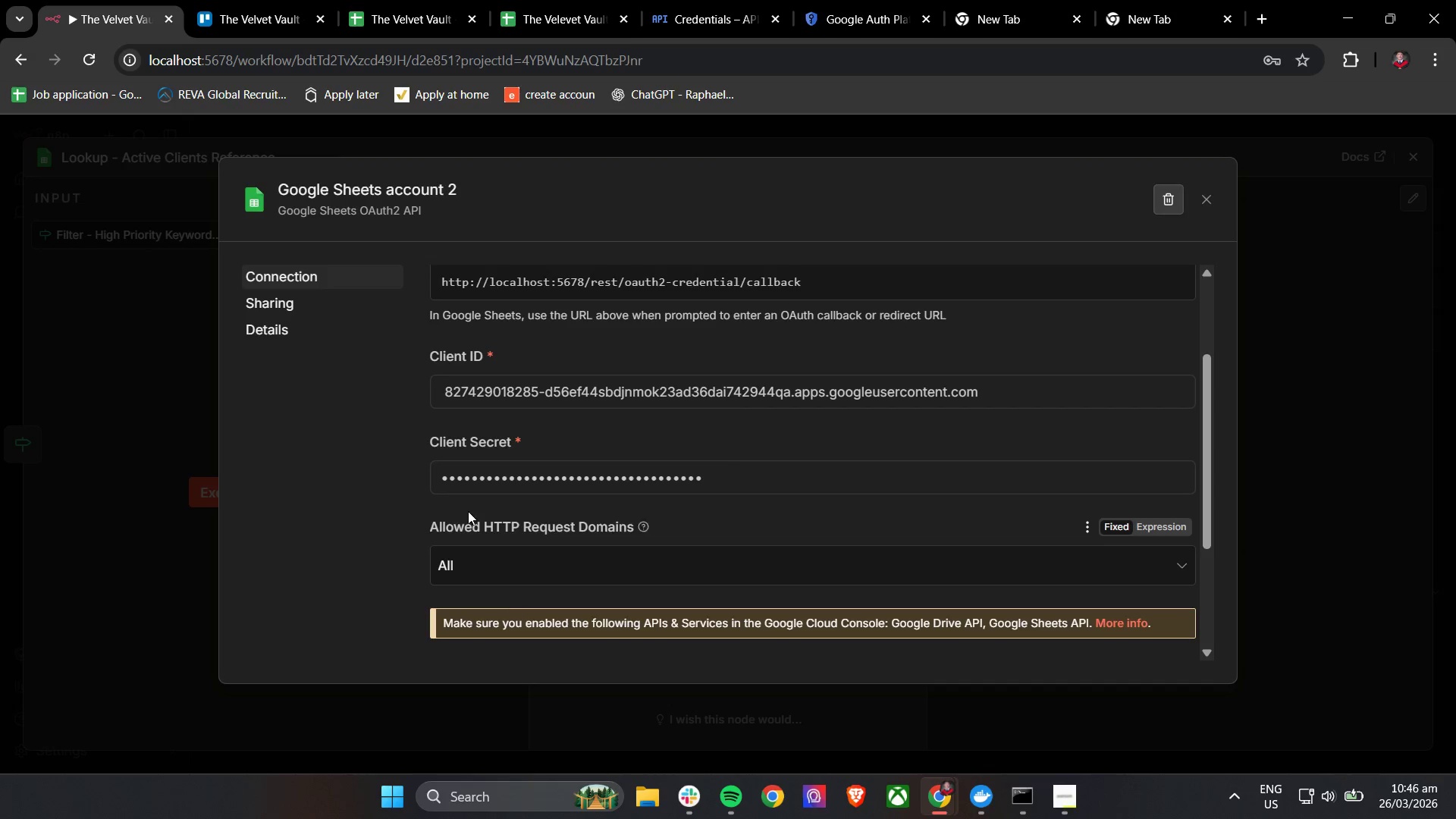 
scroll: coordinate [467, 510], scroll_direction: down, amount: 2.0
 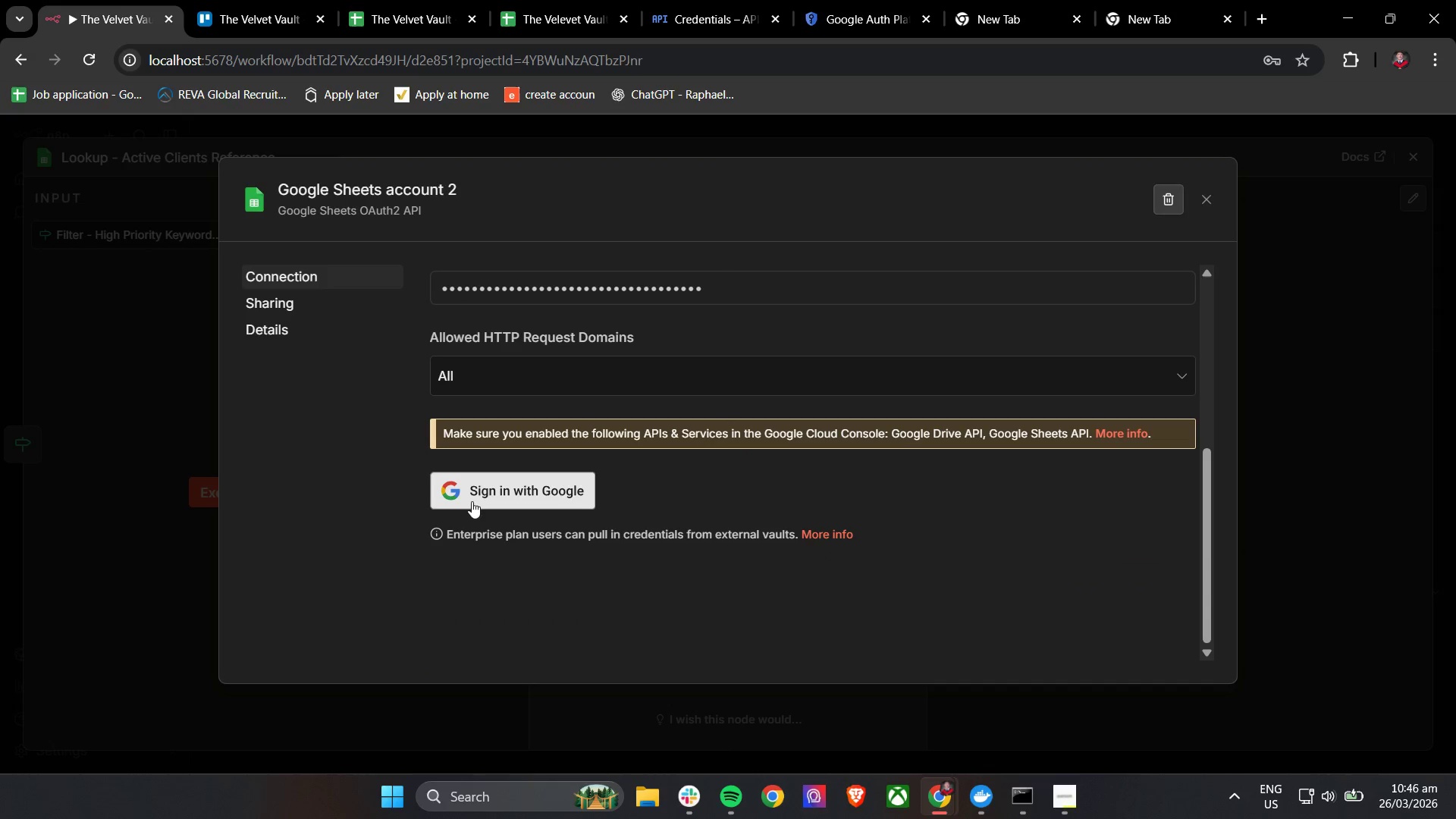 
left_click([475, 494])
 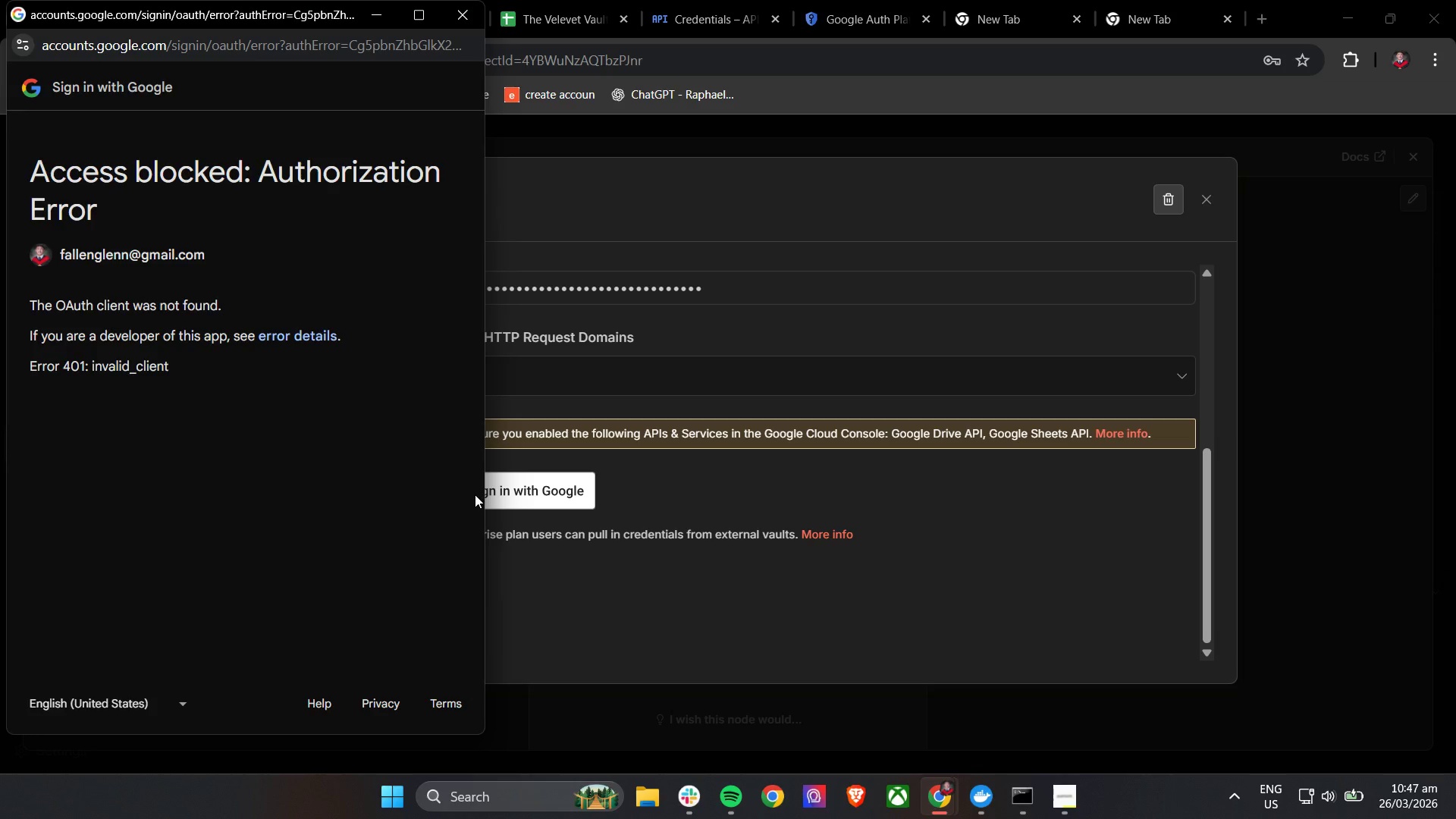 
wait(40.88)
 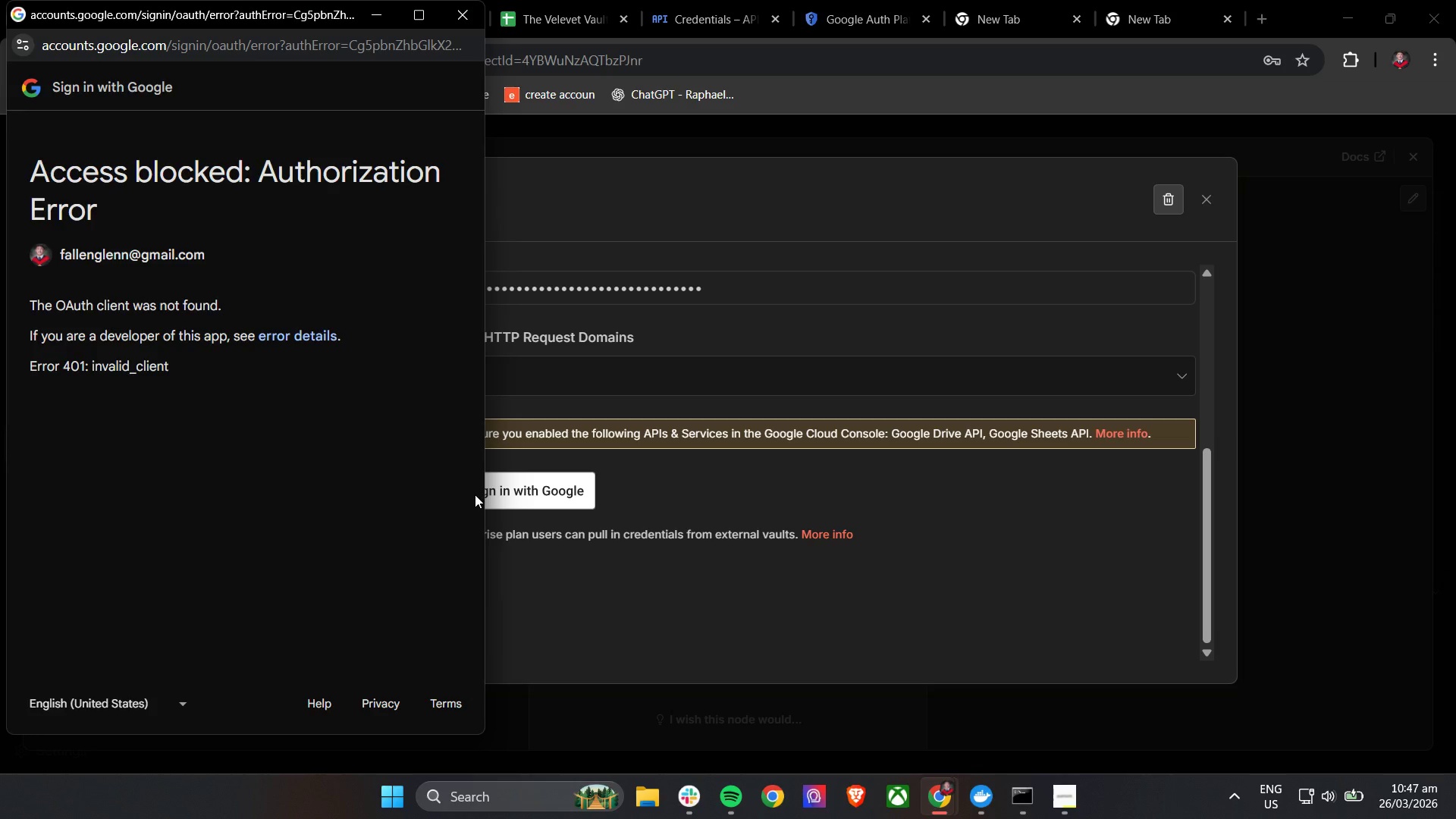 
left_click([616, 181])
 